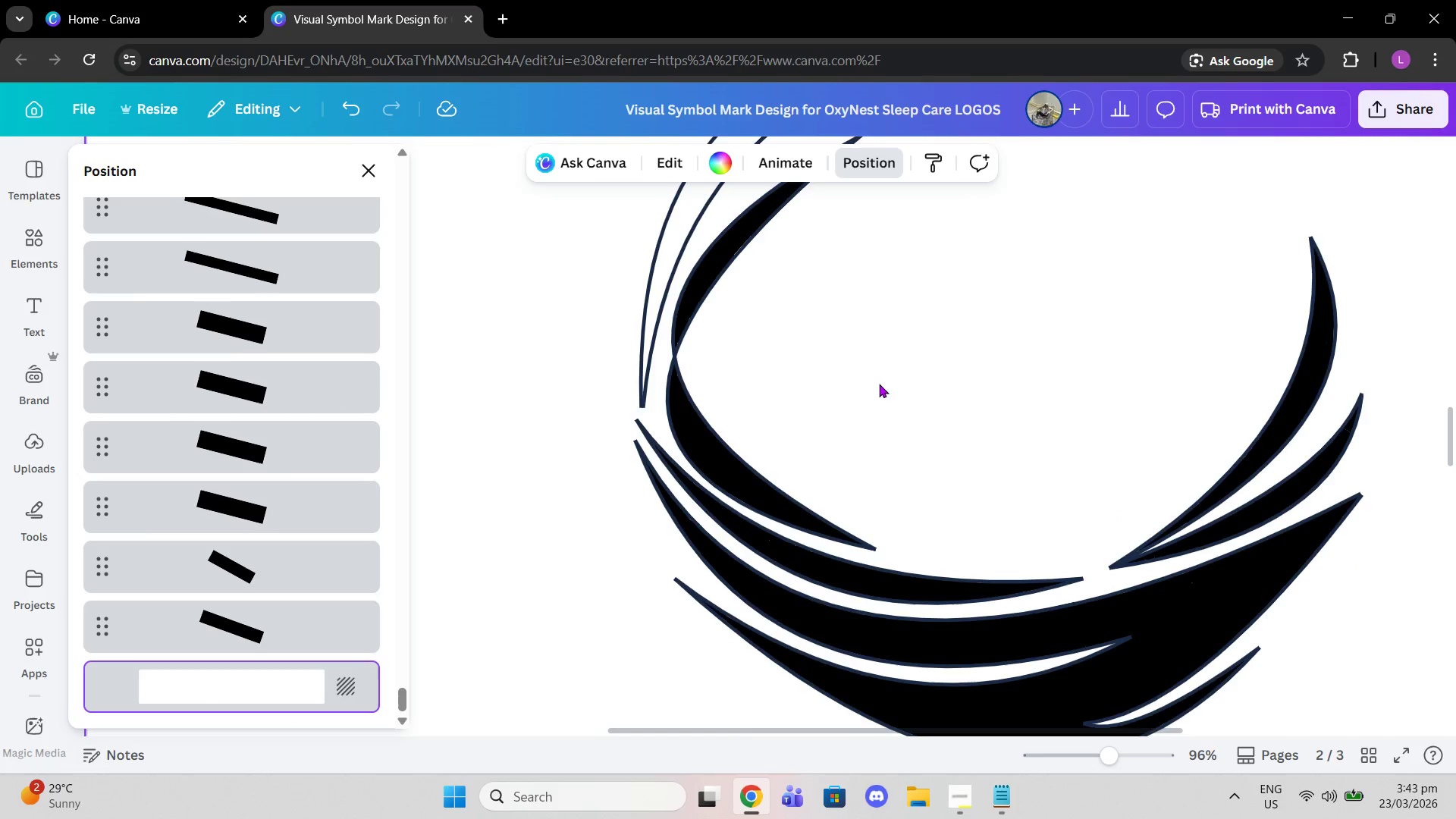 
scroll: coordinate [879, 384], scroll_direction: up, amount: 3.0
 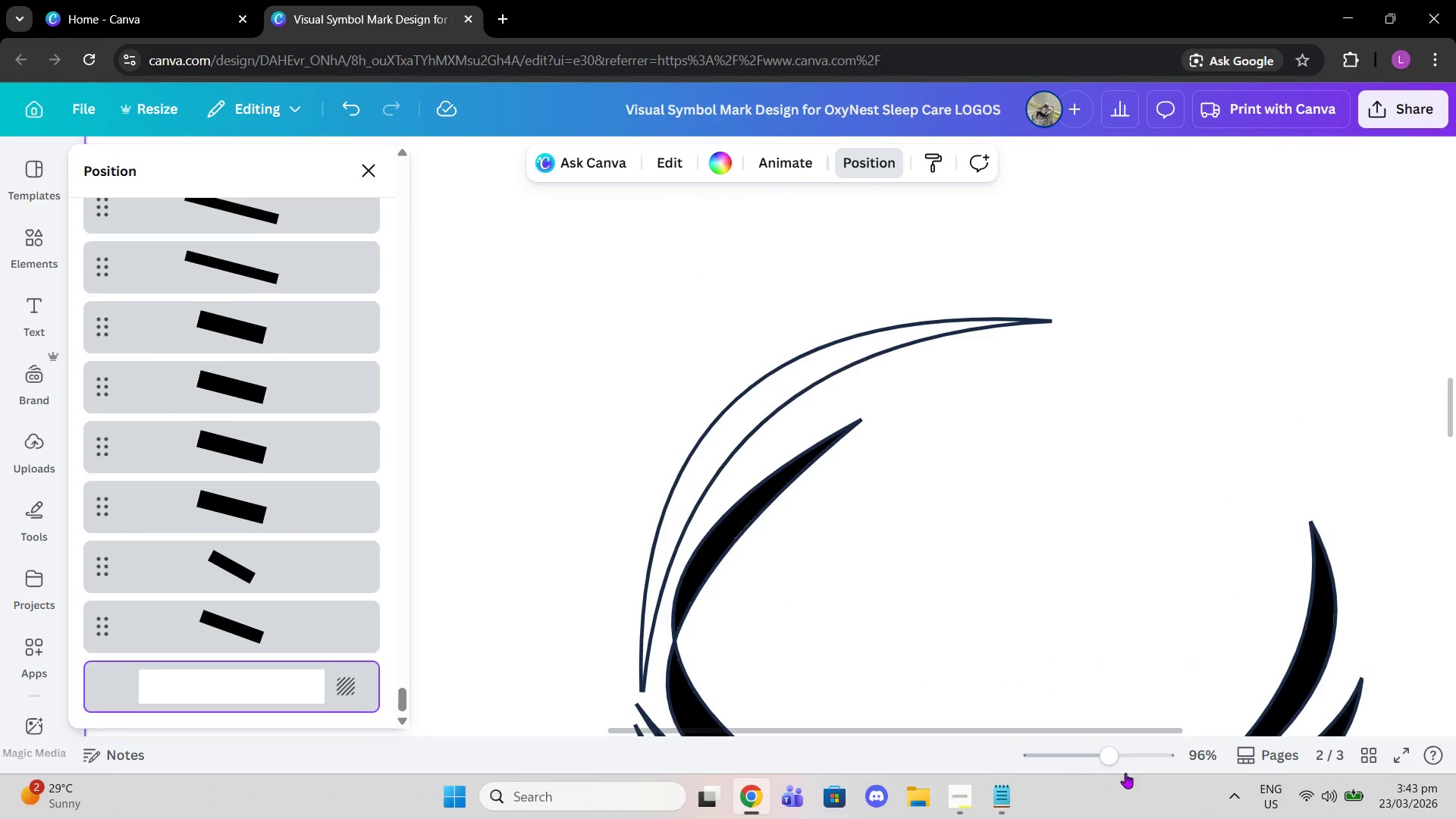 
left_click_drag(start_coordinate=[1108, 765], to_coordinate=[1156, 766])
 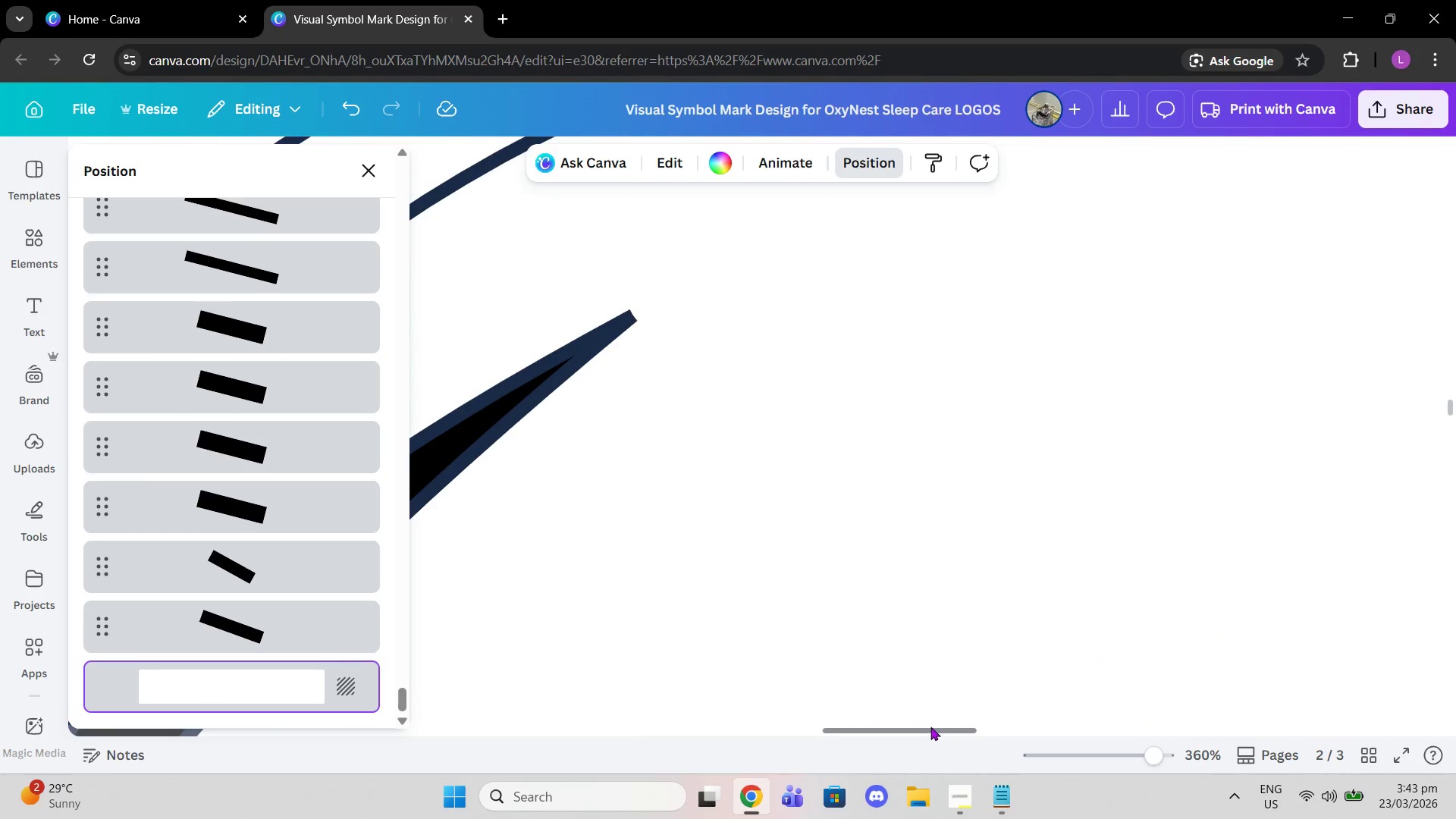 
left_click_drag(start_coordinate=[929, 726], to_coordinate=[826, 745])
 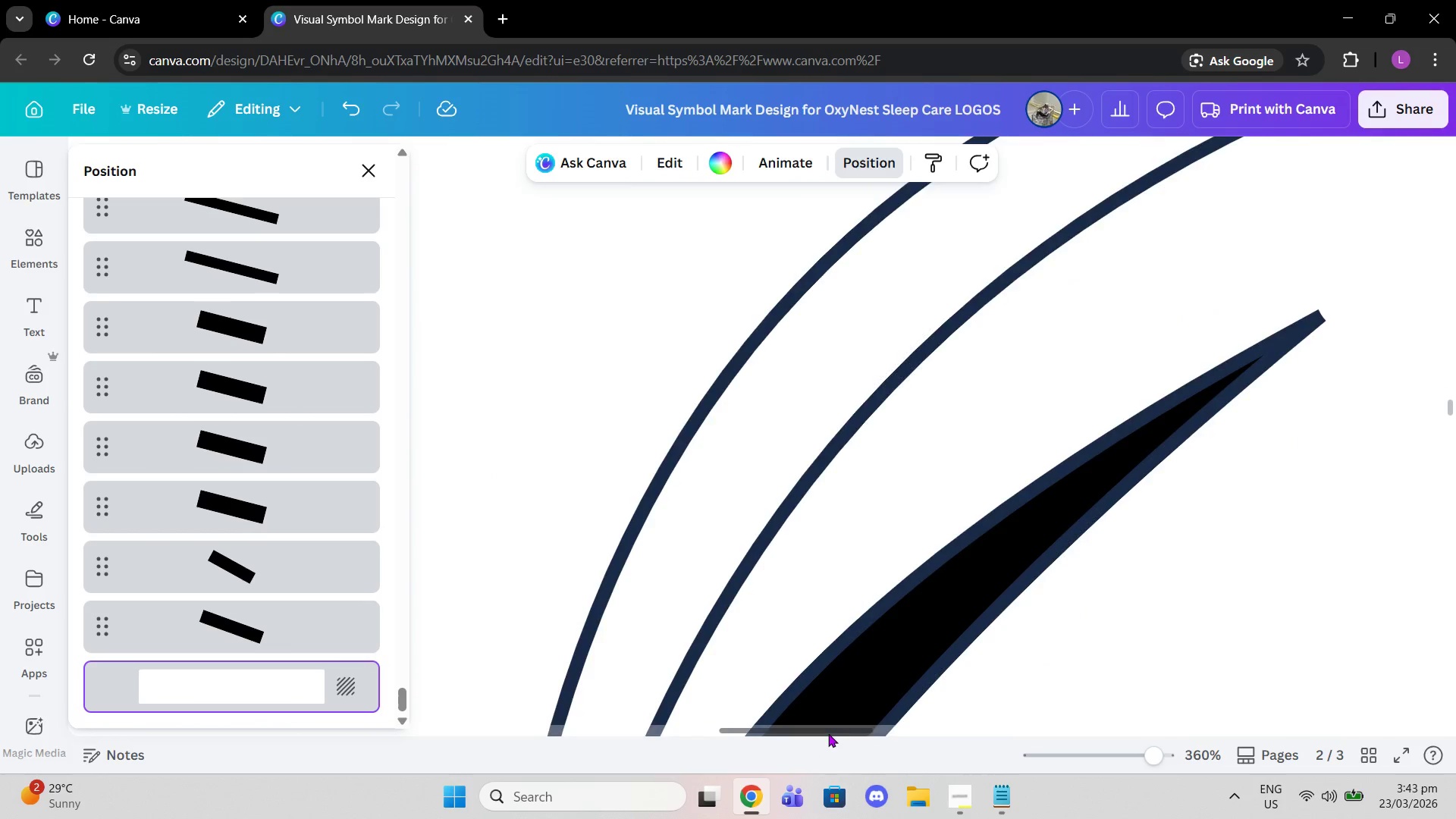 
scroll: coordinate [813, 716], scroll_direction: down, amount: 4.0
 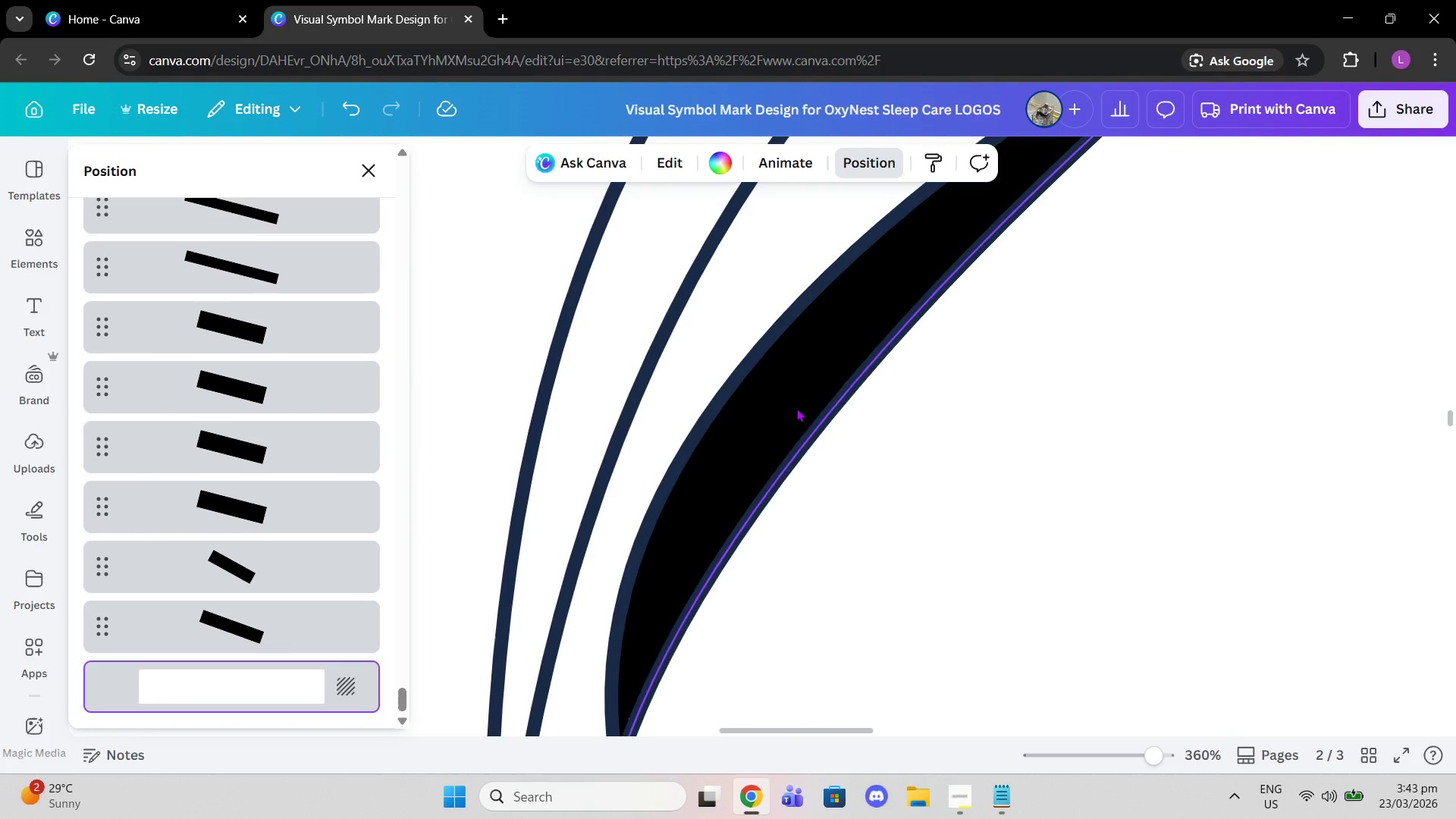 
left_click([791, 404])
 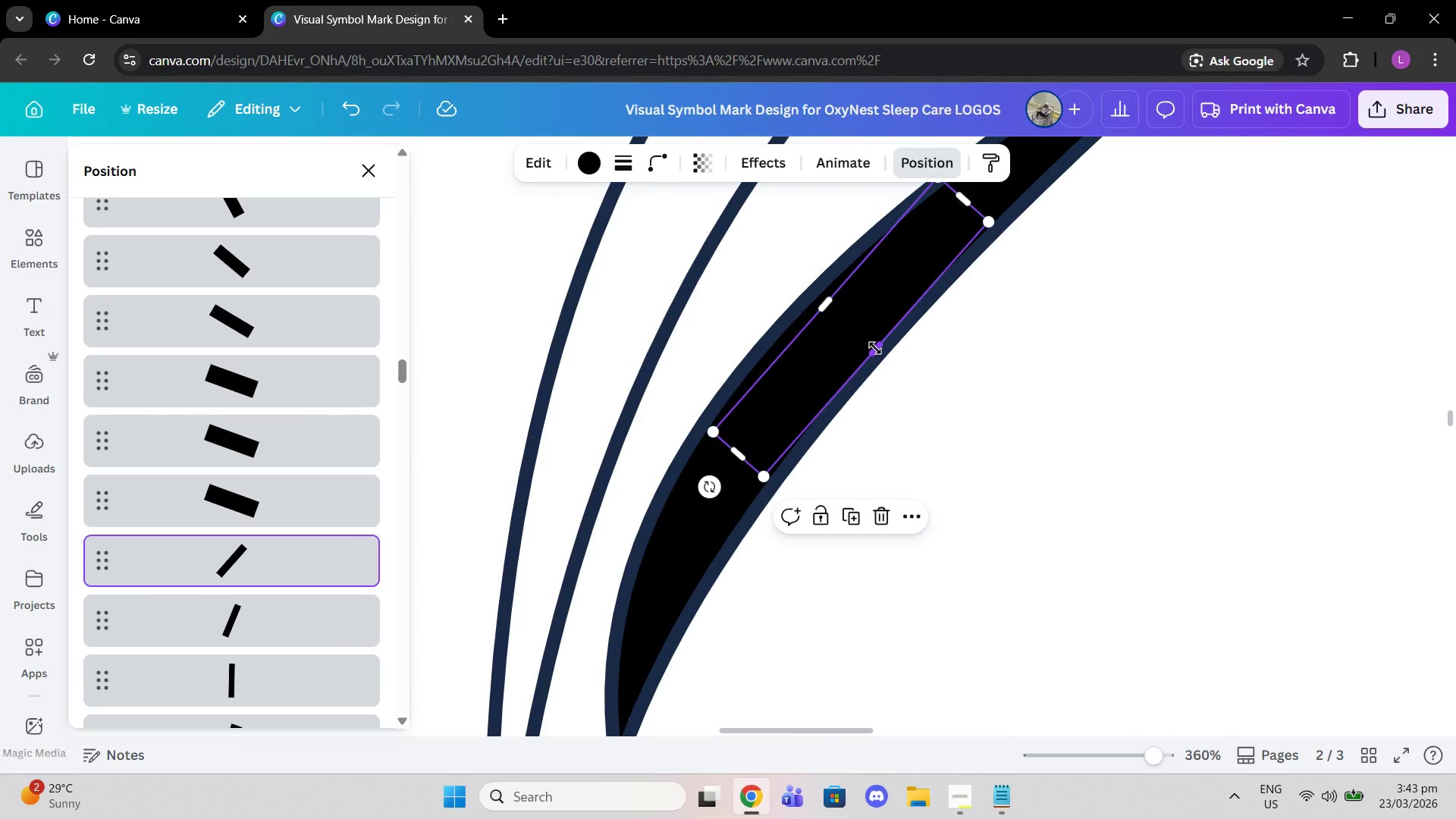 
left_click_drag(start_coordinate=[875, 348], to_coordinate=[882, 352])
 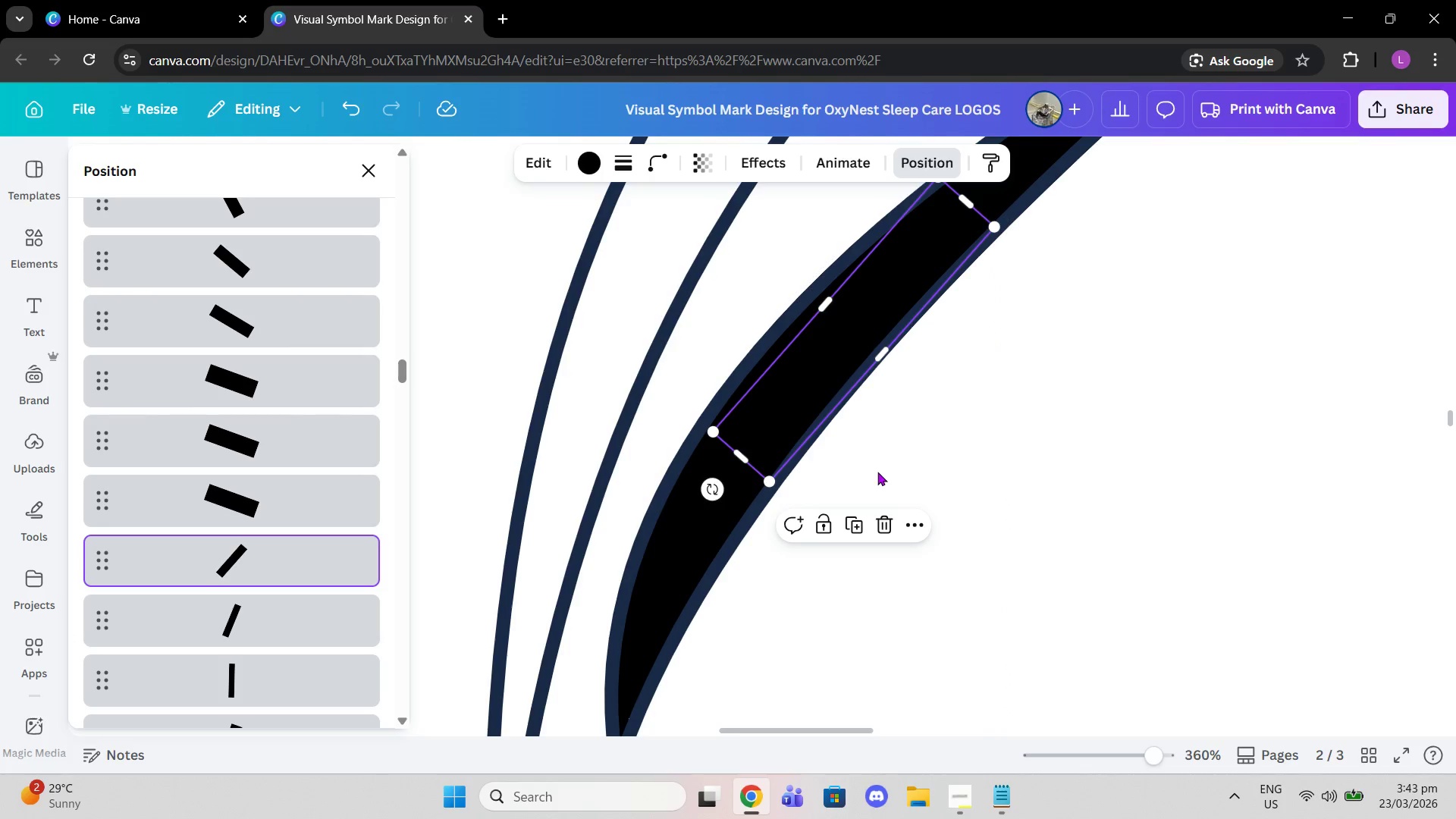 
left_click([877, 472])
 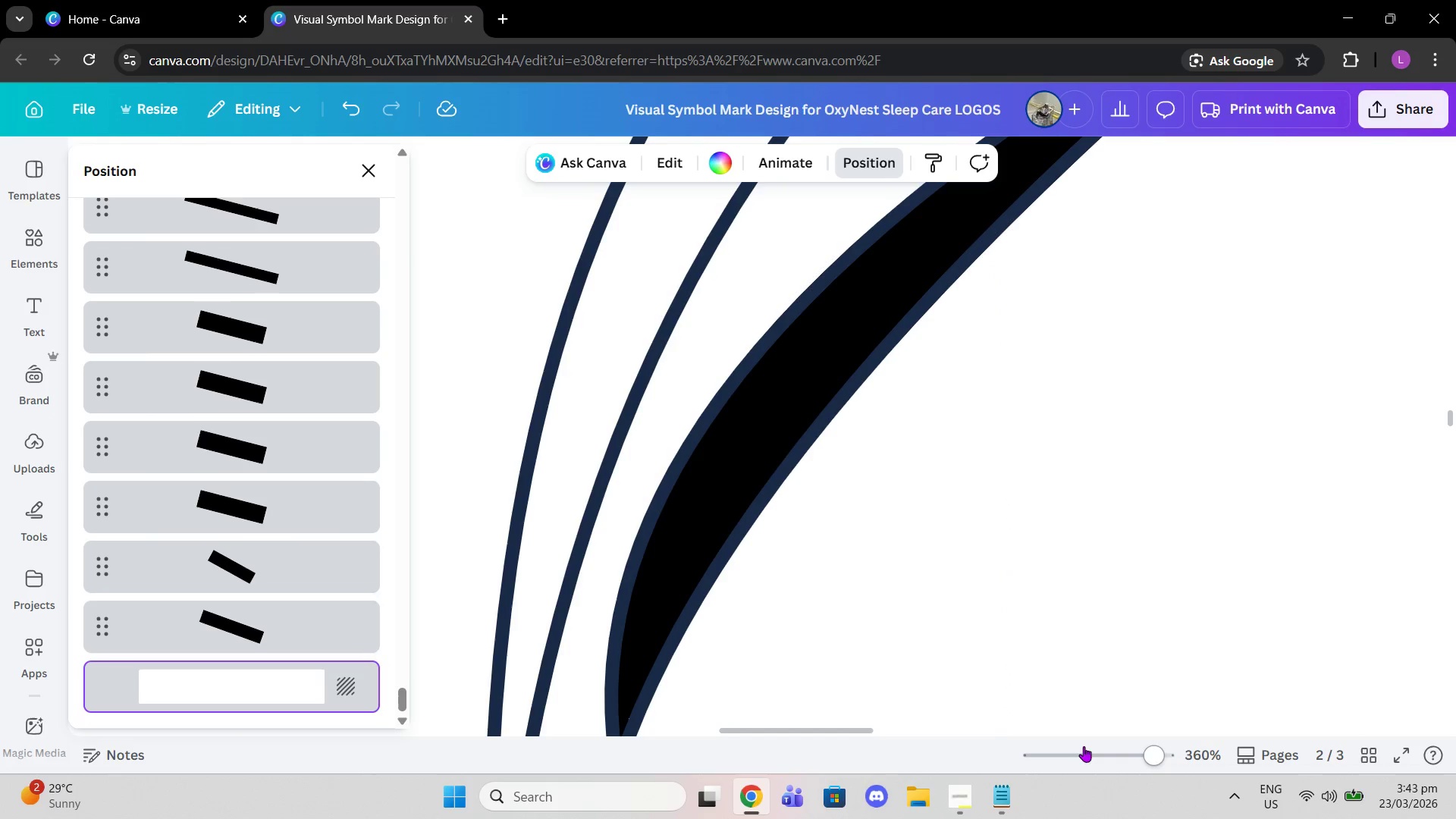 
left_click_drag(start_coordinate=[1134, 755], to_coordinate=[1144, 759])
 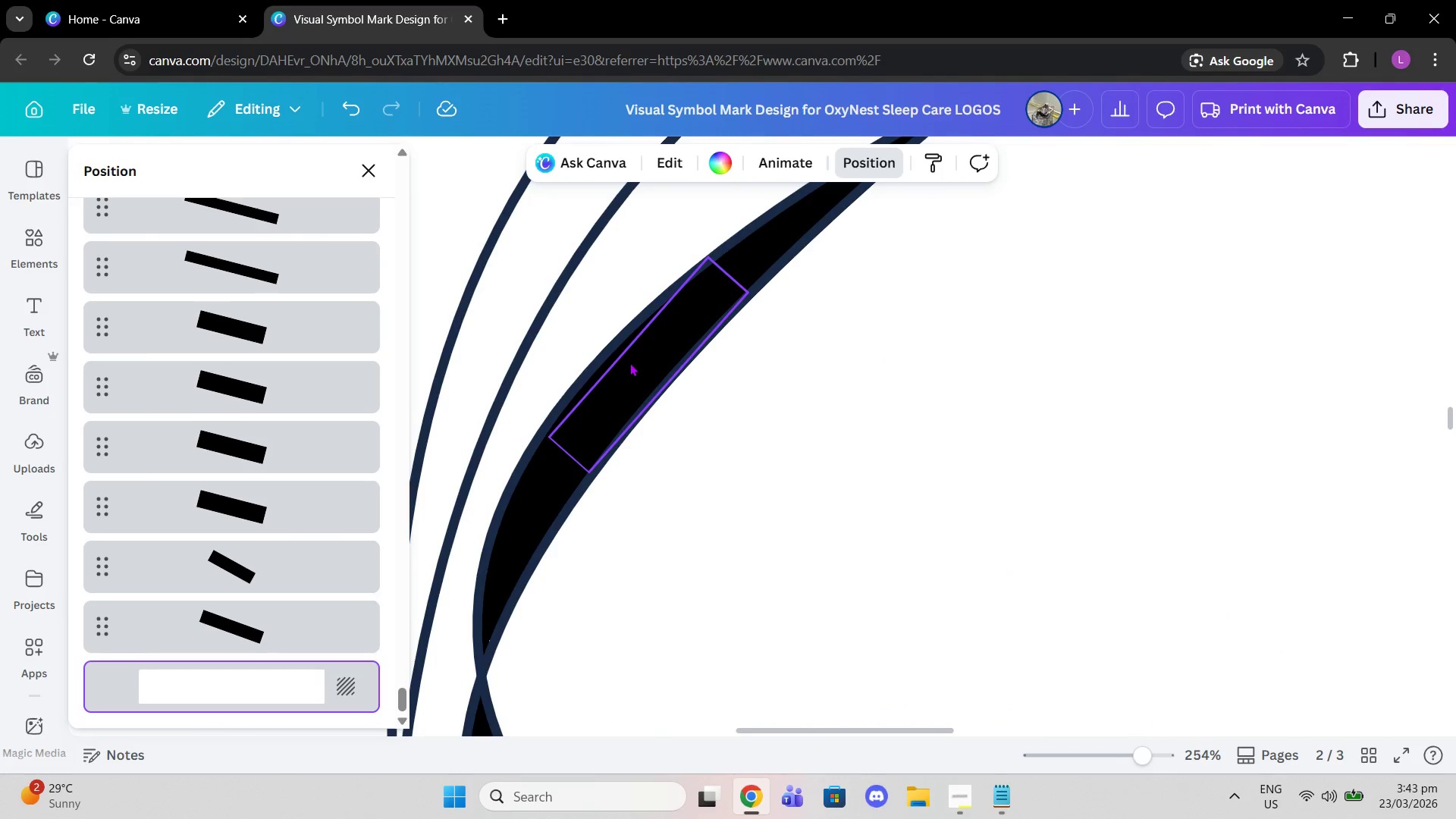 
left_click([629, 362])
 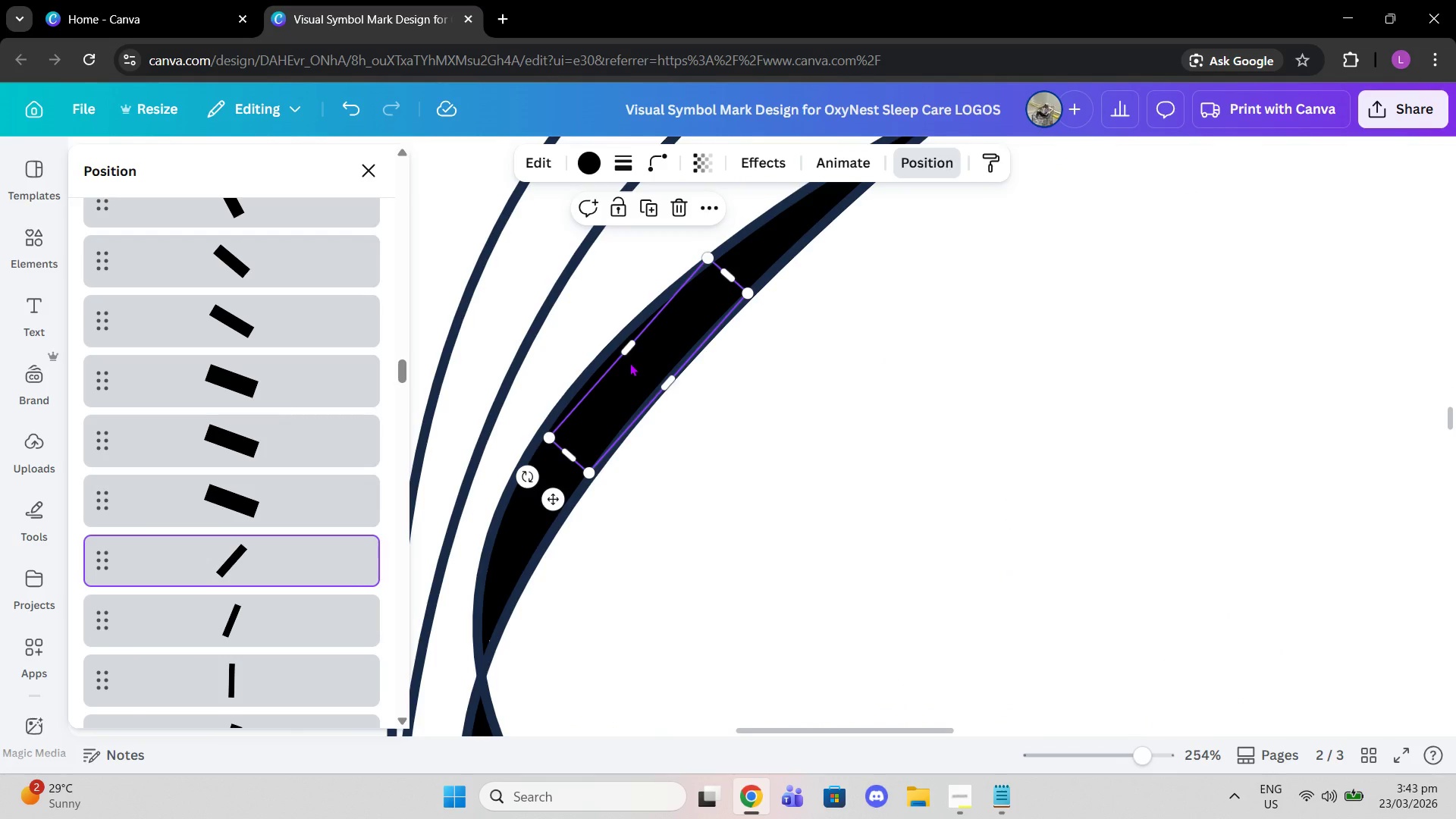 
key(Control+C)
 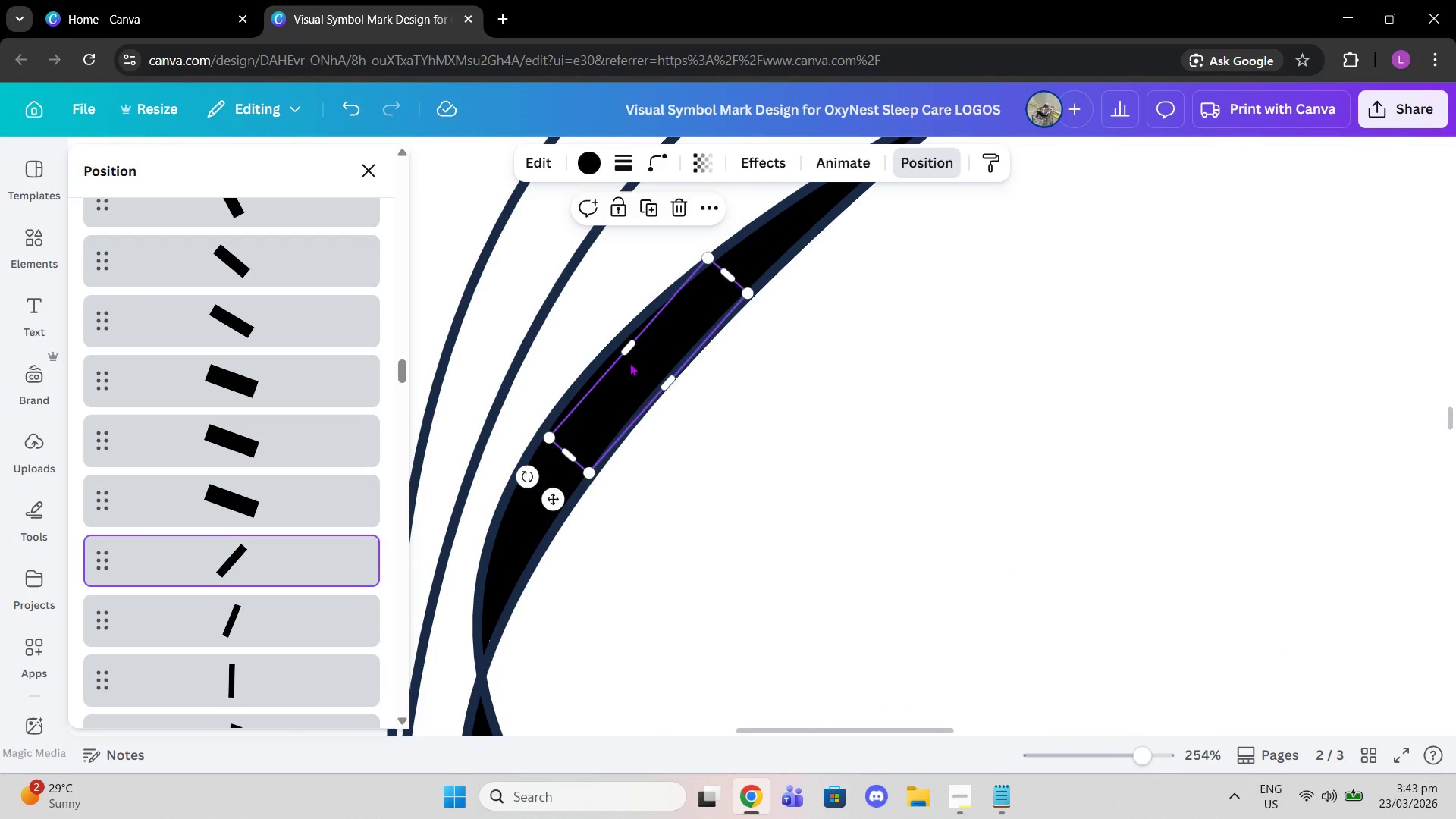 
key(Control+ControlLeft)
 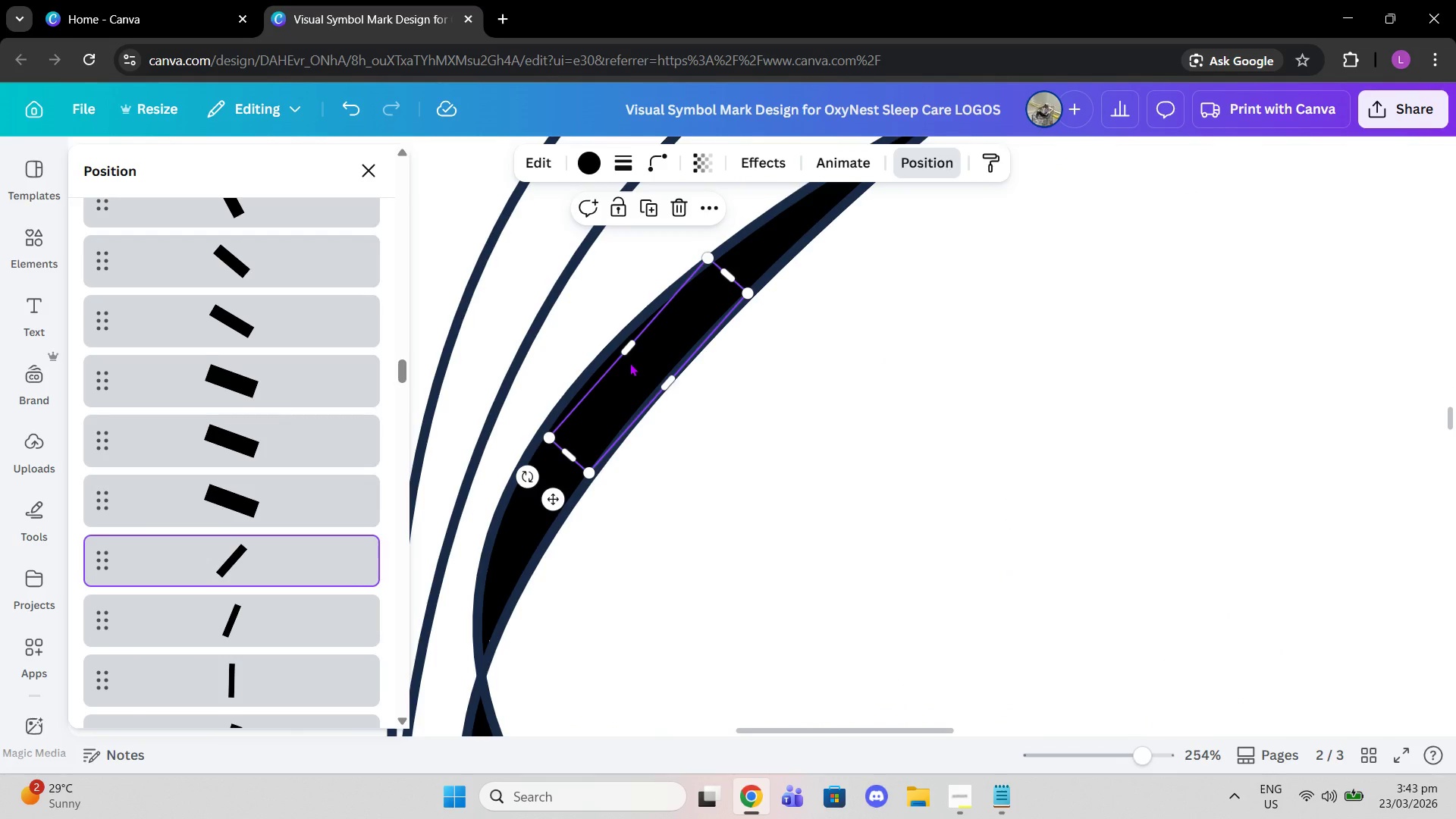 
key(Control+V)
 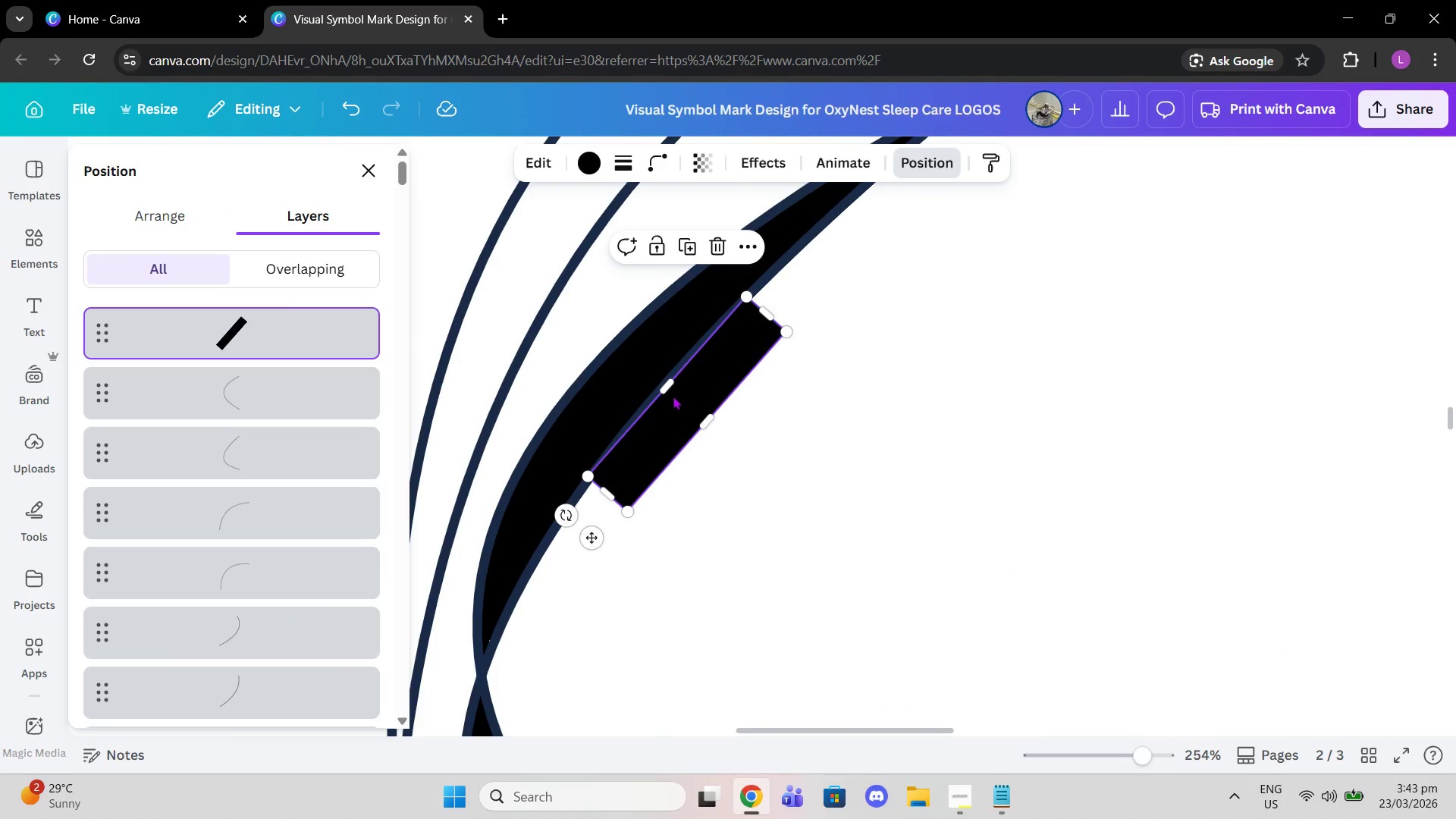 
left_click_drag(start_coordinate=[679, 405], to_coordinate=[507, 290])
 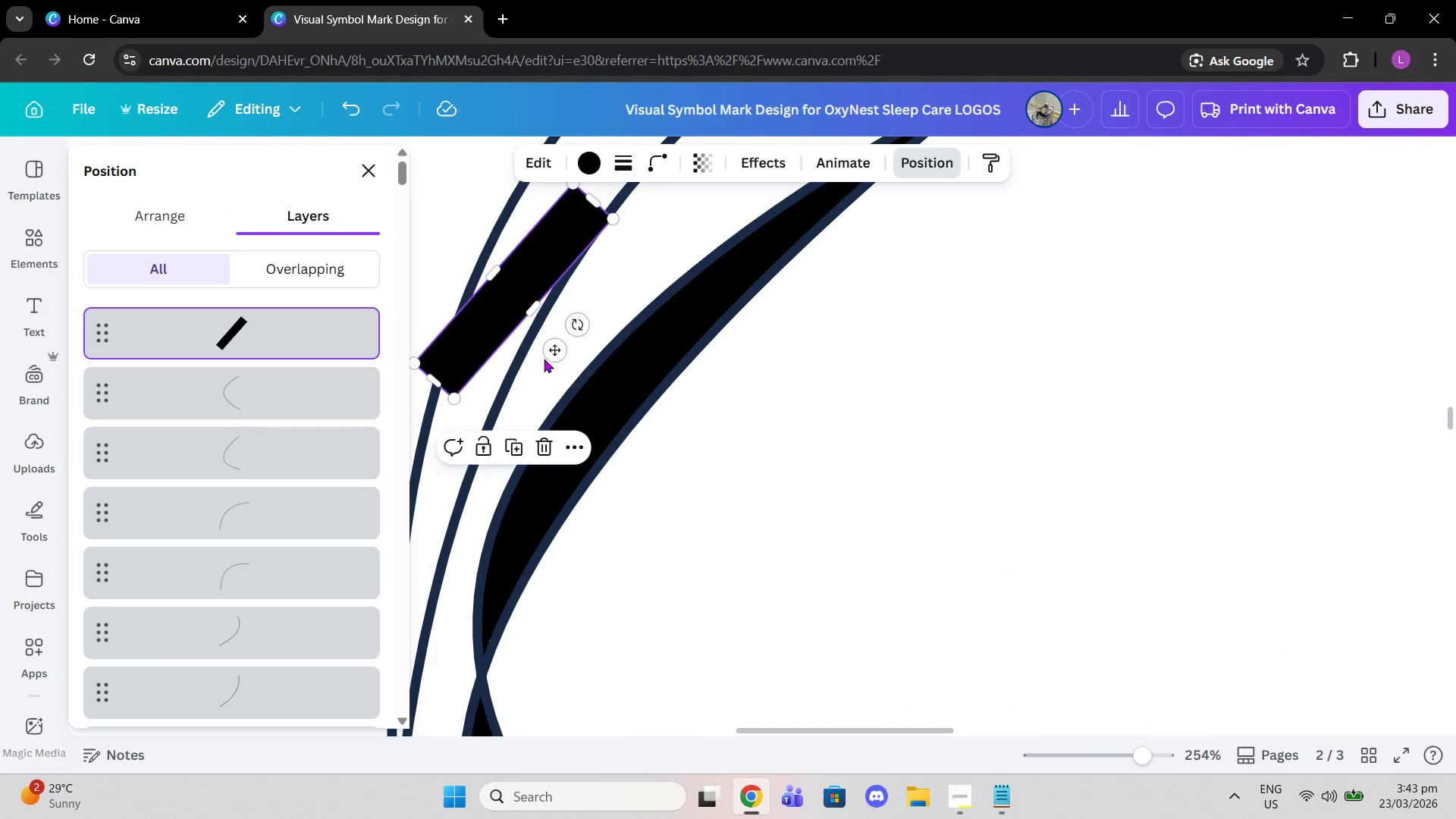 
scroll: coordinate [544, 358], scroll_direction: up, amount: 1.0
 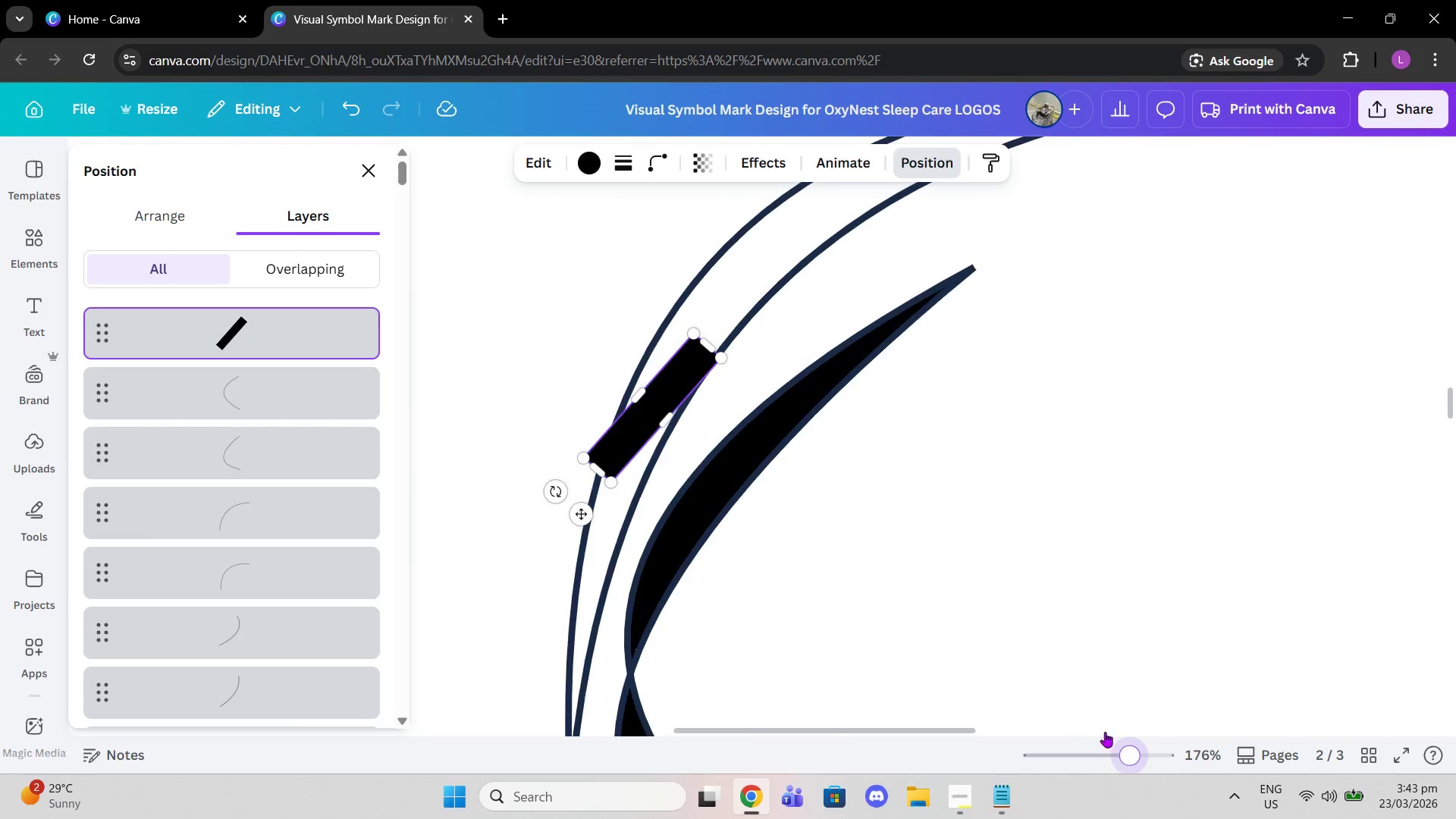 
left_click_drag(start_coordinate=[699, 421], to_coordinate=[761, 321])
 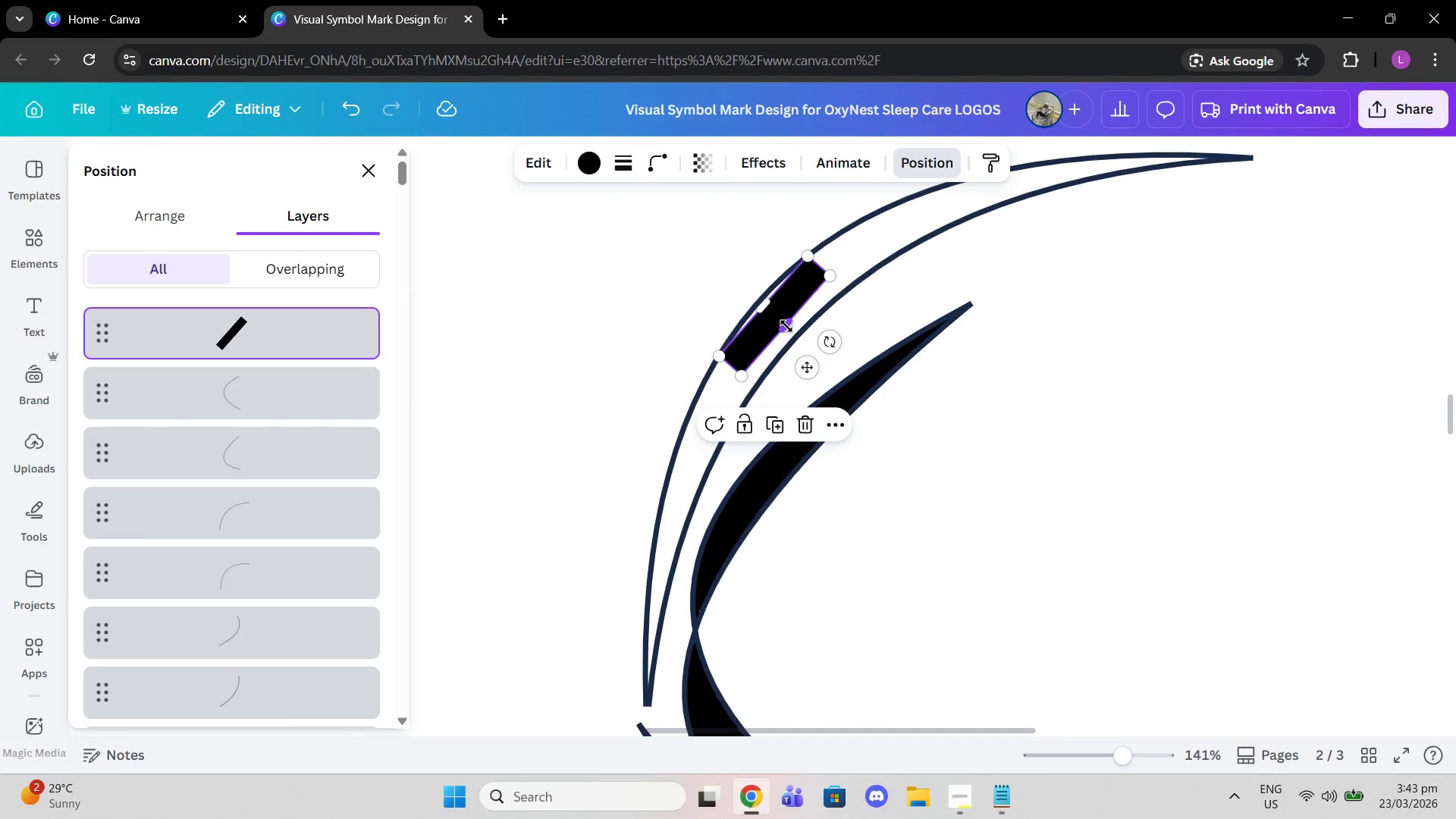 
left_click_drag(start_coordinate=[786, 326], to_coordinate=[802, 329])
 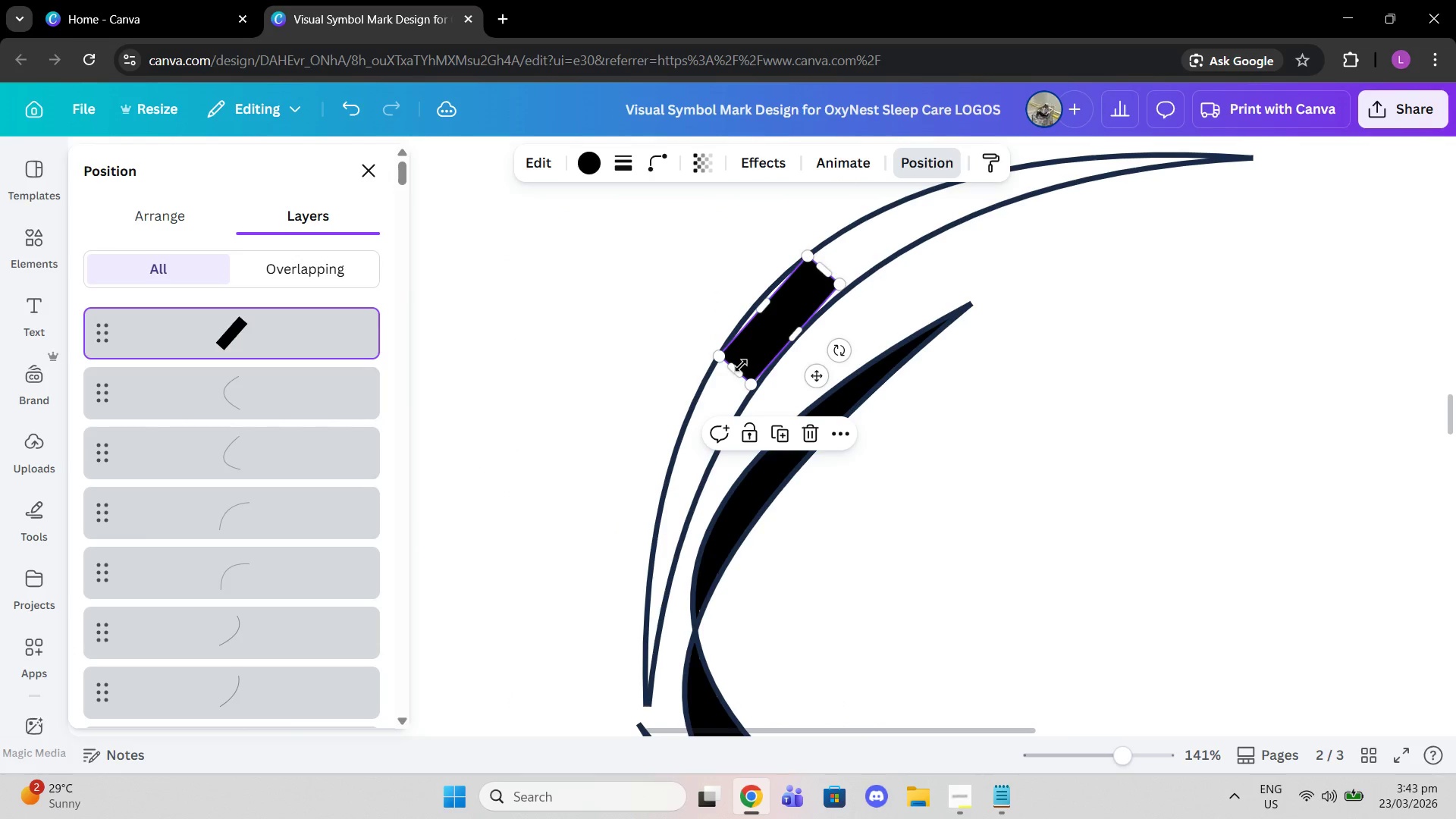 
left_click_drag(start_coordinate=[739, 366], to_coordinate=[736, 373])
 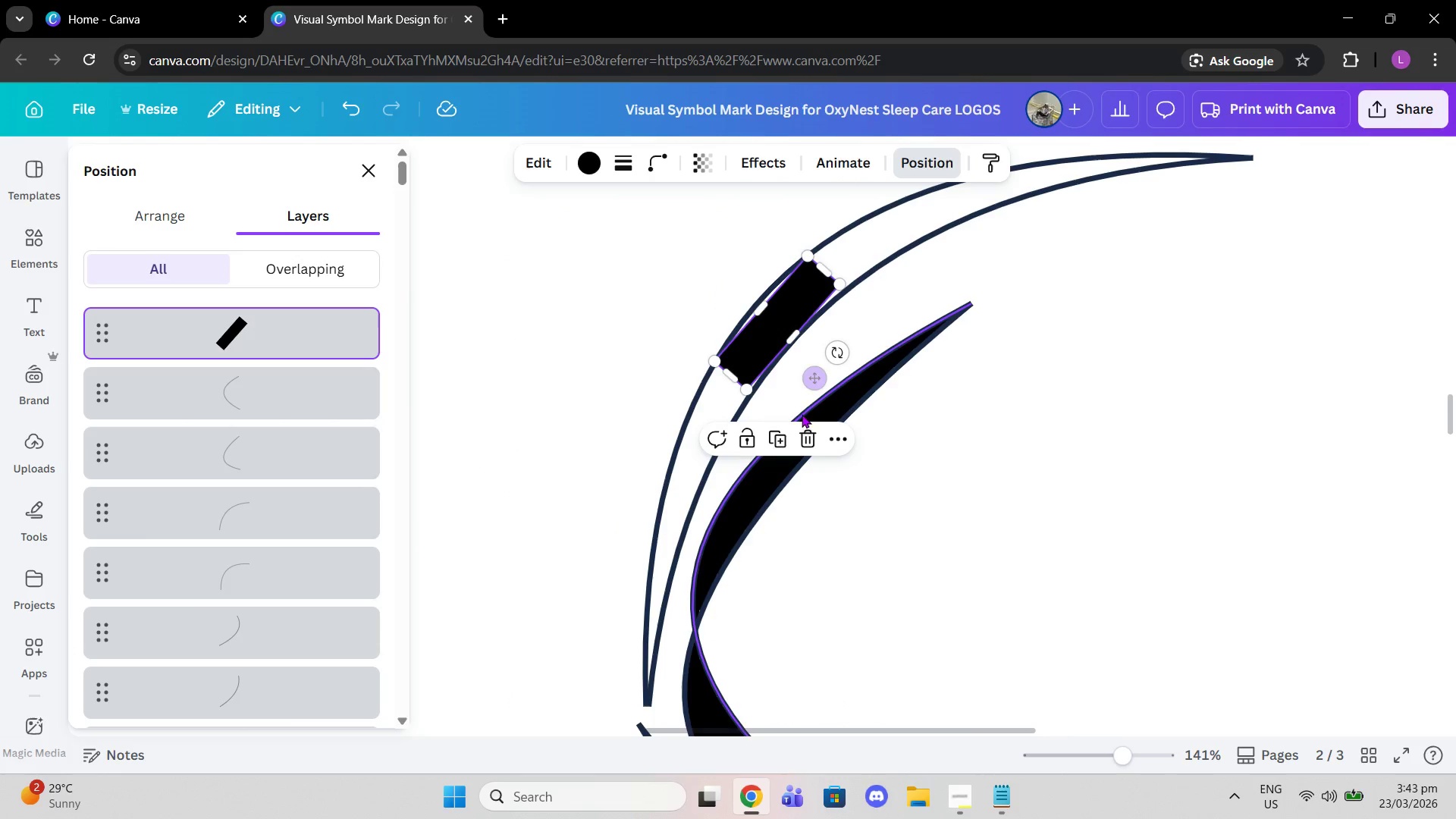 
left_click([780, 431])
 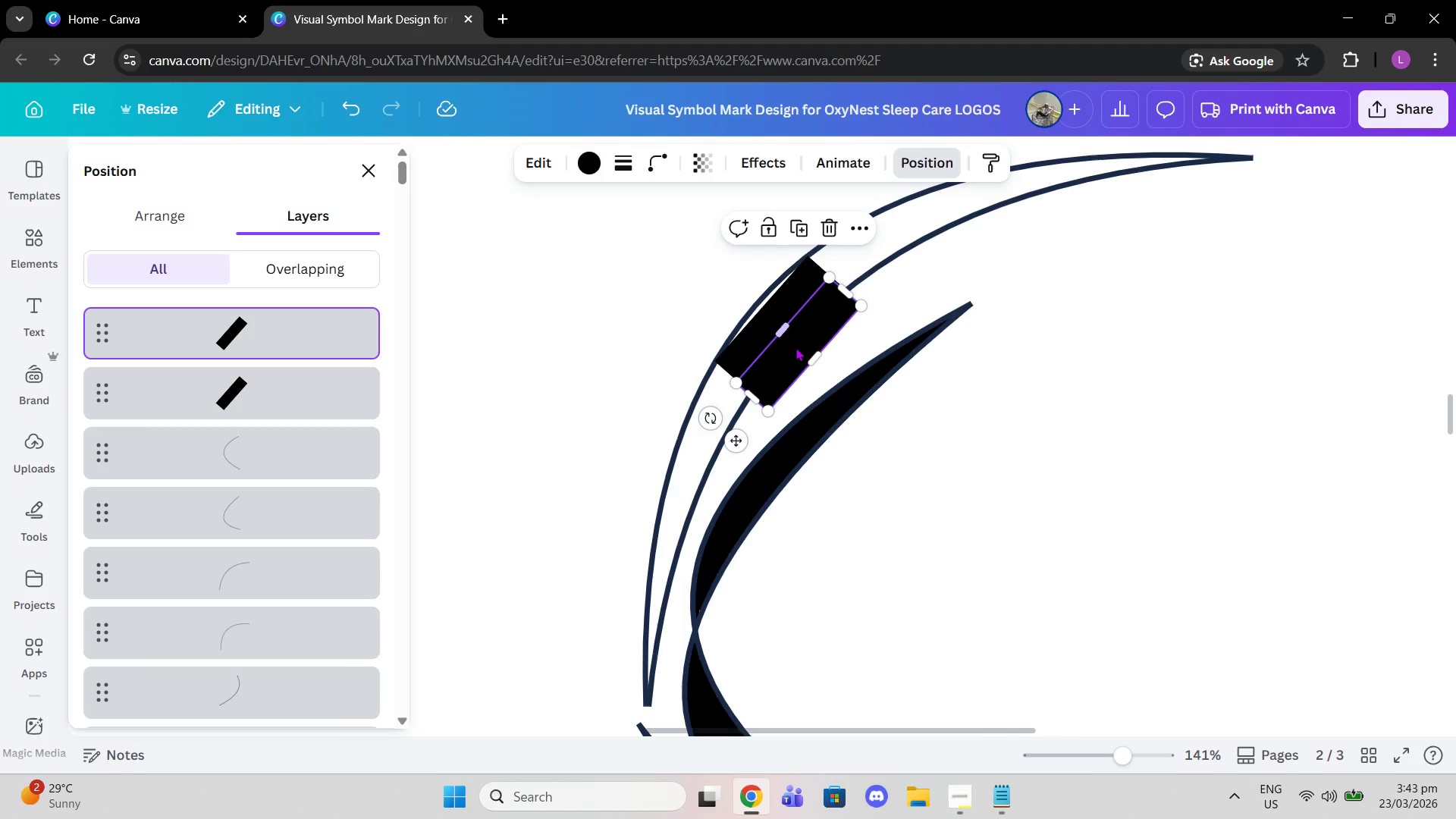 
left_click_drag(start_coordinate=[801, 353], to_coordinate=[696, 431])
 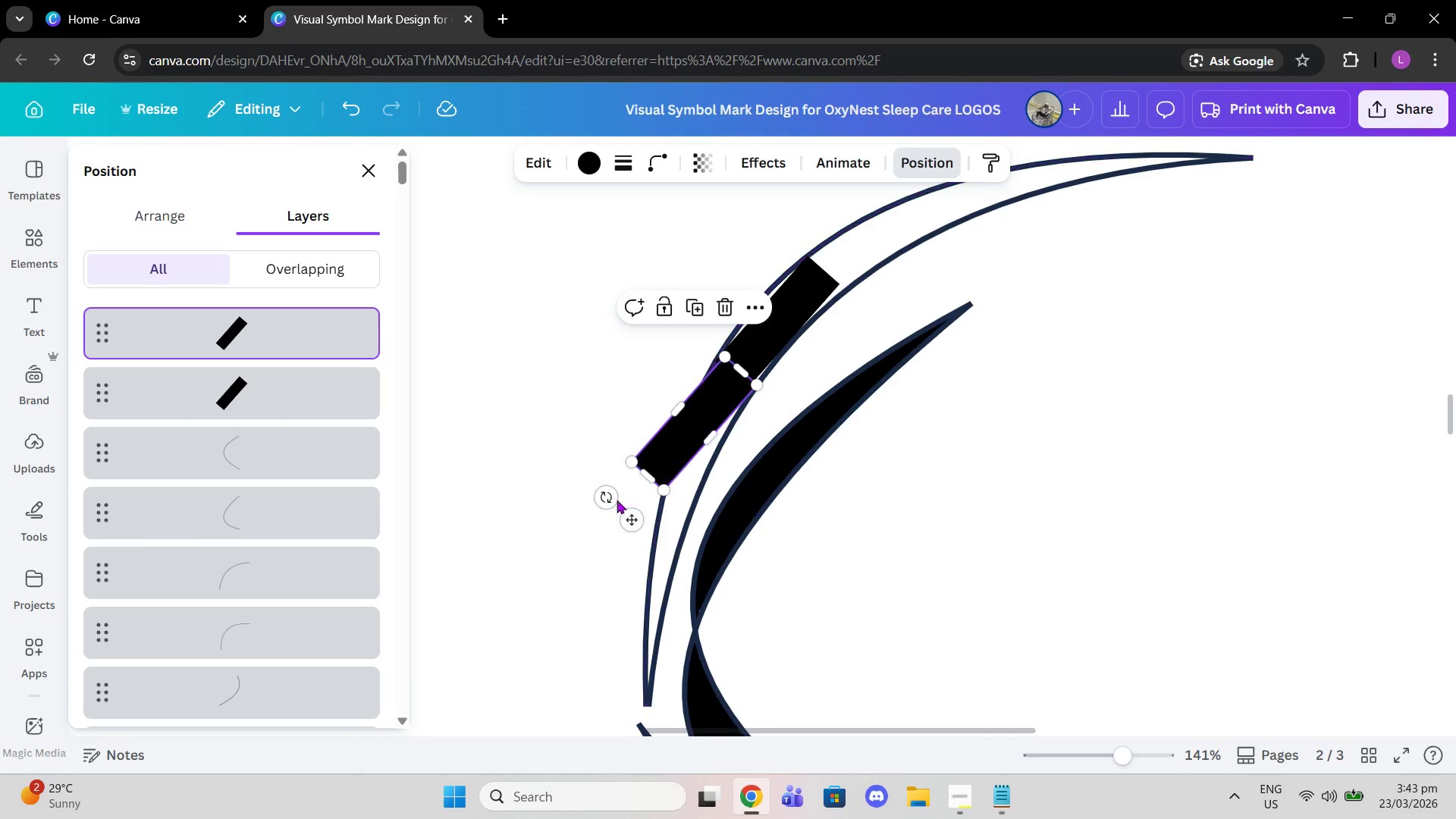 
left_click_drag(start_coordinate=[609, 498], to_coordinate=[640, 534])
 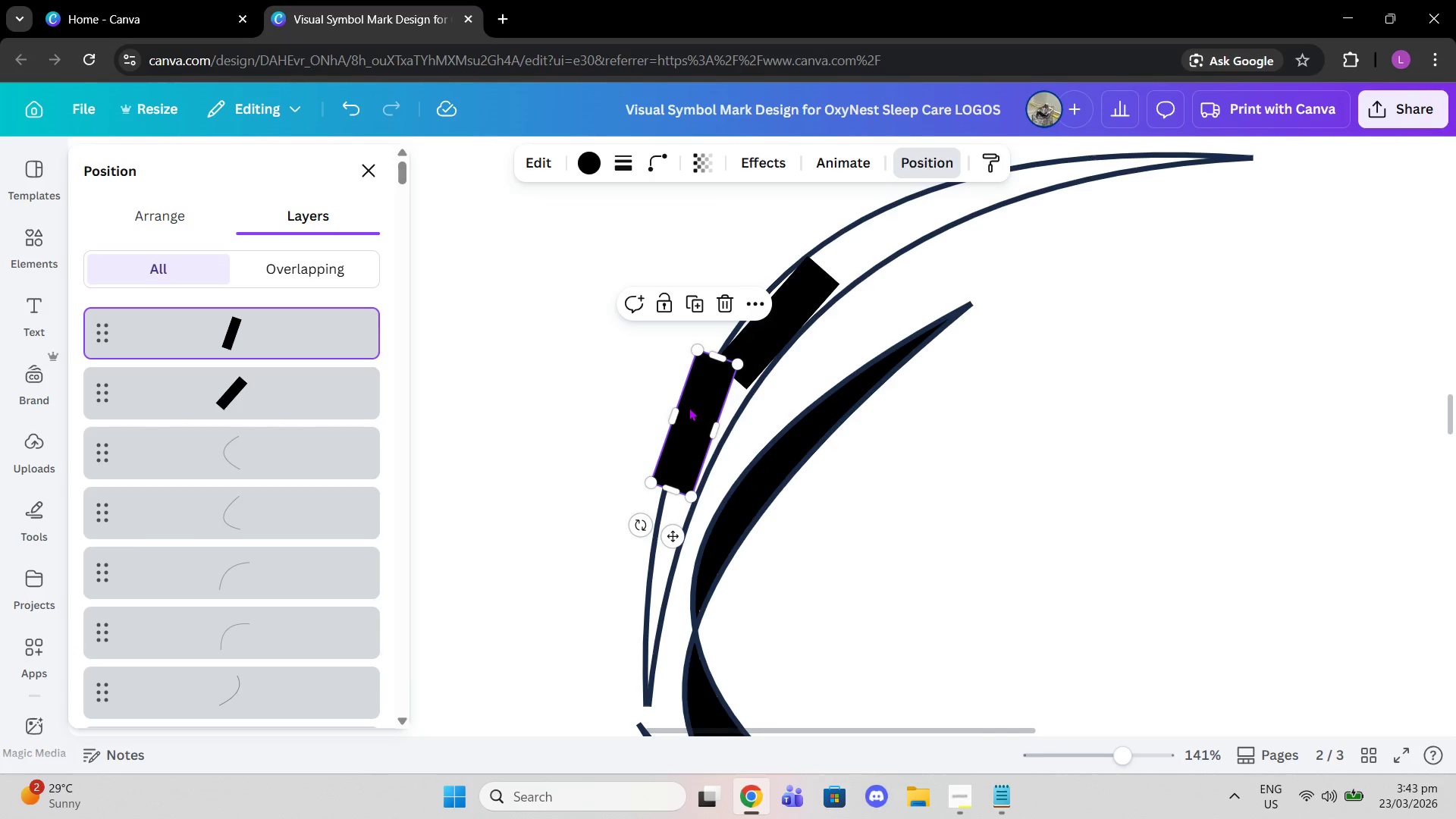 
left_click_drag(start_coordinate=[689, 407], to_coordinate=[701, 426])
 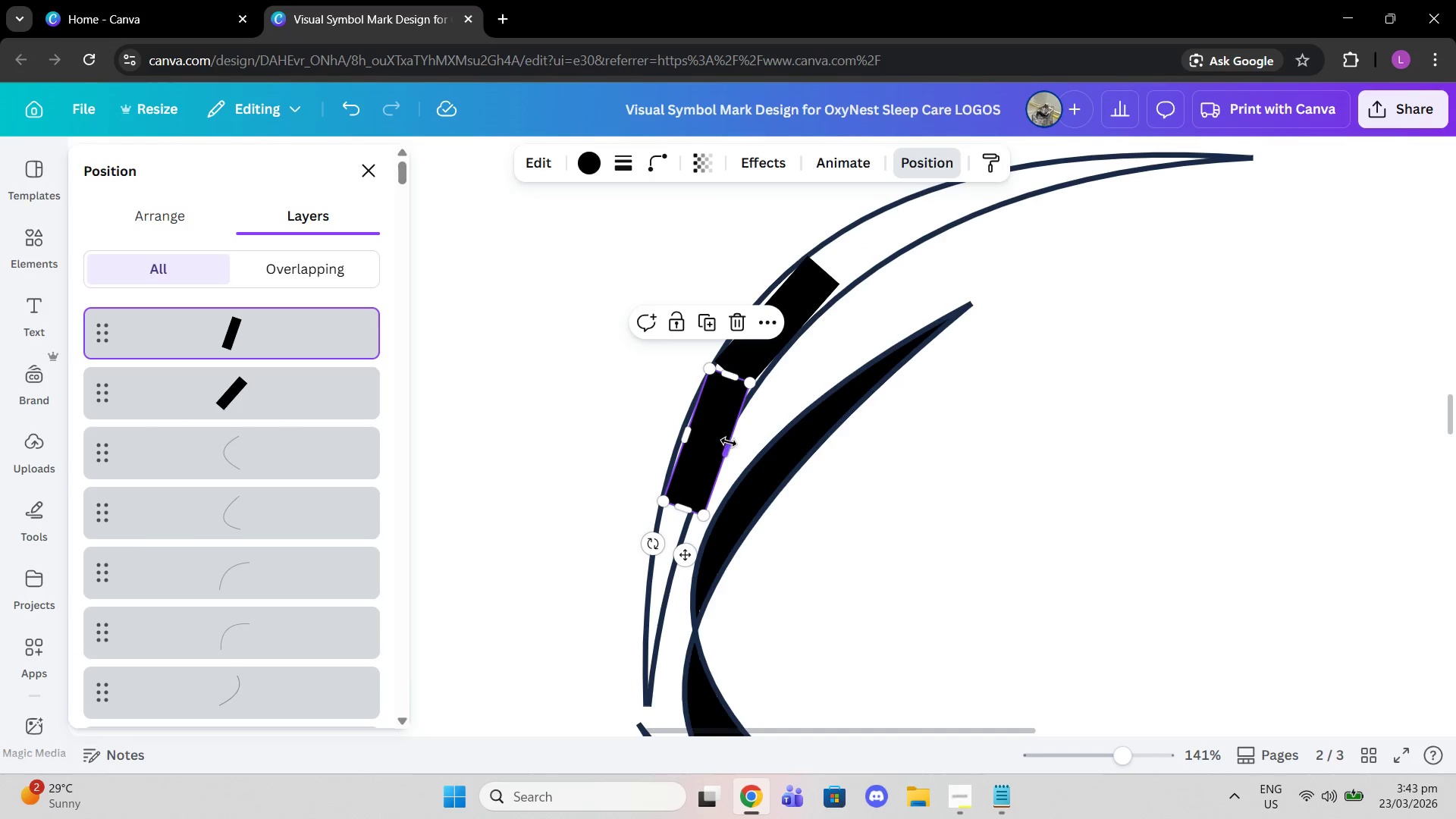 
left_click_drag(start_coordinate=[729, 442], to_coordinate=[714, 435])
 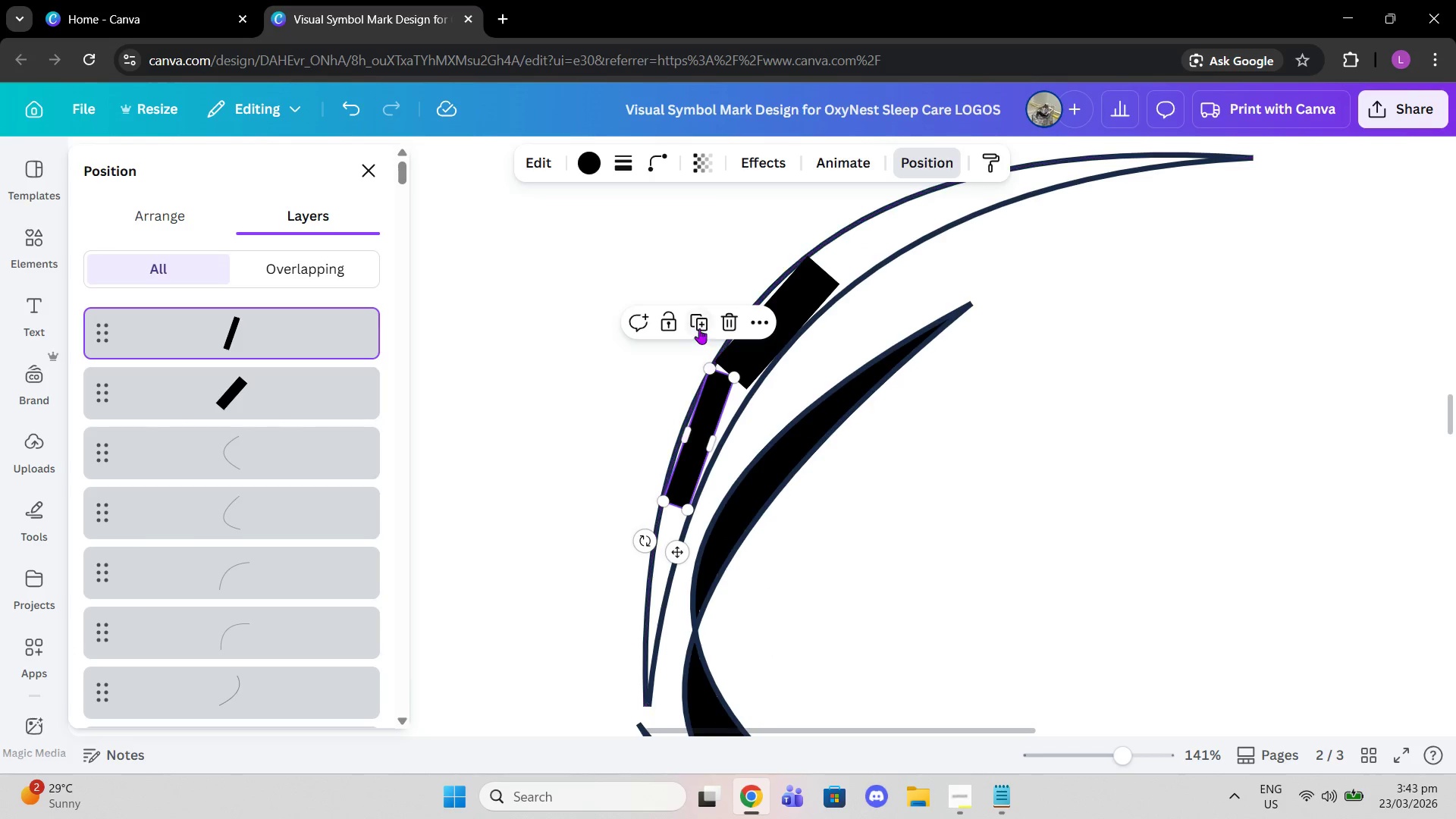 
left_click([699, 328])
 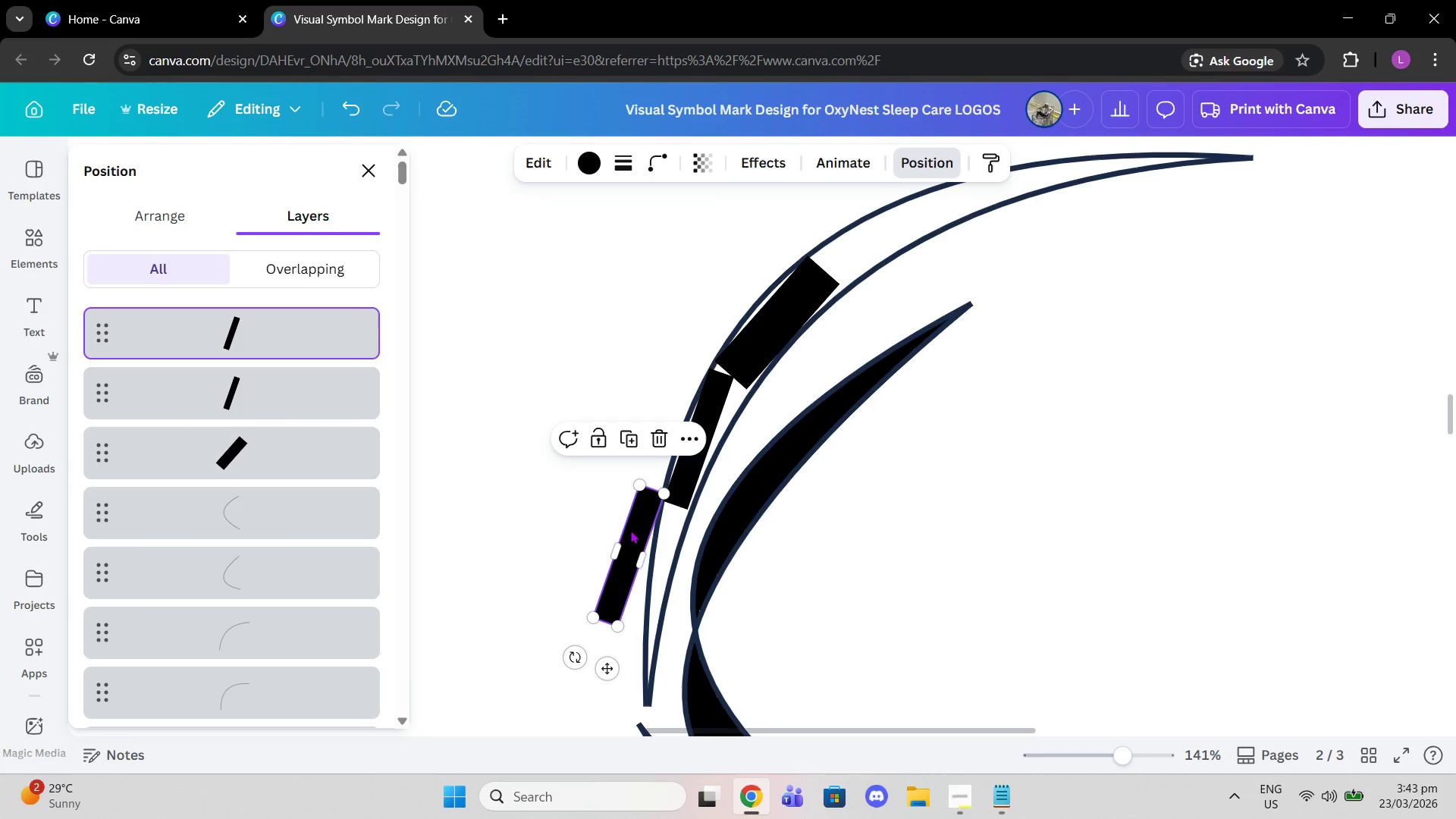 
left_click_drag(start_coordinate=[628, 539], to_coordinate=[626, 529])
 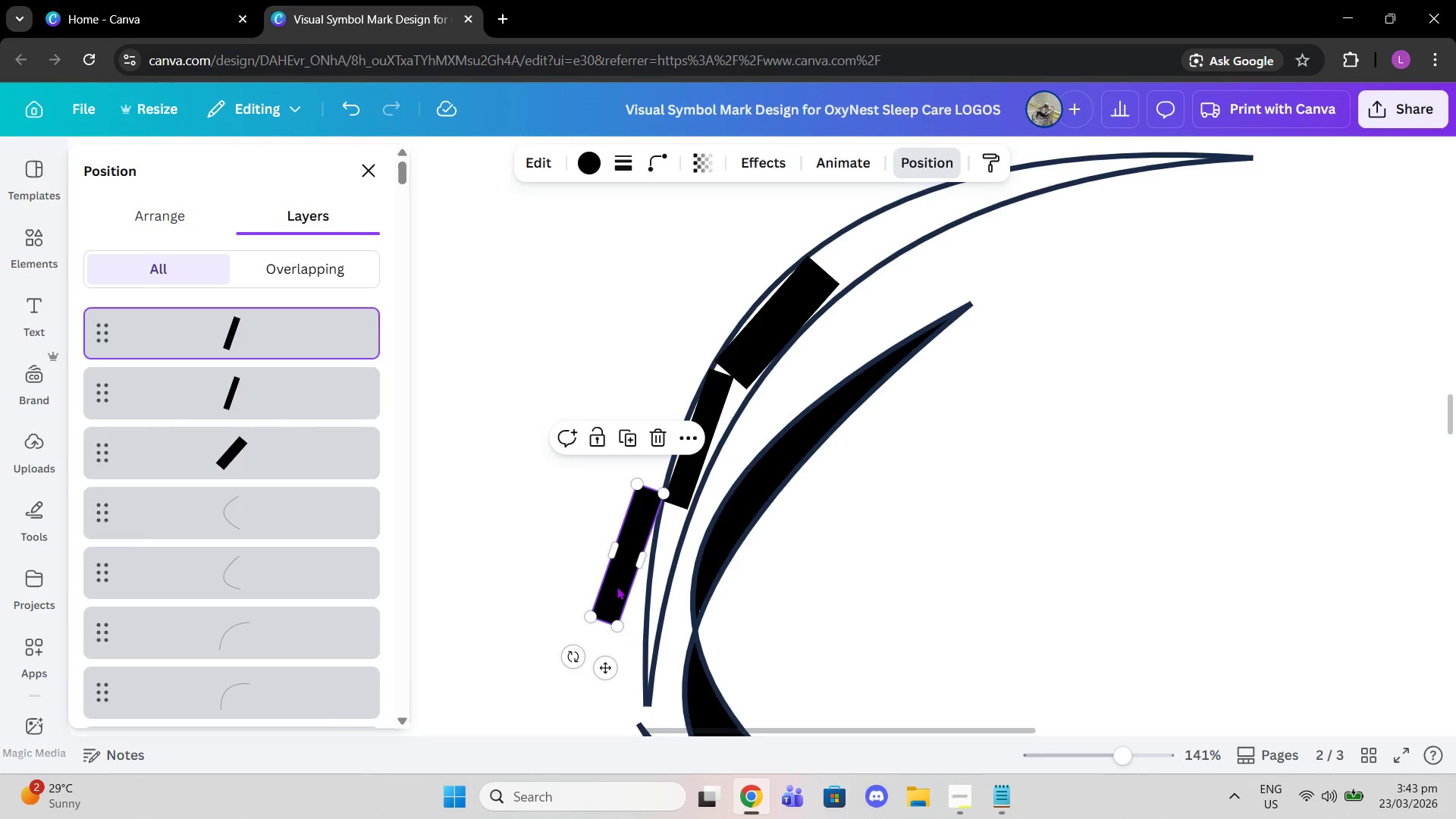 
left_click_drag(start_coordinate=[612, 582], to_coordinate=[638, 592])
 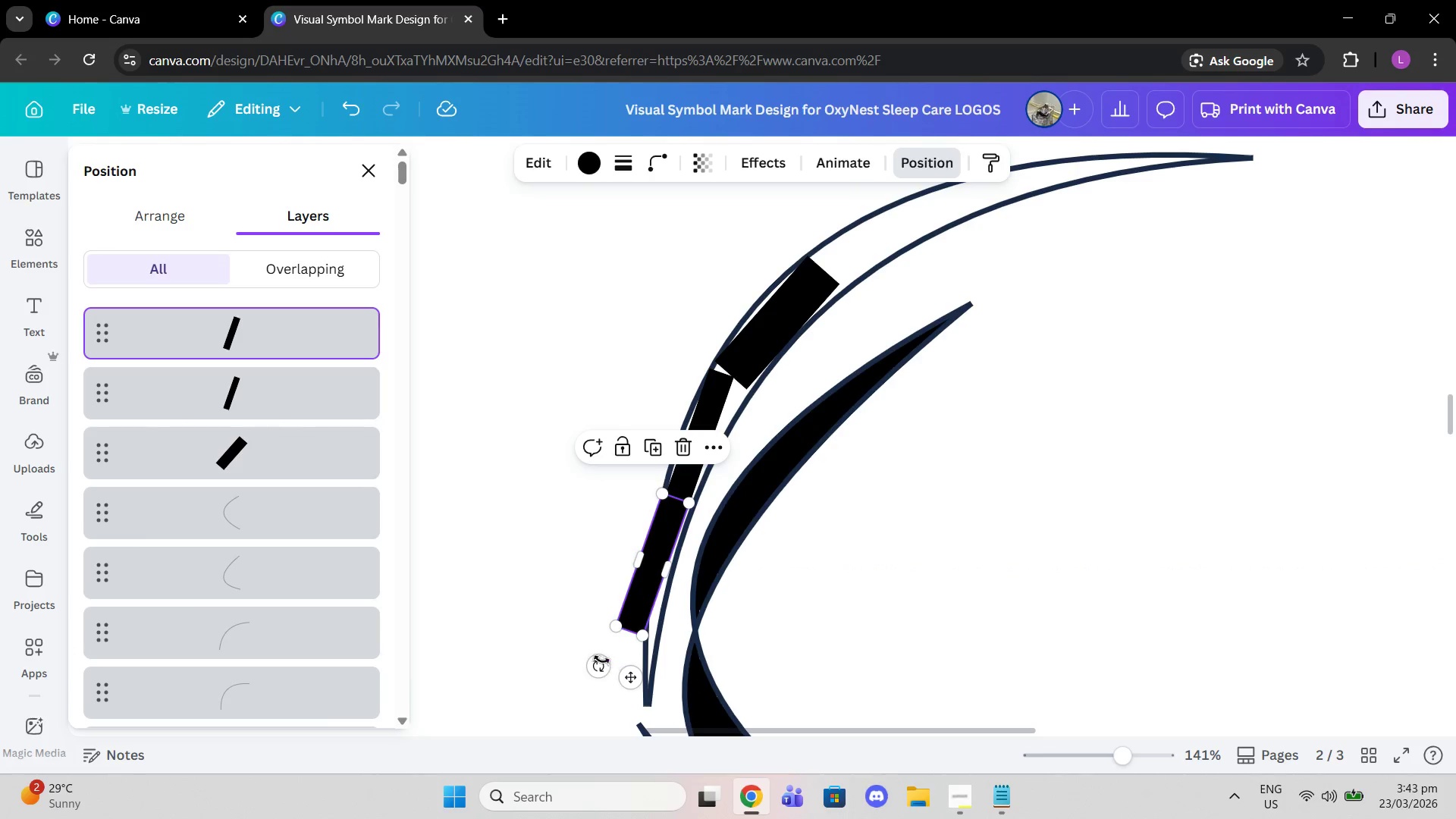 
left_click_drag(start_coordinate=[599, 661], to_coordinate=[619, 672])
 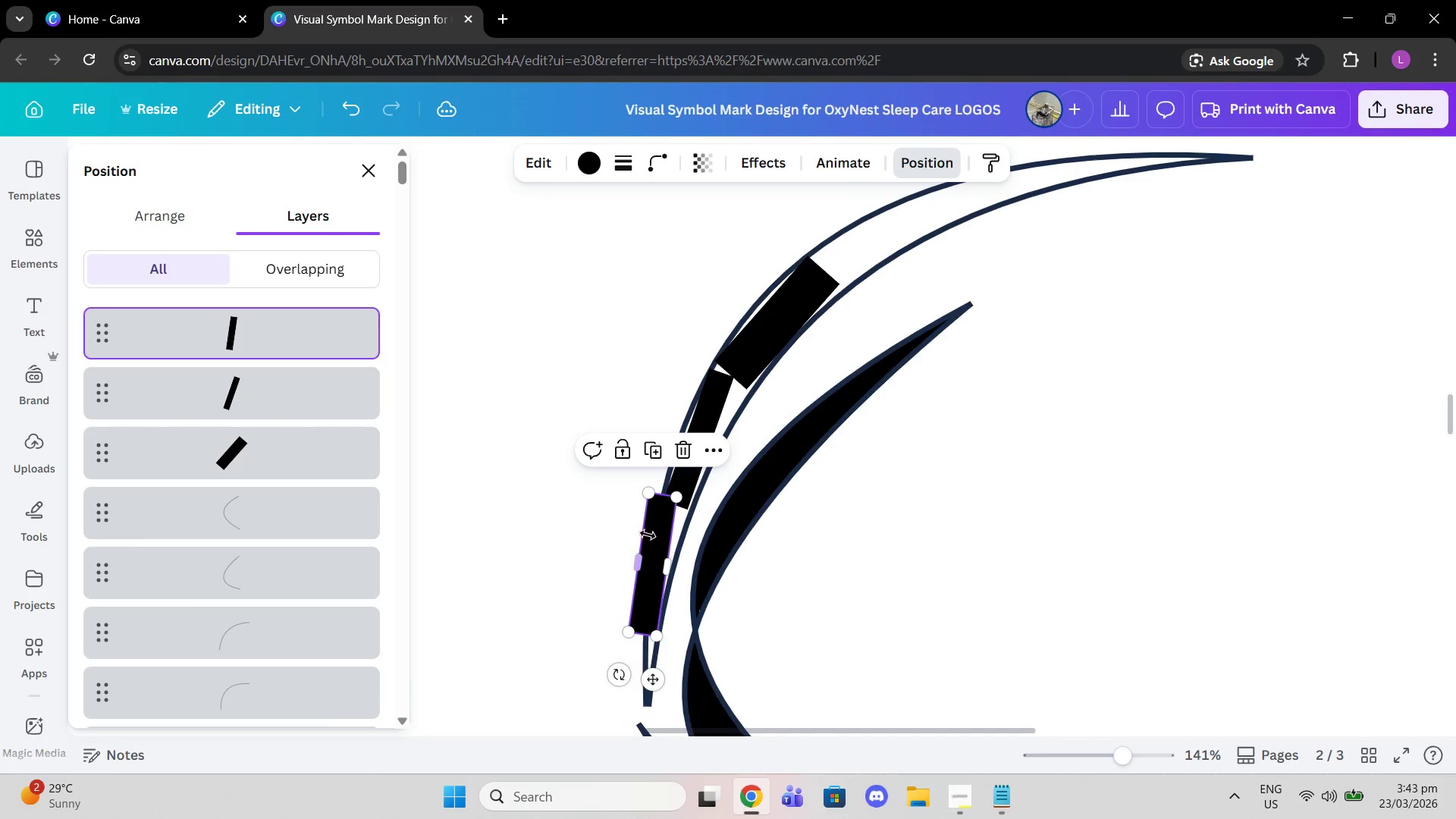 
left_click_drag(start_coordinate=[648, 535], to_coordinate=[661, 552])
 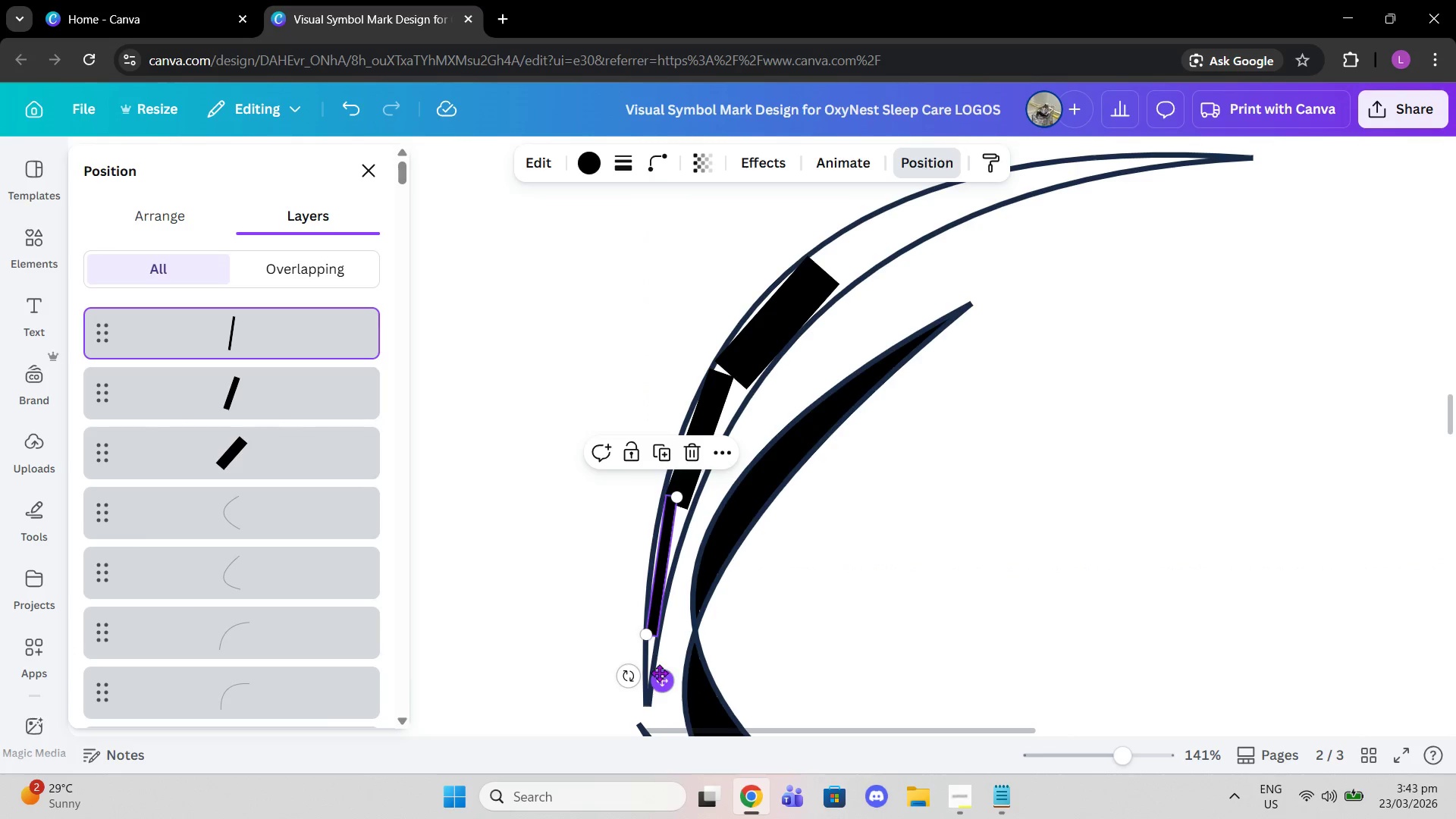 
left_click_drag(start_coordinate=[657, 676], to_coordinate=[654, 681])
 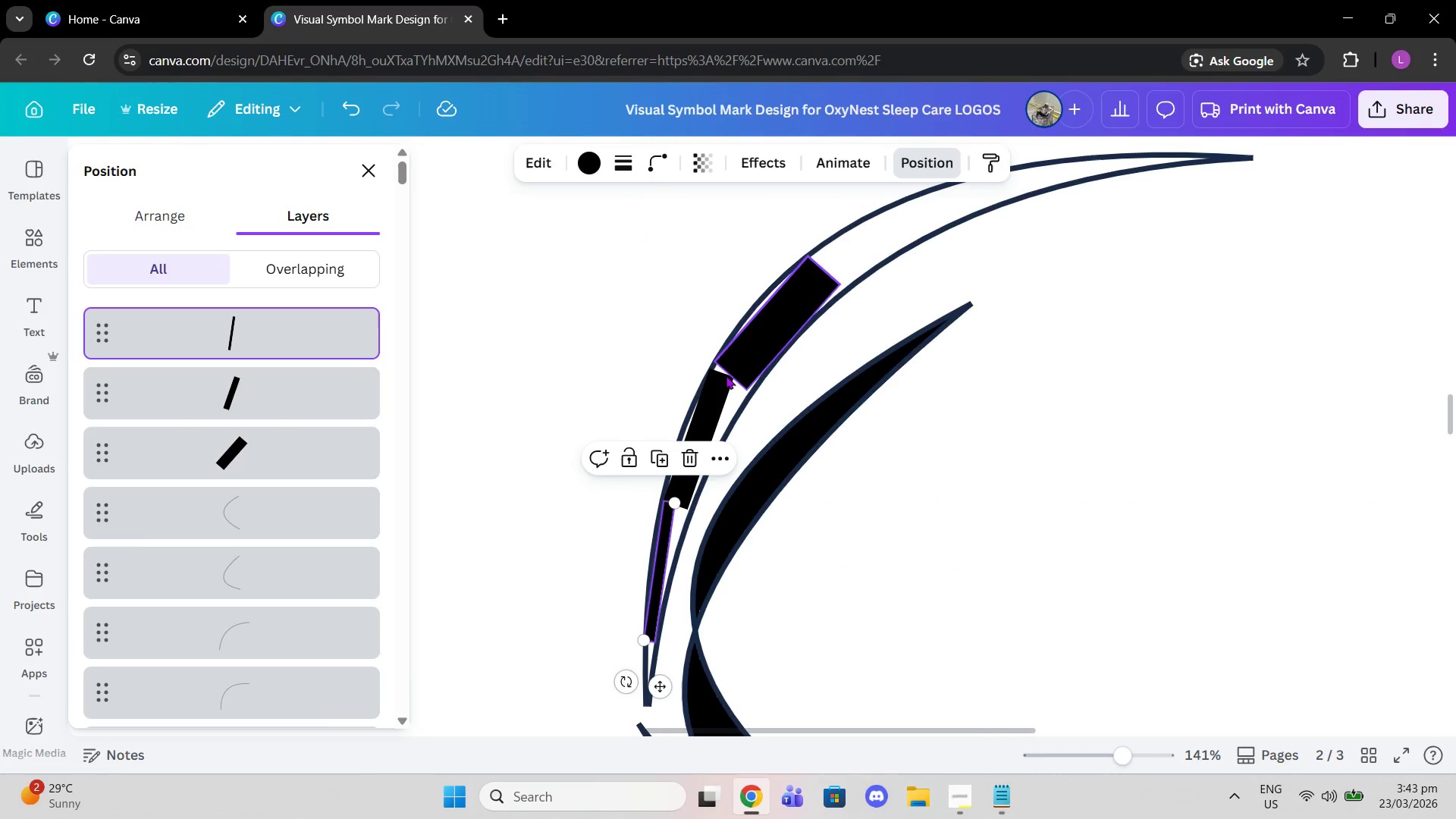 
left_click([724, 384])
 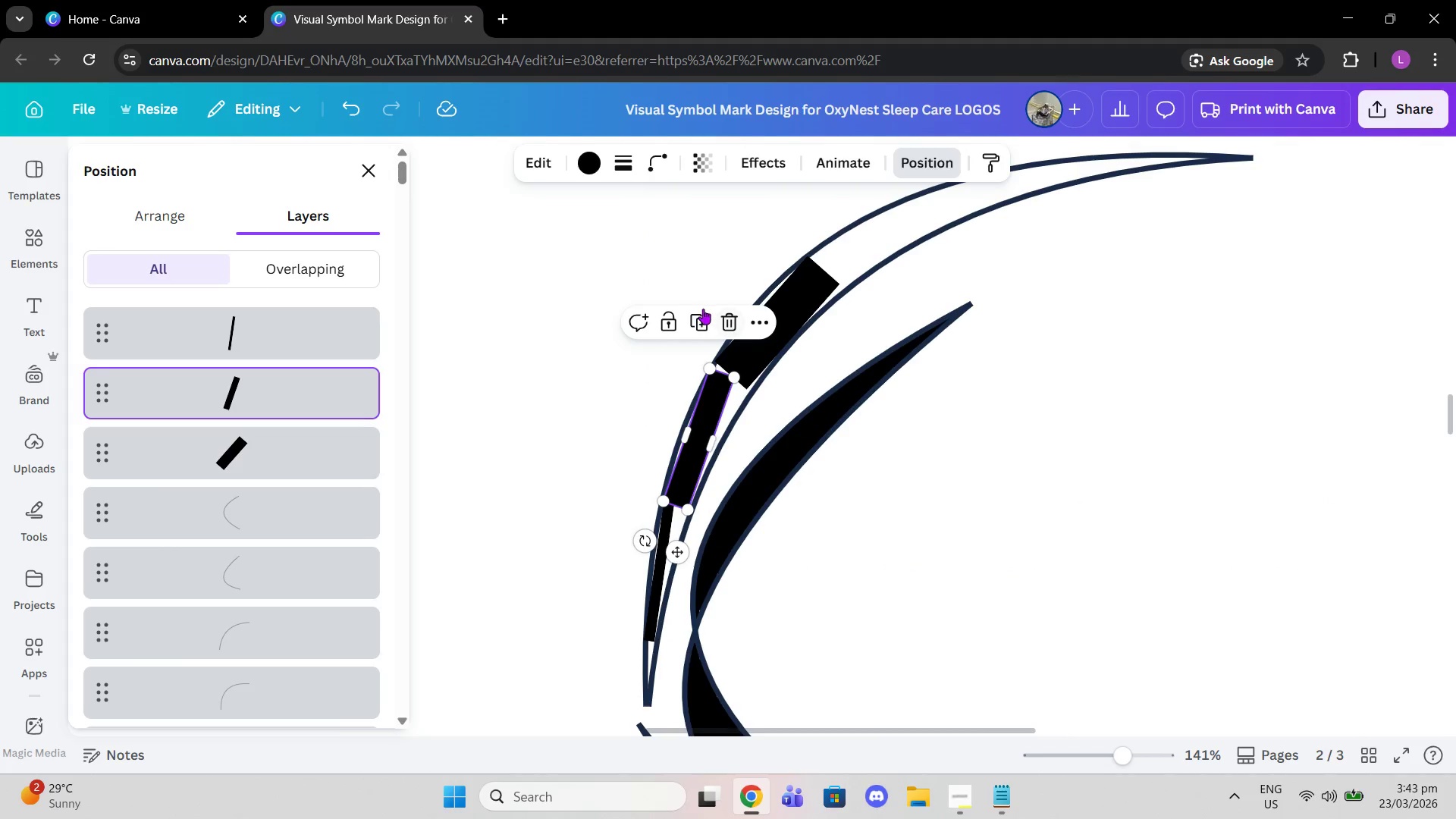 
left_click([701, 317])
 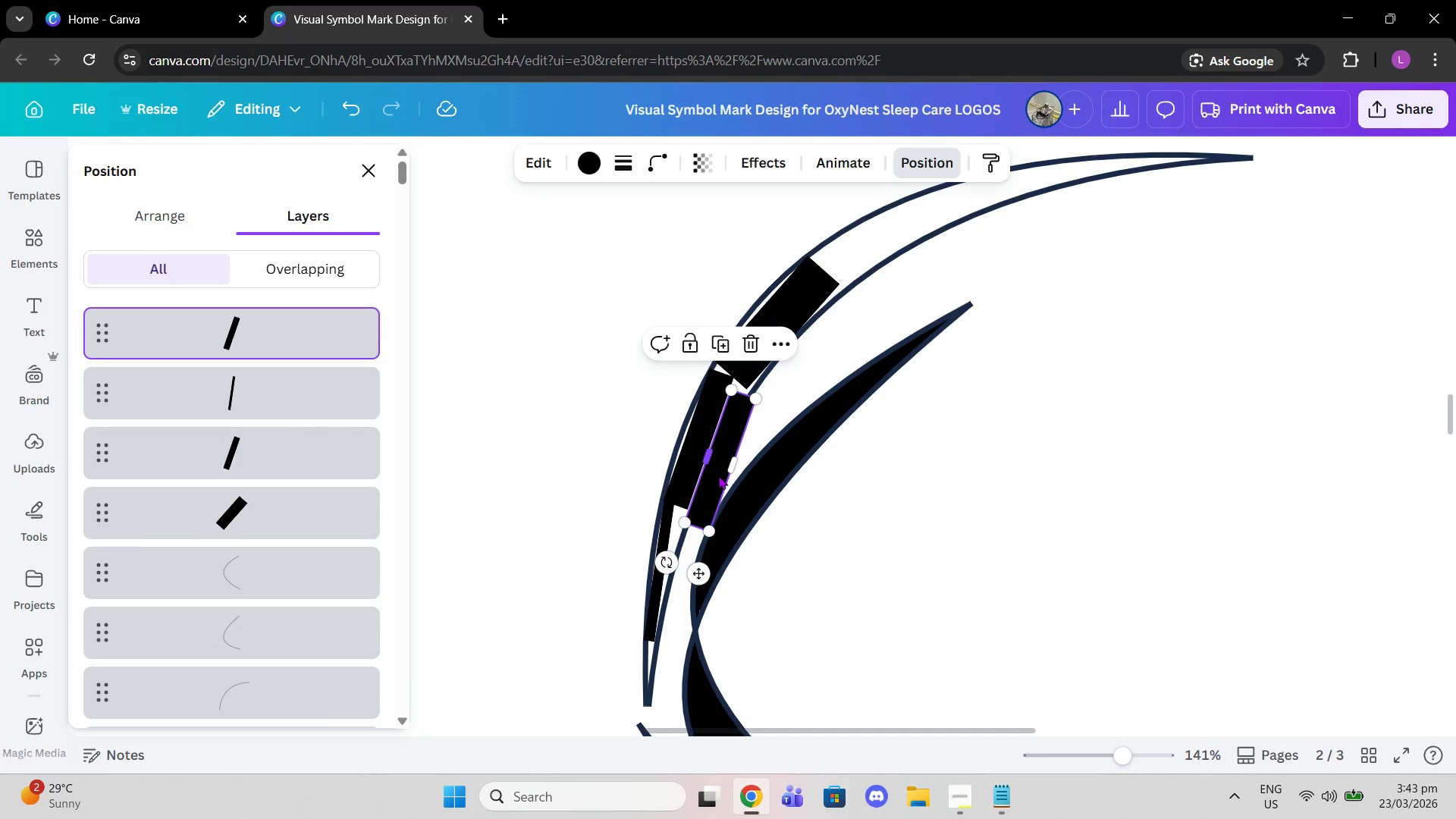 
left_click_drag(start_coordinate=[718, 475], to_coordinate=[832, 257])
 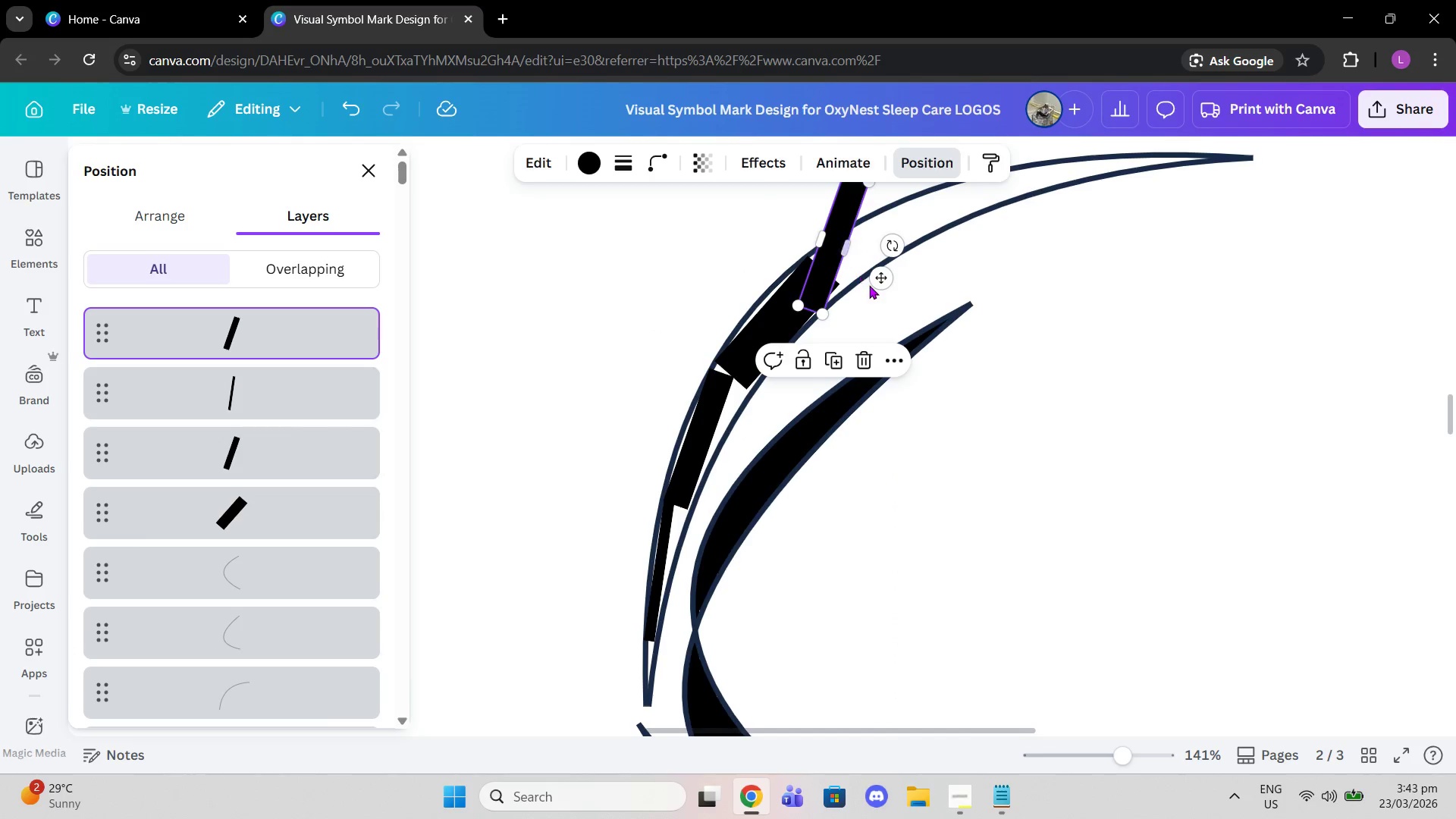 
scroll: coordinate [869, 285], scroll_direction: up, amount: 3.0
 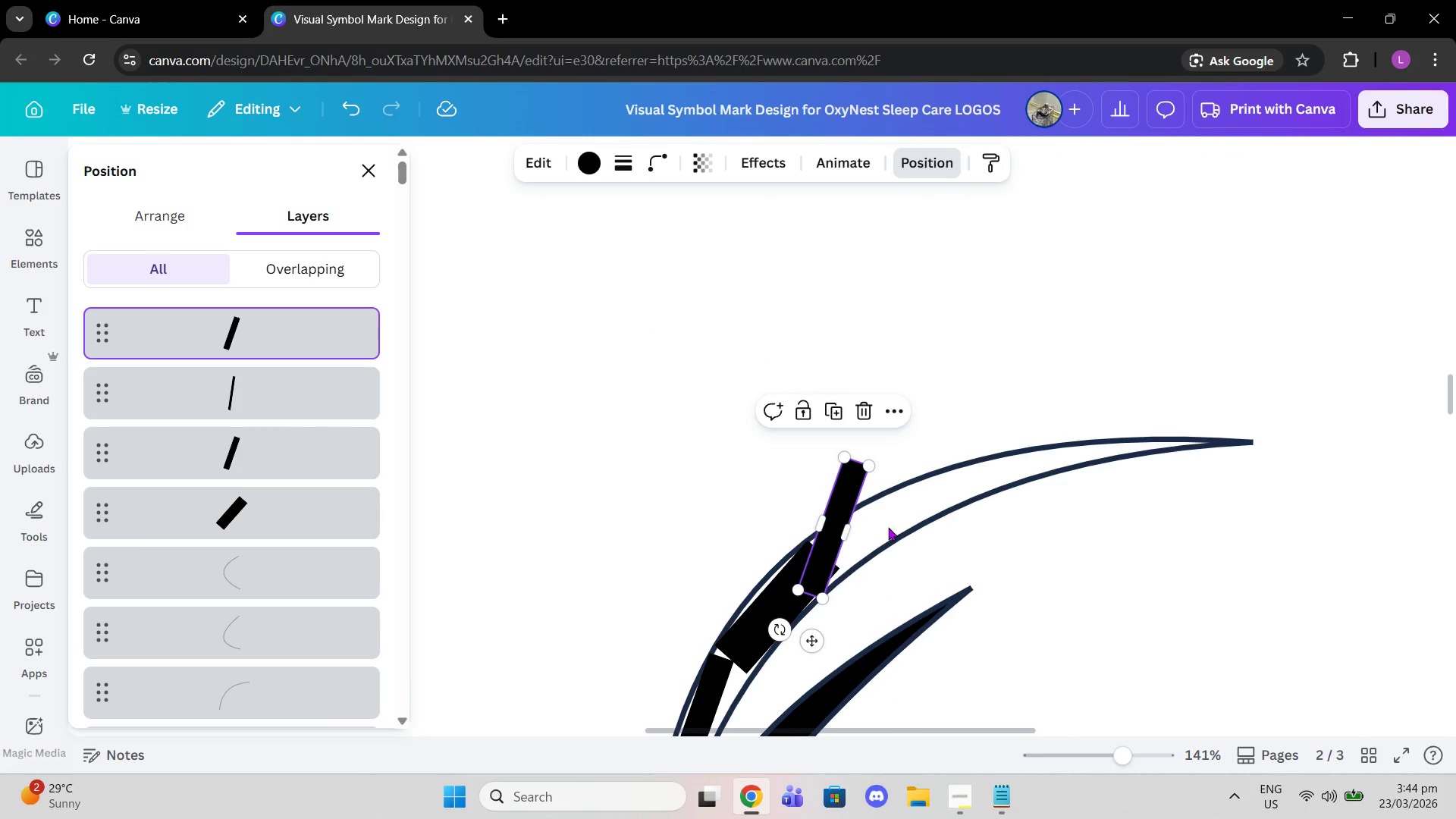 
left_click([839, 501])
 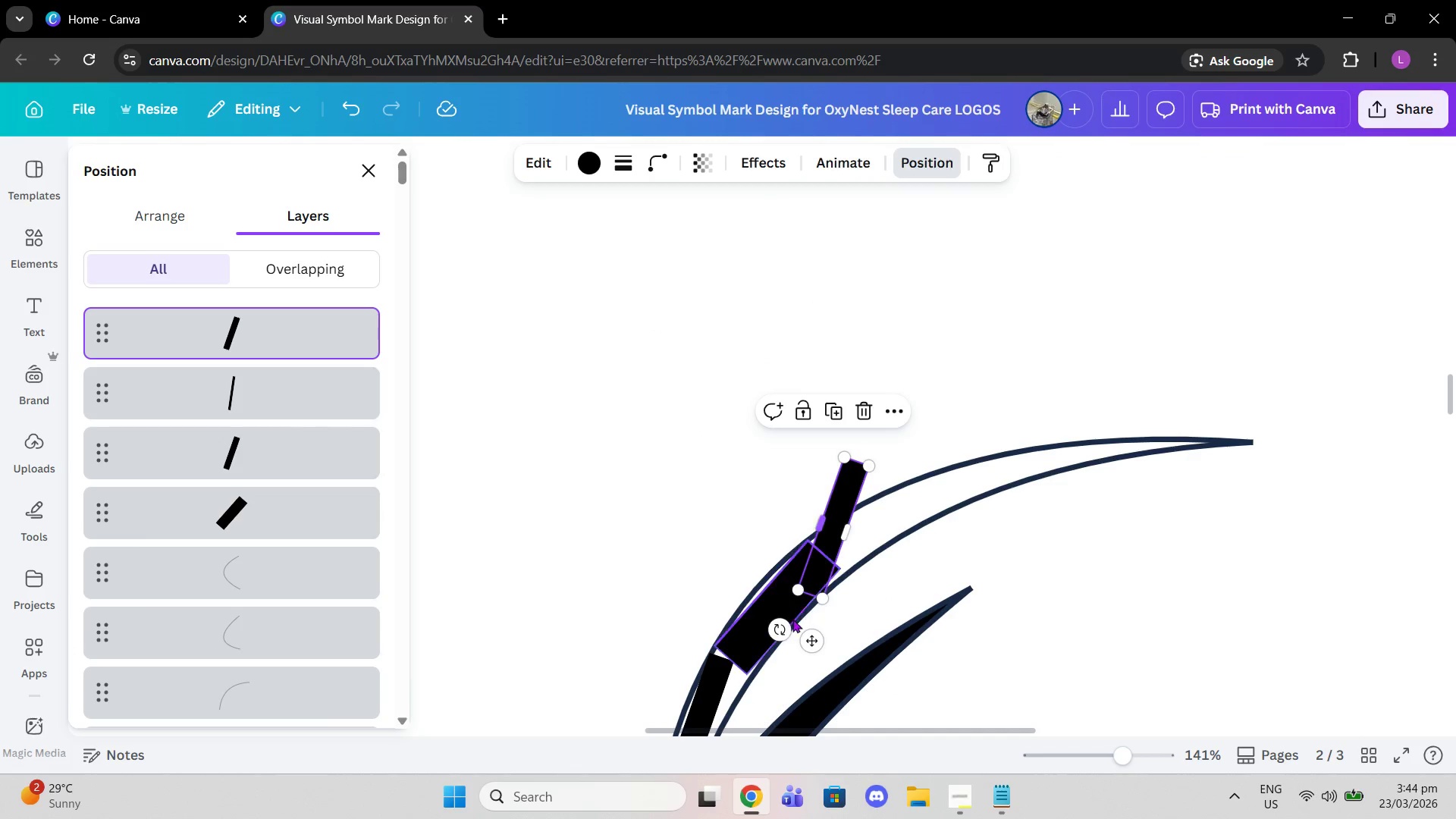 
left_click_drag(start_coordinate=[778, 629], to_coordinate=[715, 585])
 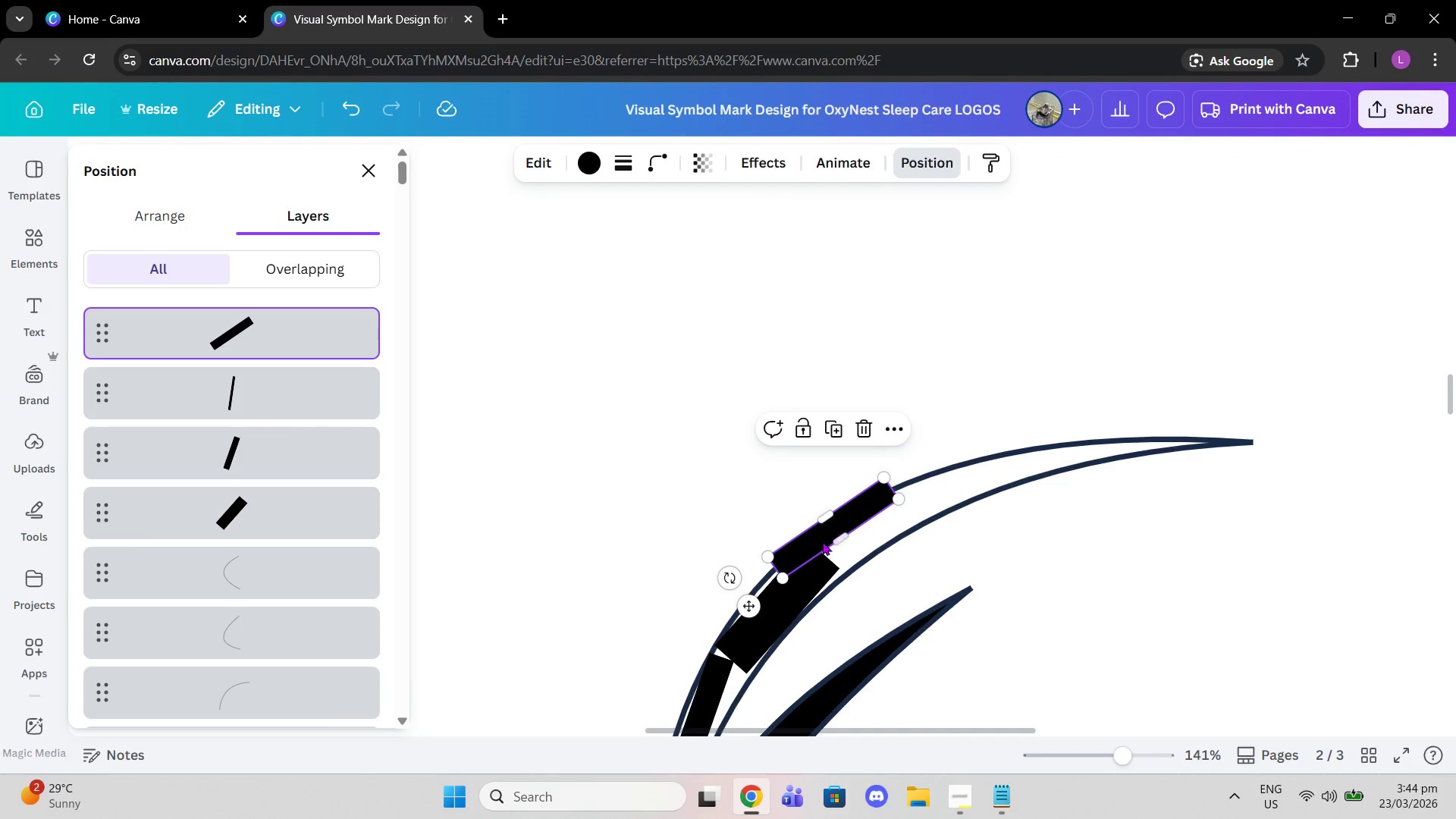 
left_click_drag(start_coordinate=[822, 541], to_coordinate=[870, 537])
 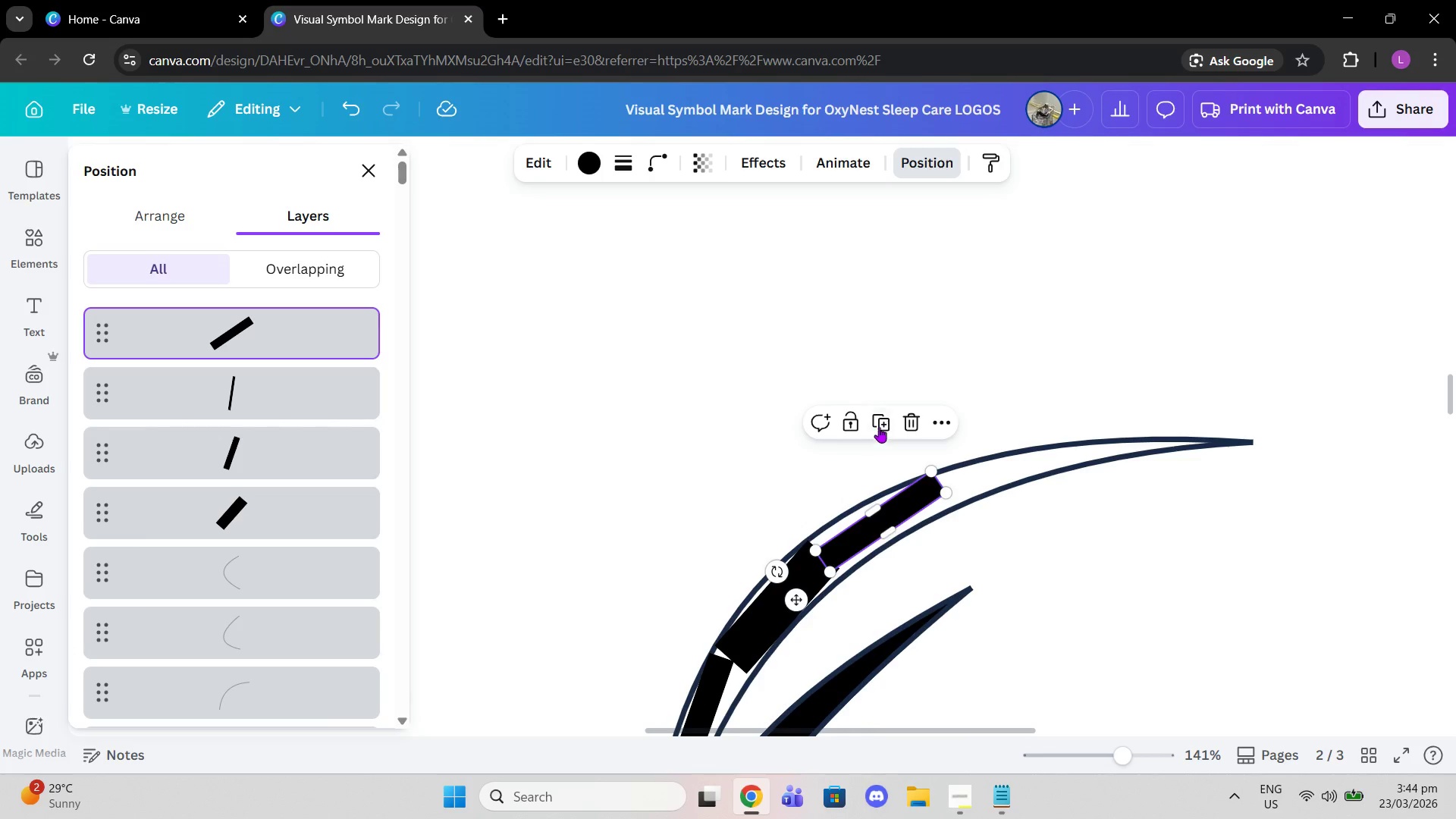 
left_click([881, 423])
 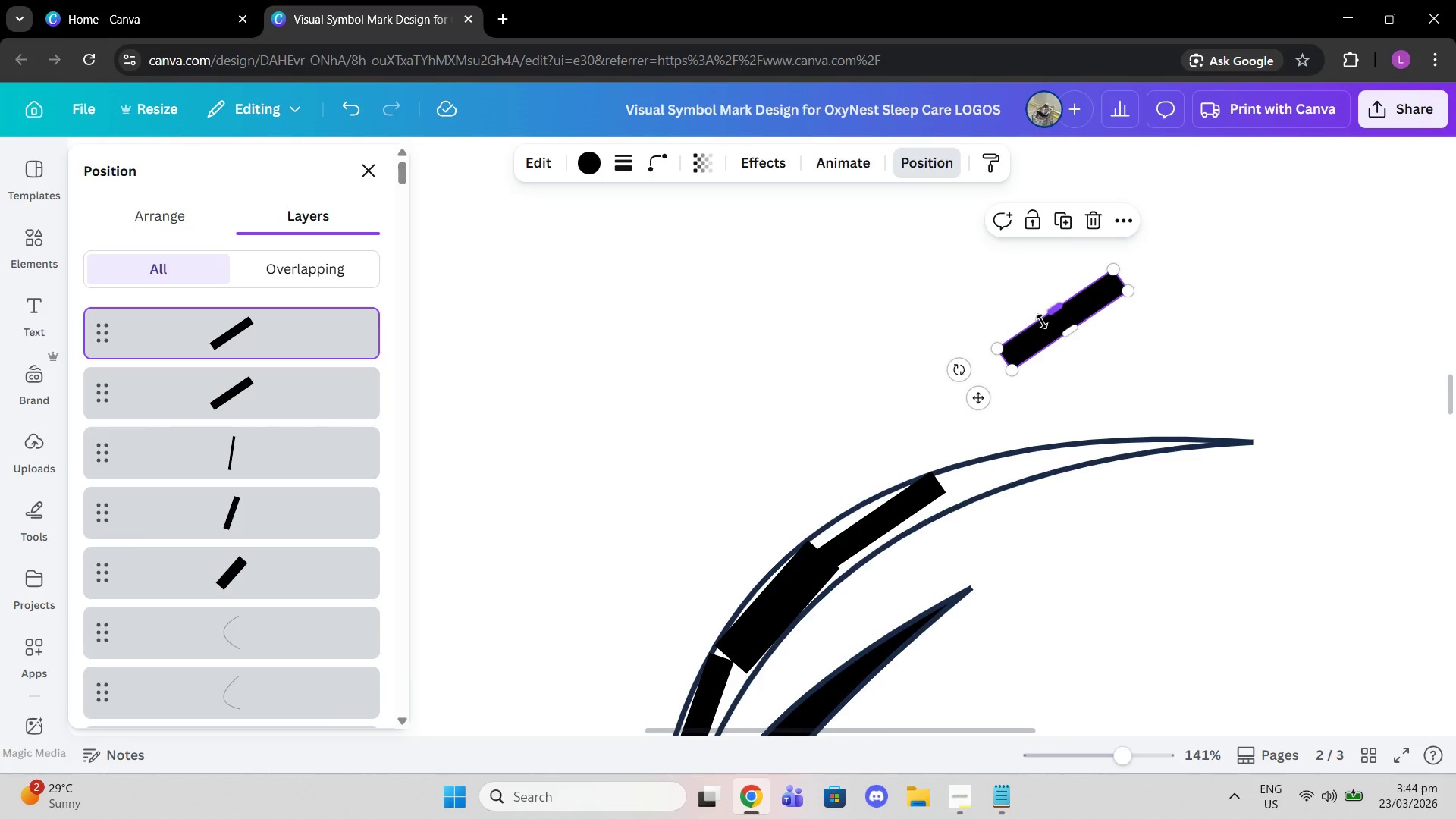 
left_click_drag(start_coordinate=[1048, 327], to_coordinate=[984, 460])
 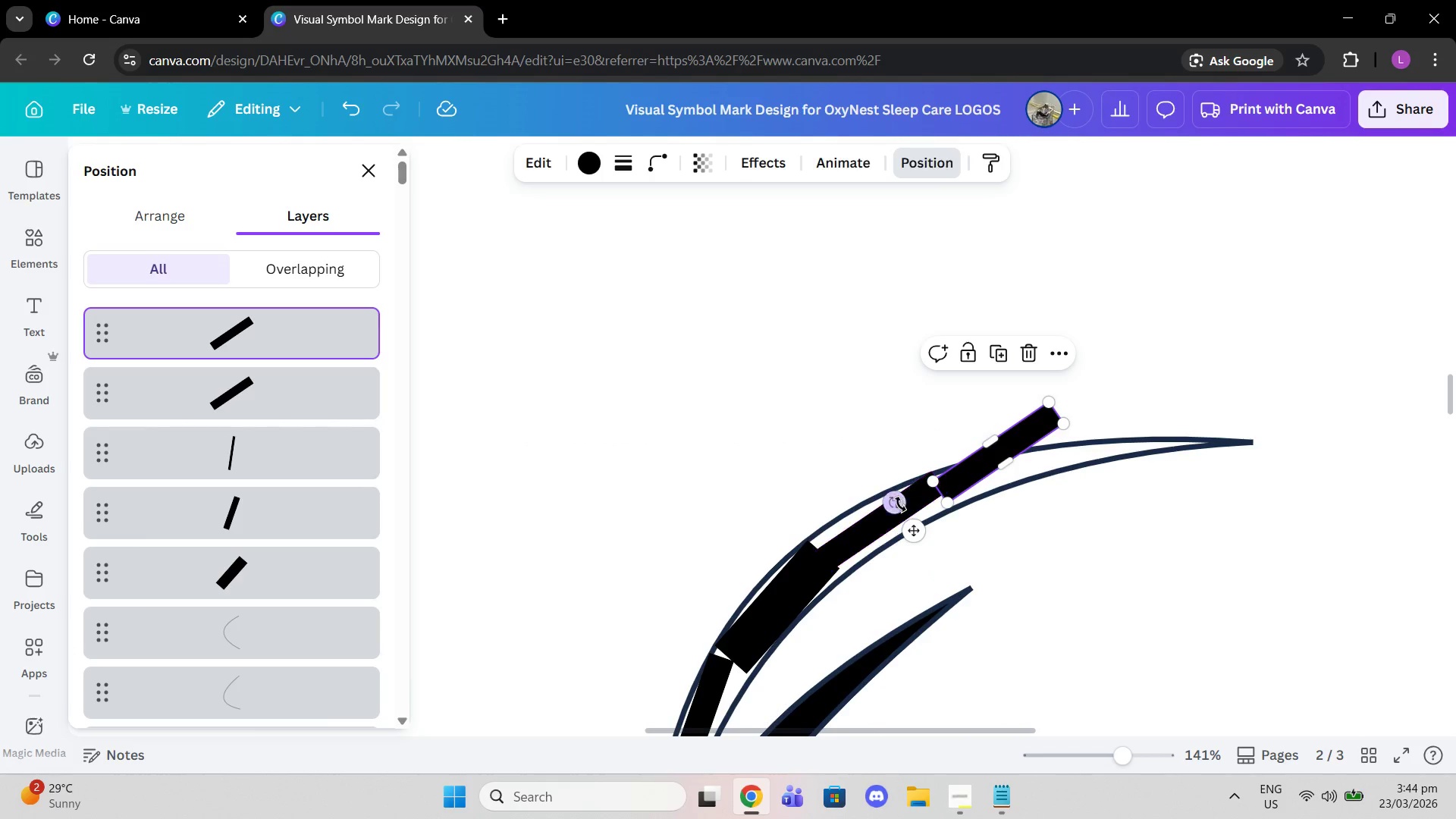 
left_click_drag(start_coordinate=[899, 504], to_coordinate=[847, 494])
 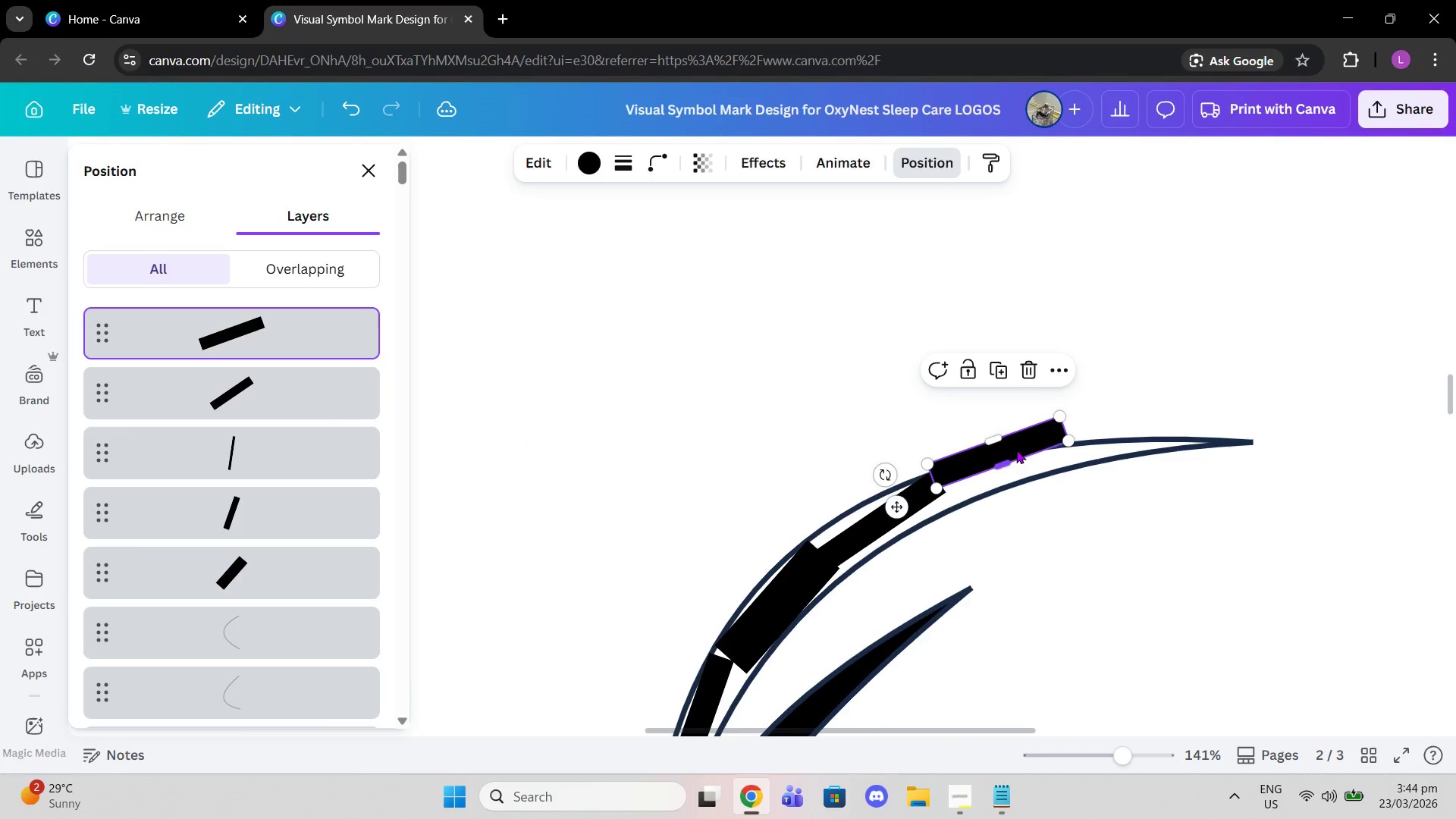 
left_click_drag(start_coordinate=[1016, 450], to_coordinate=[1012, 470])
 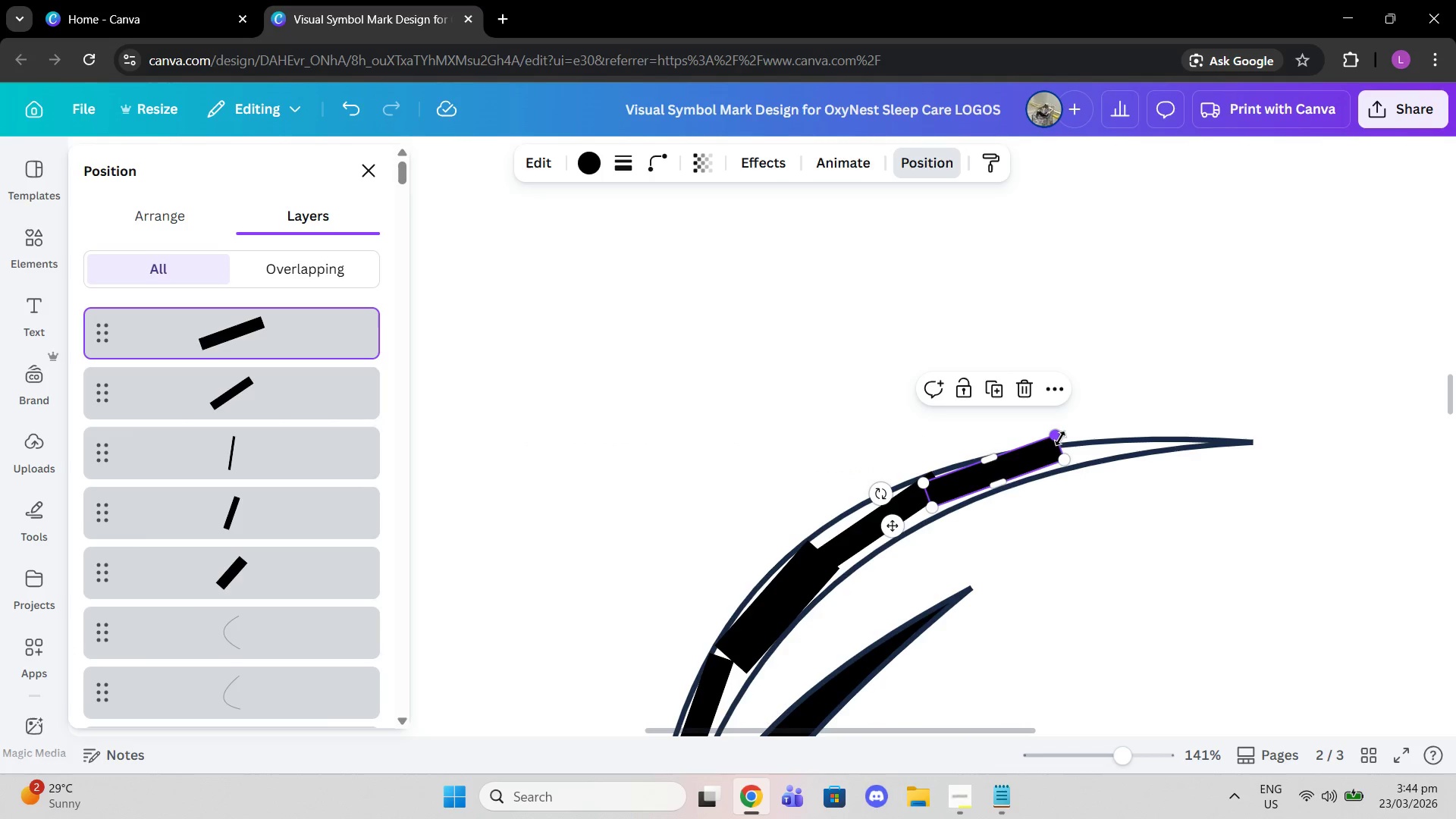 
left_click_drag(start_coordinate=[1060, 438], to_coordinate=[1040, 452])
 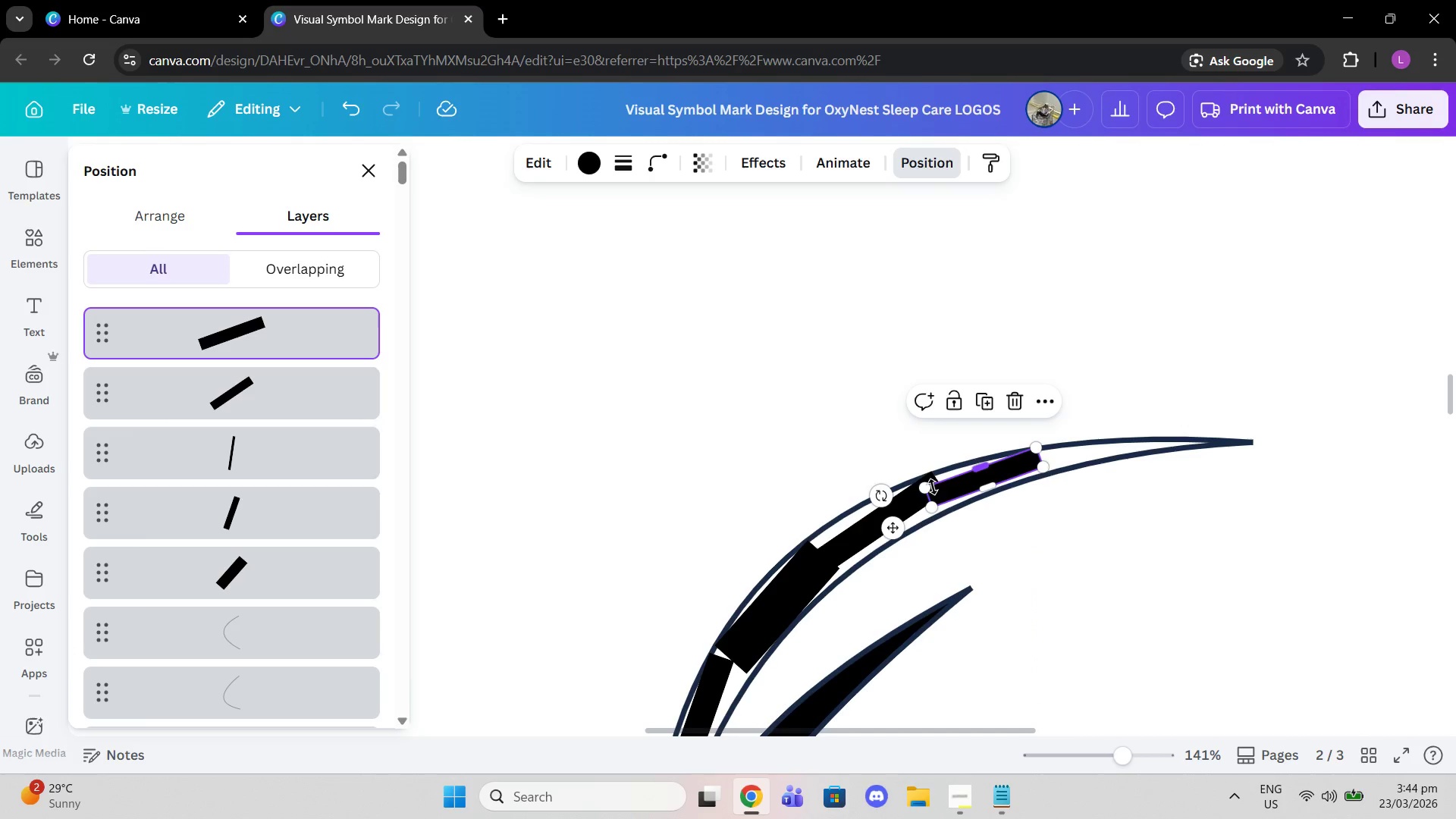 
left_click_drag(start_coordinate=[927, 487], to_coordinate=[936, 479])
 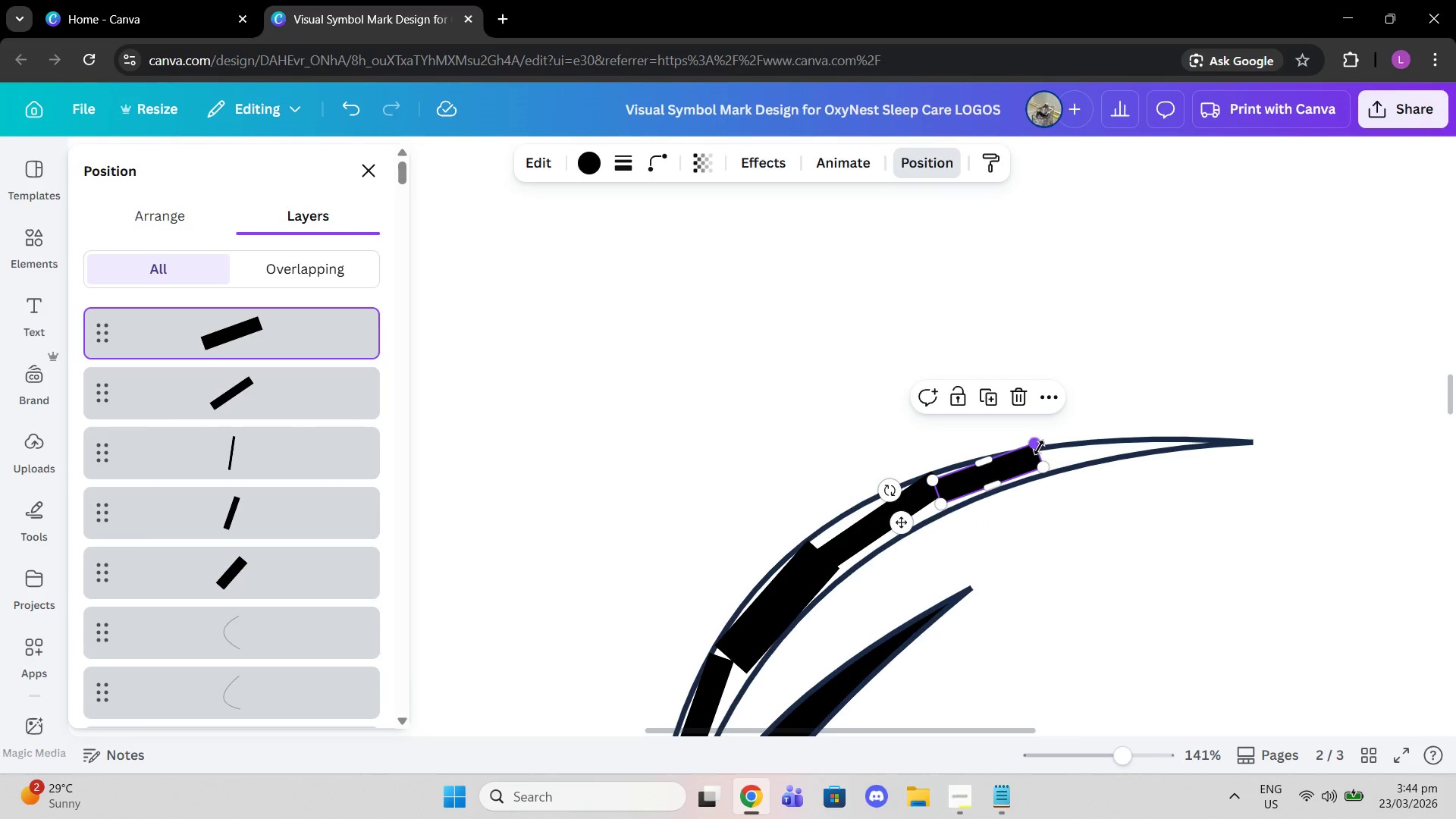 
left_click_drag(start_coordinate=[1039, 447], to_coordinate=[1034, 454])
 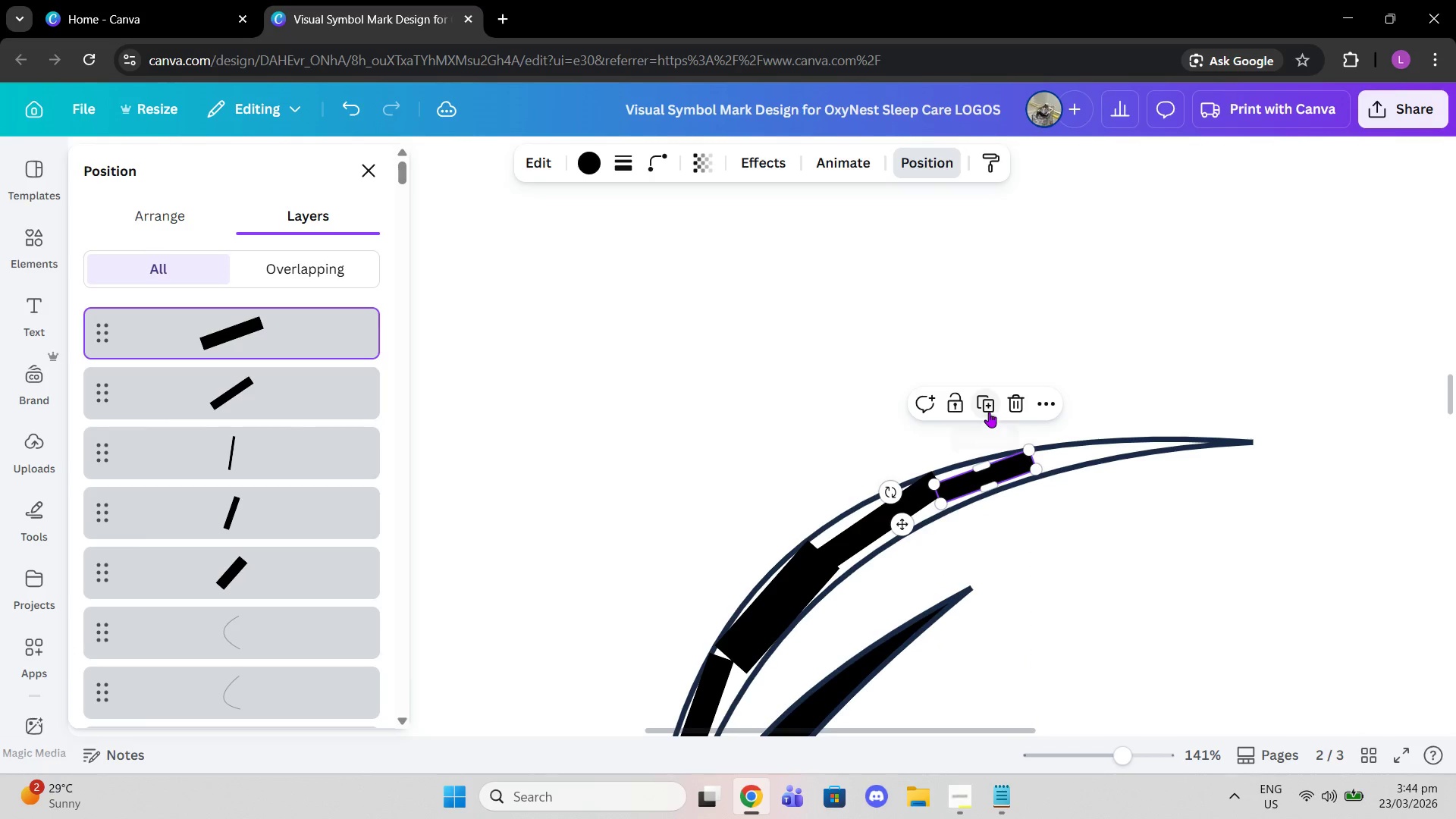 
left_click([994, 406])
 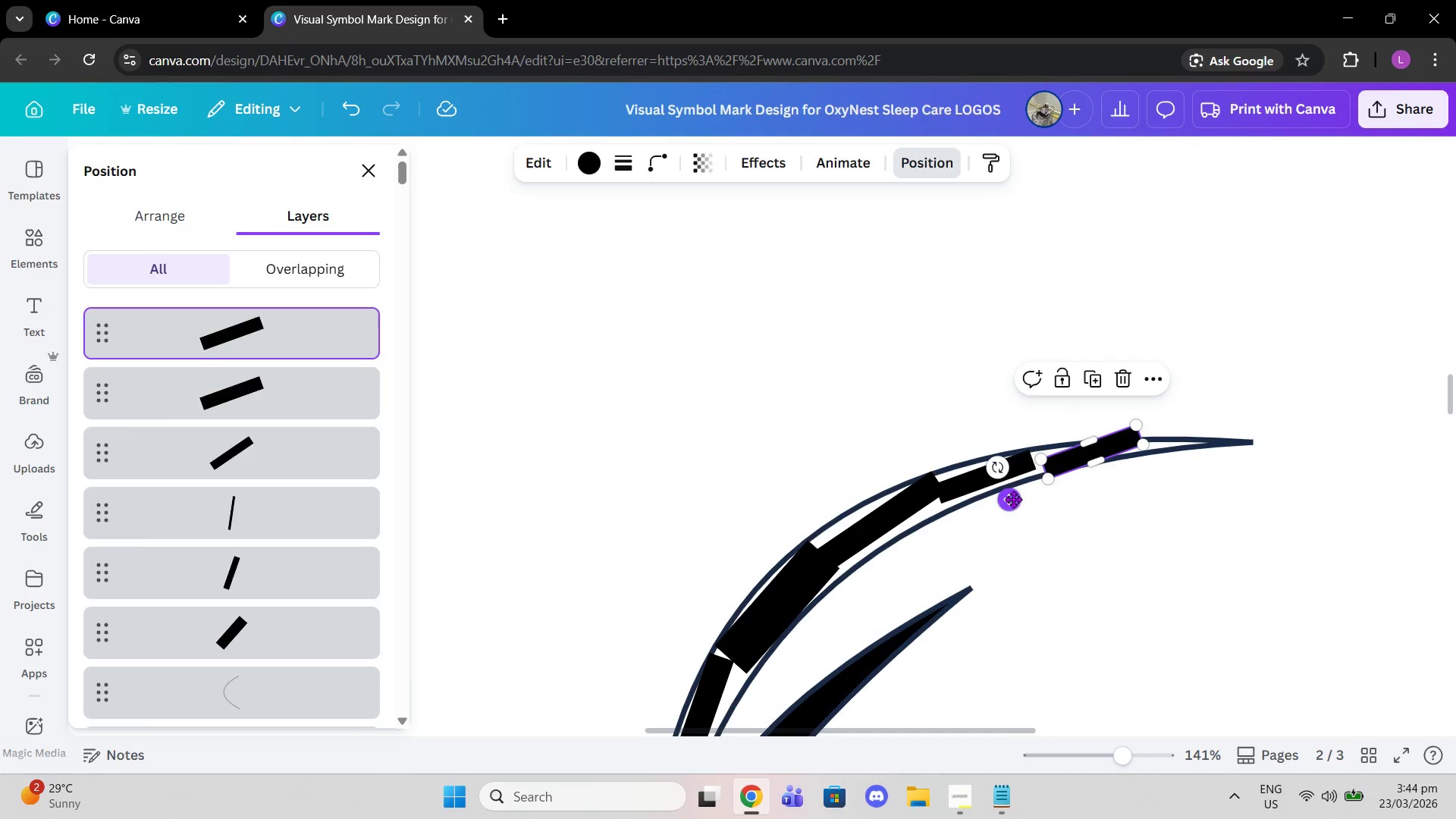 
left_click_drag(start_coordinate=[995, 464], to_coordinate=[973, 449])
 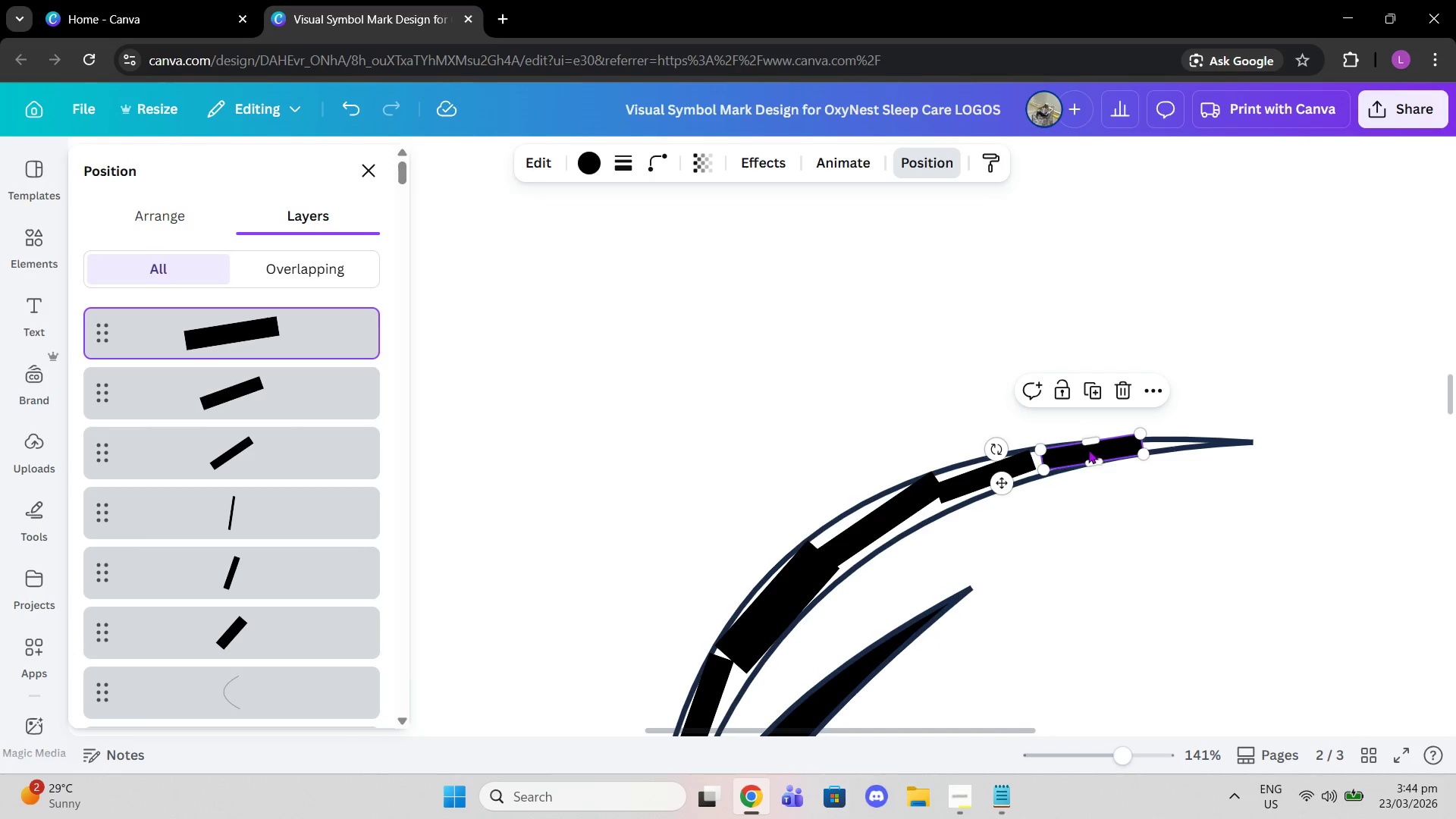 
left_click_drag(start_coordinate=[1088, 450], to_coordinate=[1074, 450])
 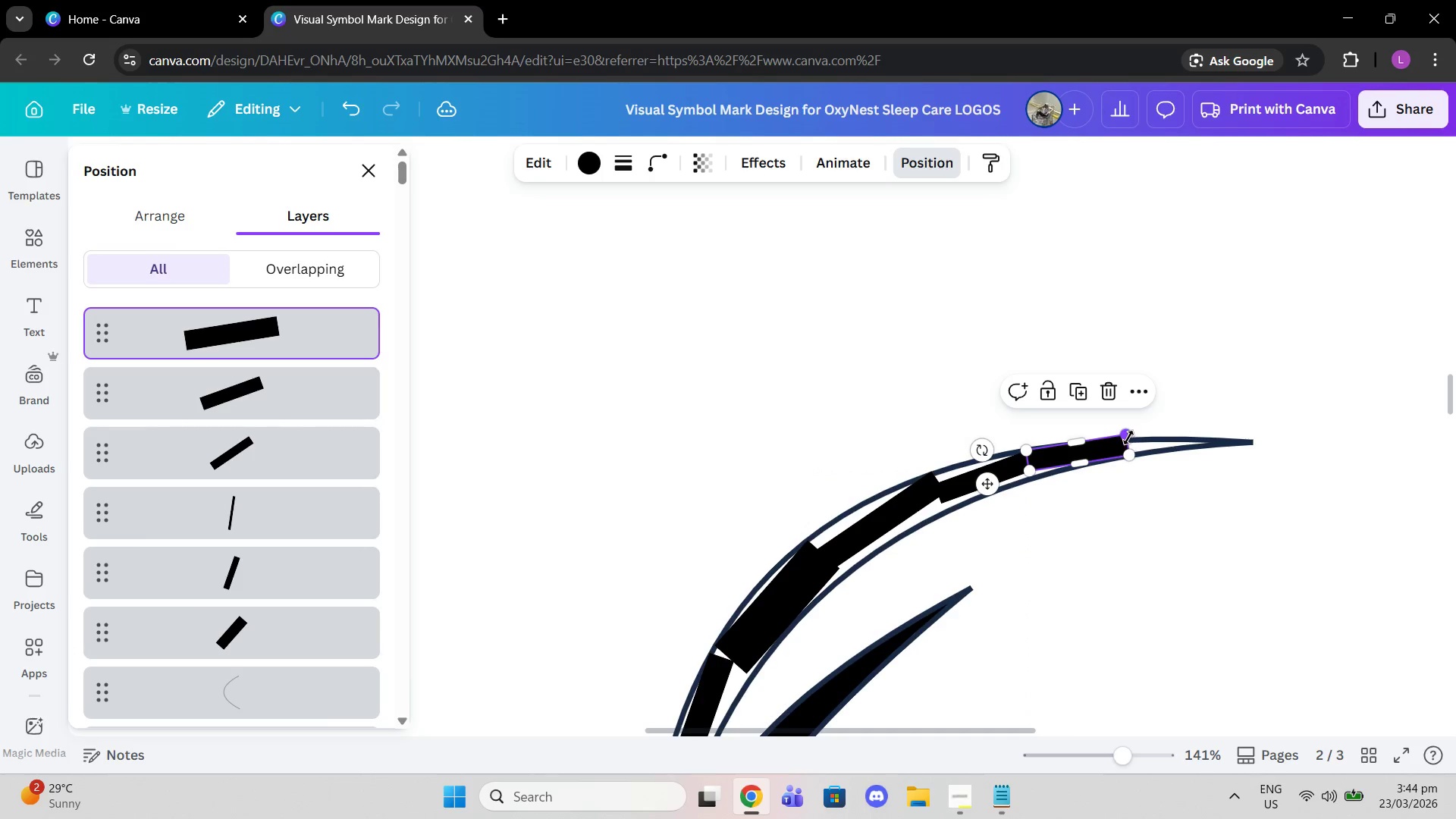 
left_click_drag(start_coordinate=[1128, 438], to_coordinate=[1115, 445])
 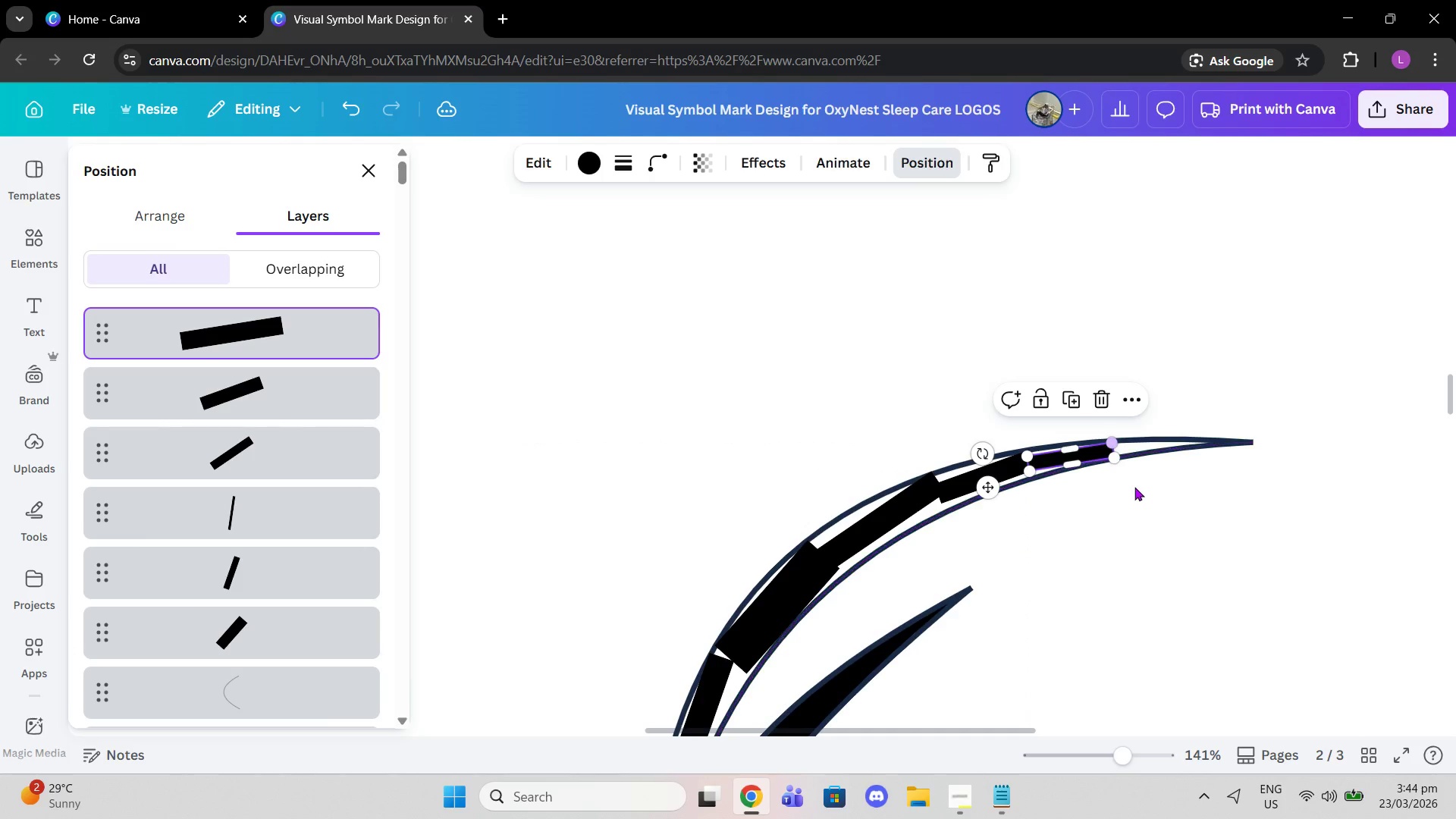 
left_click([1134, 487])
 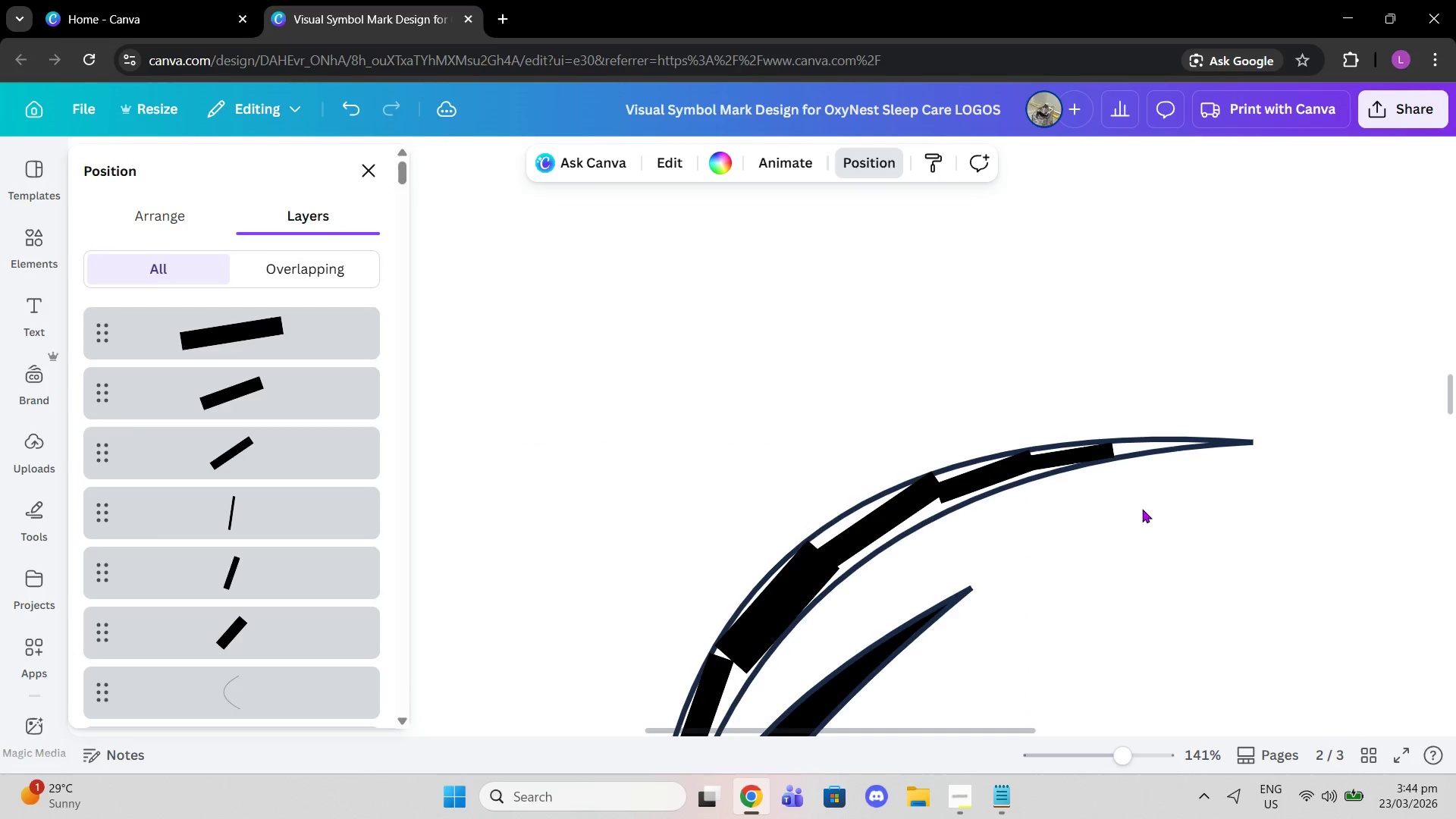 
left_click([1142, 509])
 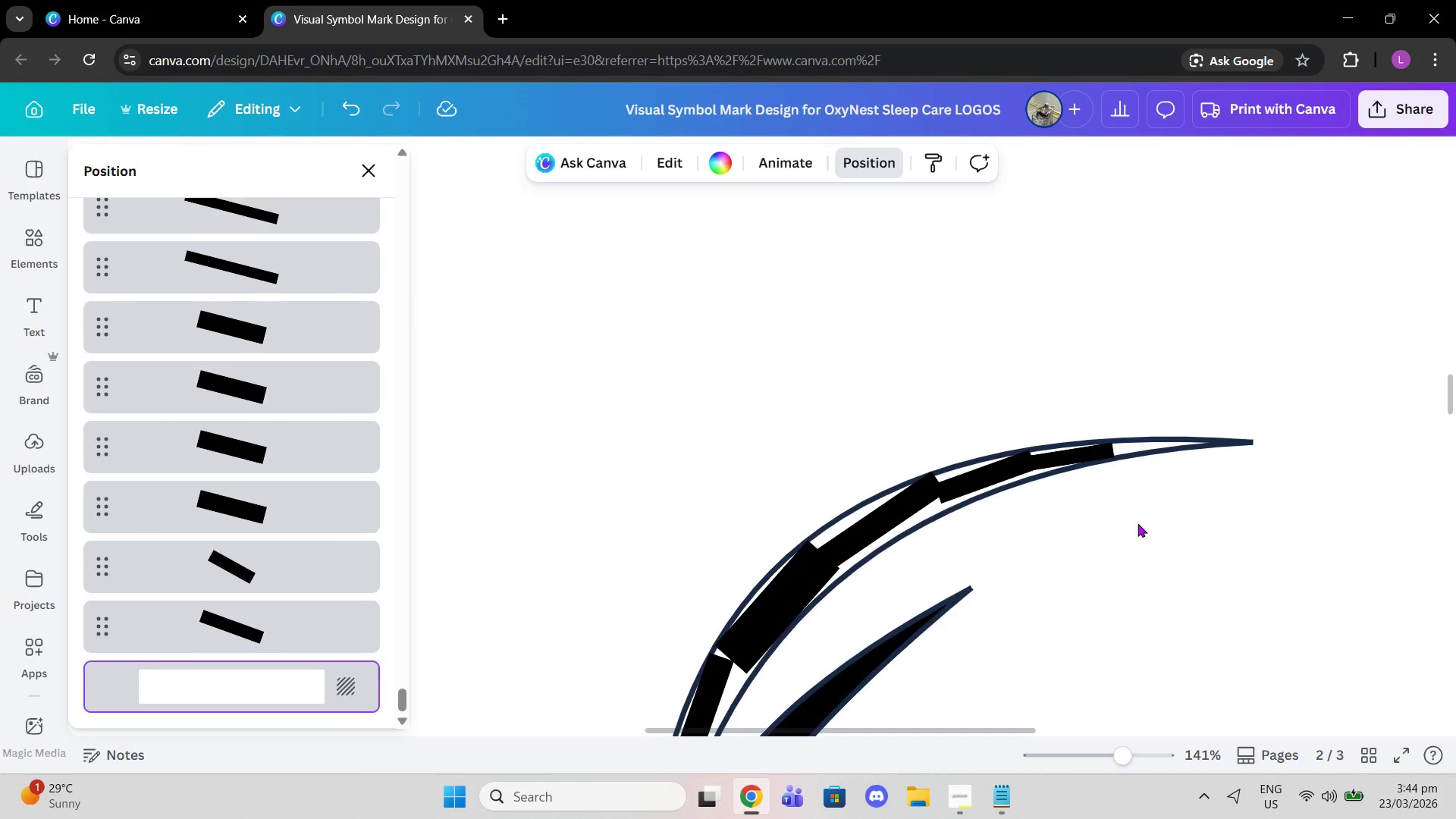 
scroll: coordinate [1135, 535], scroll_direction: down, amount: 4.0
 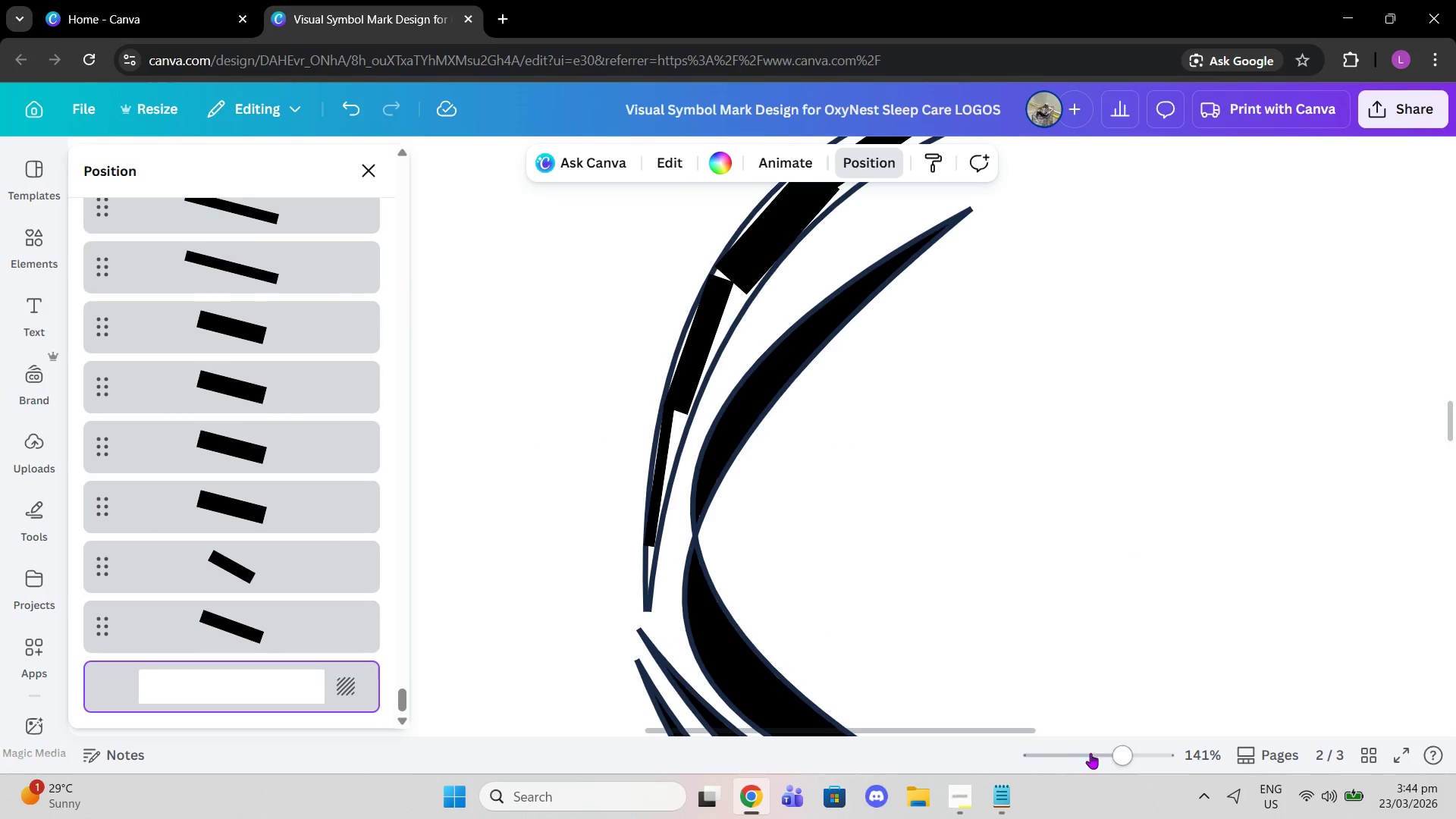 
left_click_drag(start_coordinate=[1113, 757], to_coordinate=[1157, 762])
 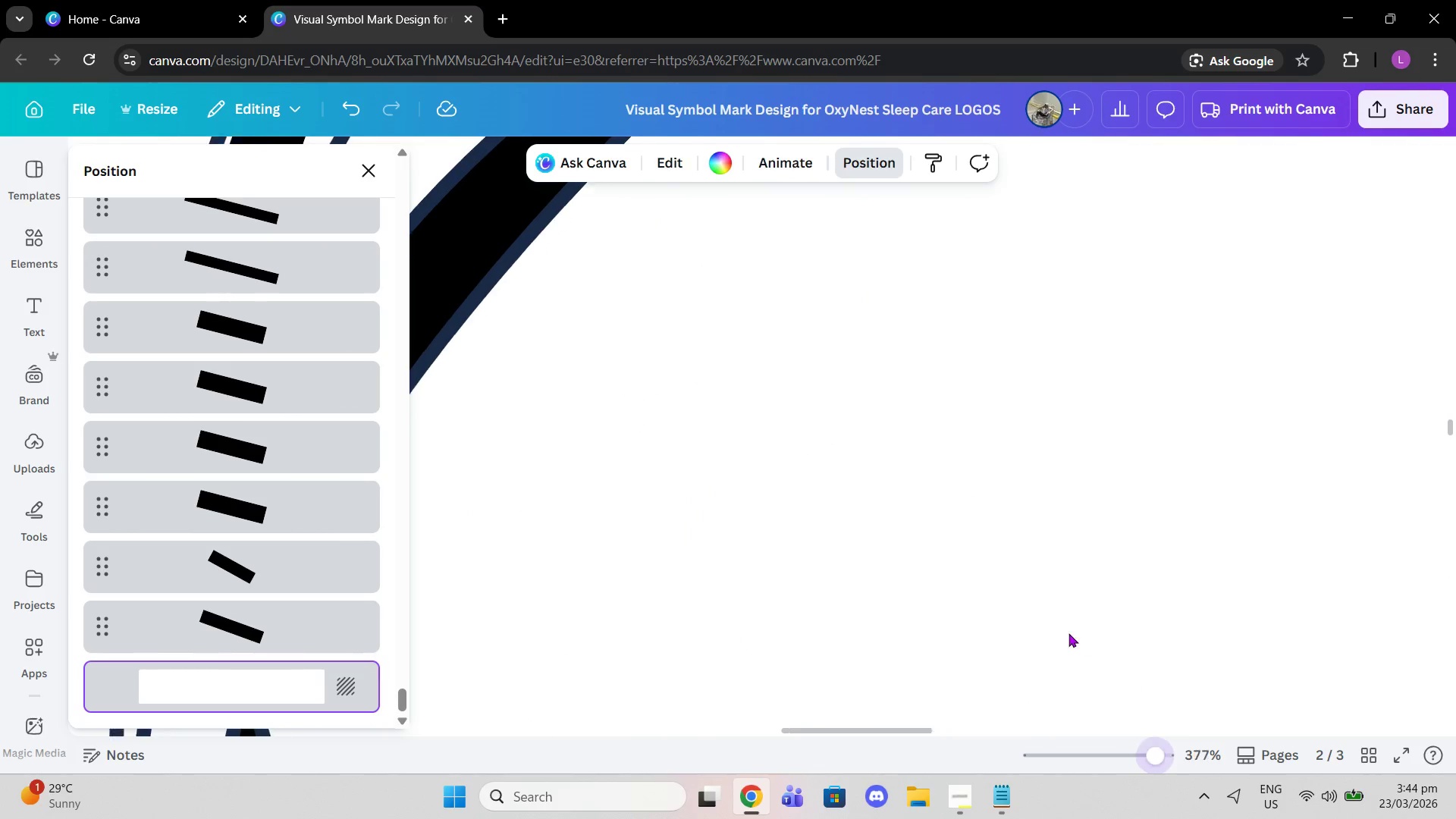 
scroll: coordinate [1061, 633], scroll_direction: up, amount: 10.0
 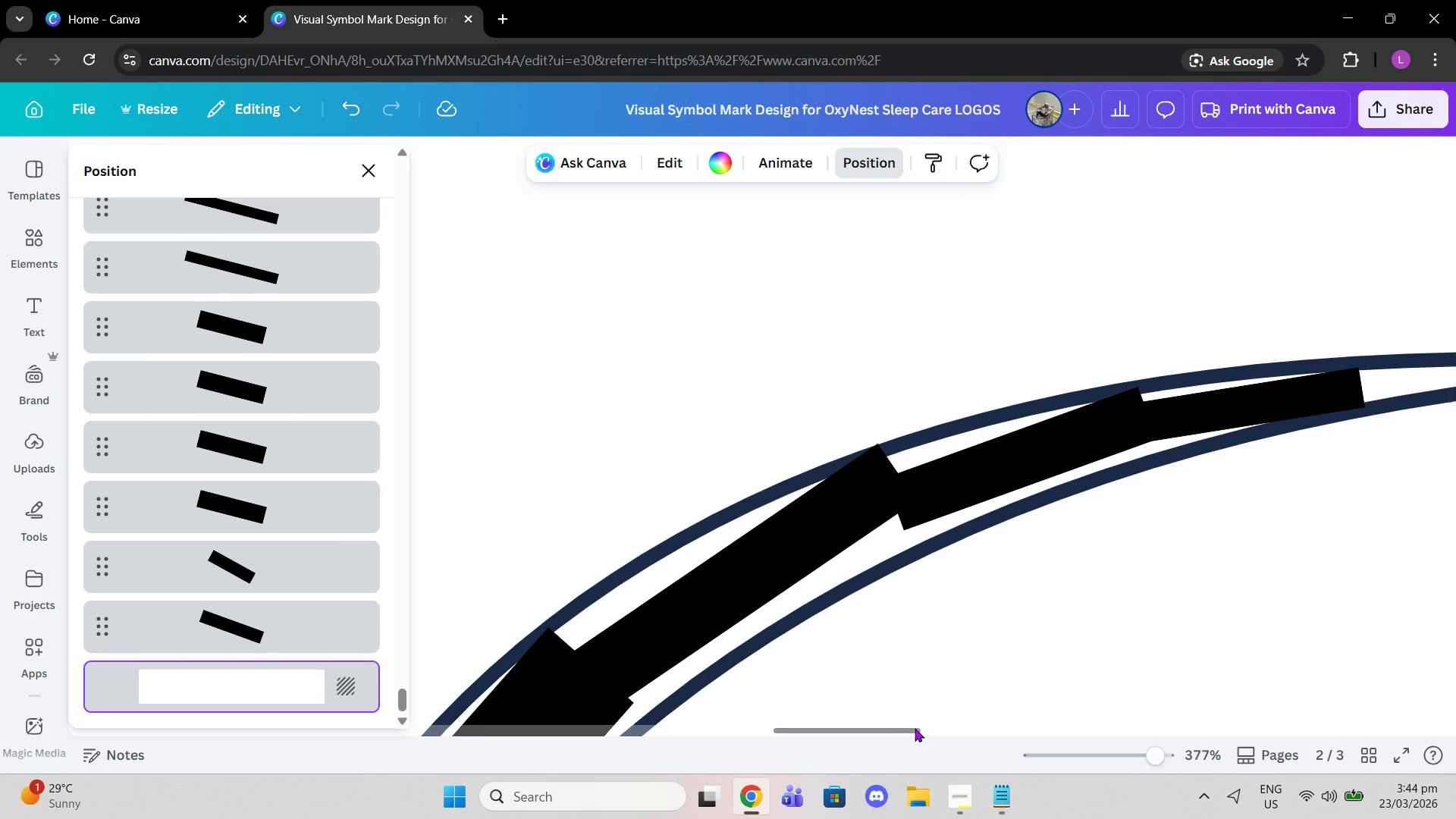 
left_click_drag(start_coordinate=[908, 728], to_coordinate=[991, 723])
 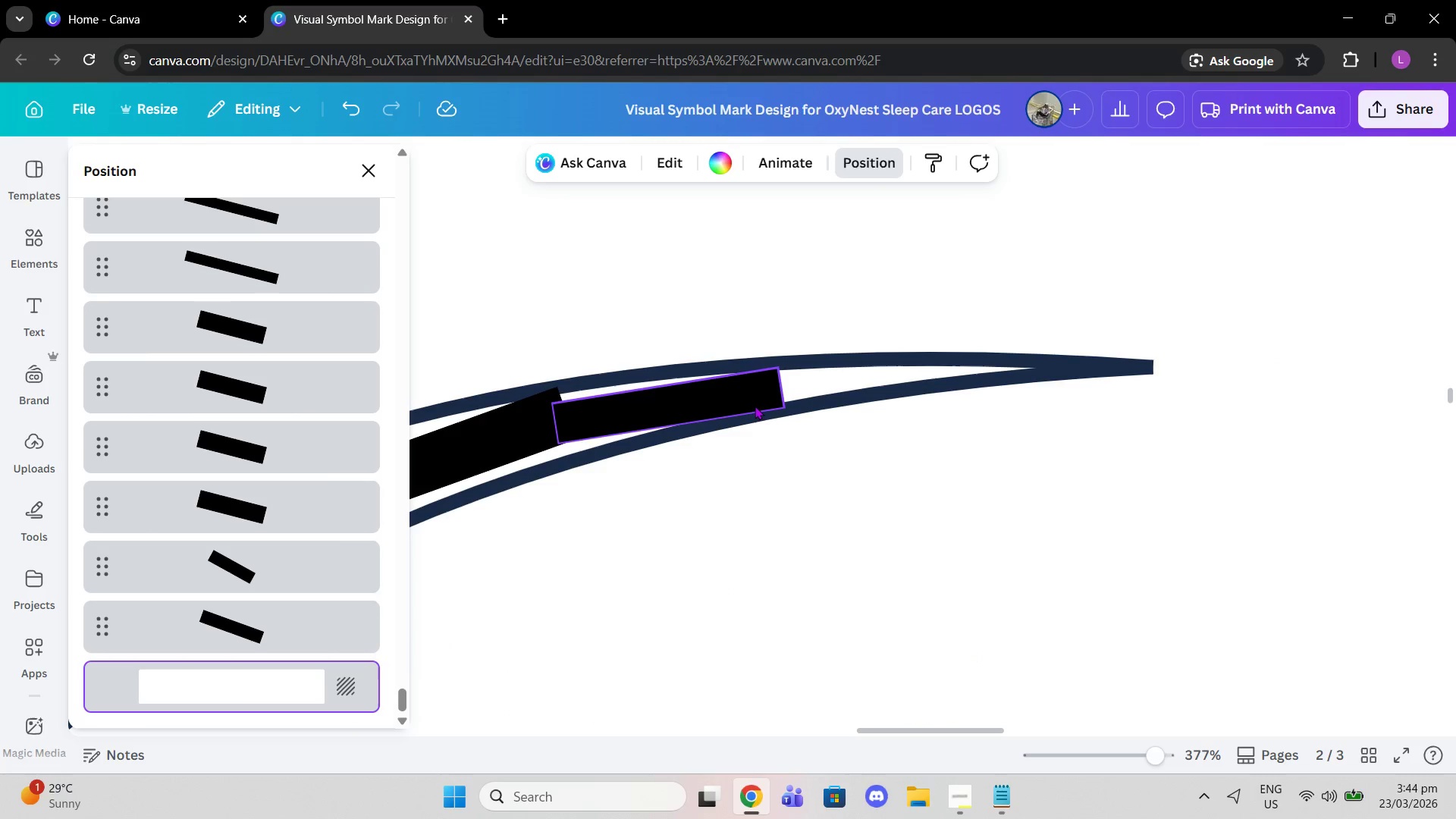 
left_click([750, 402])
 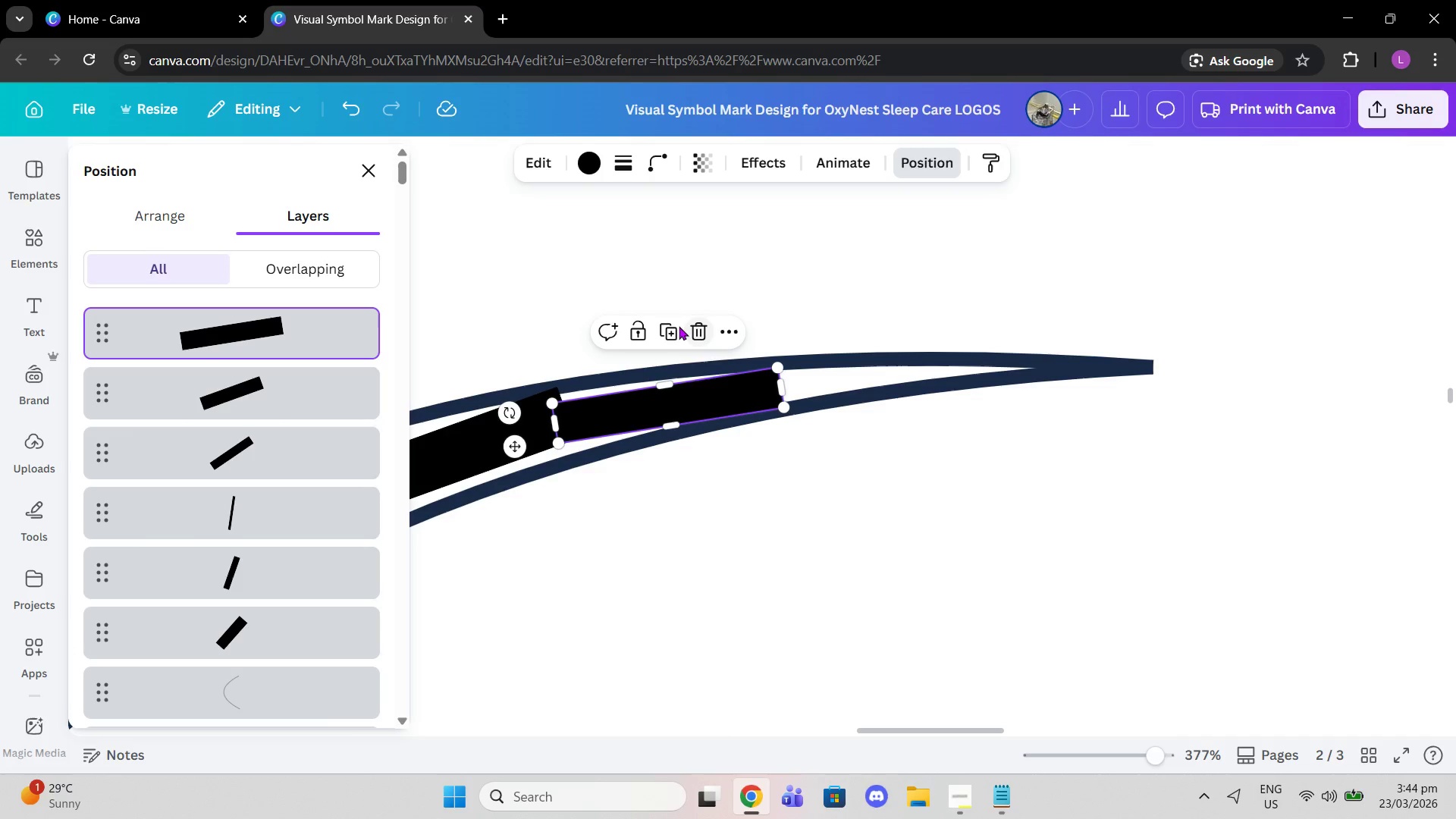 
left_click([668, 325])
 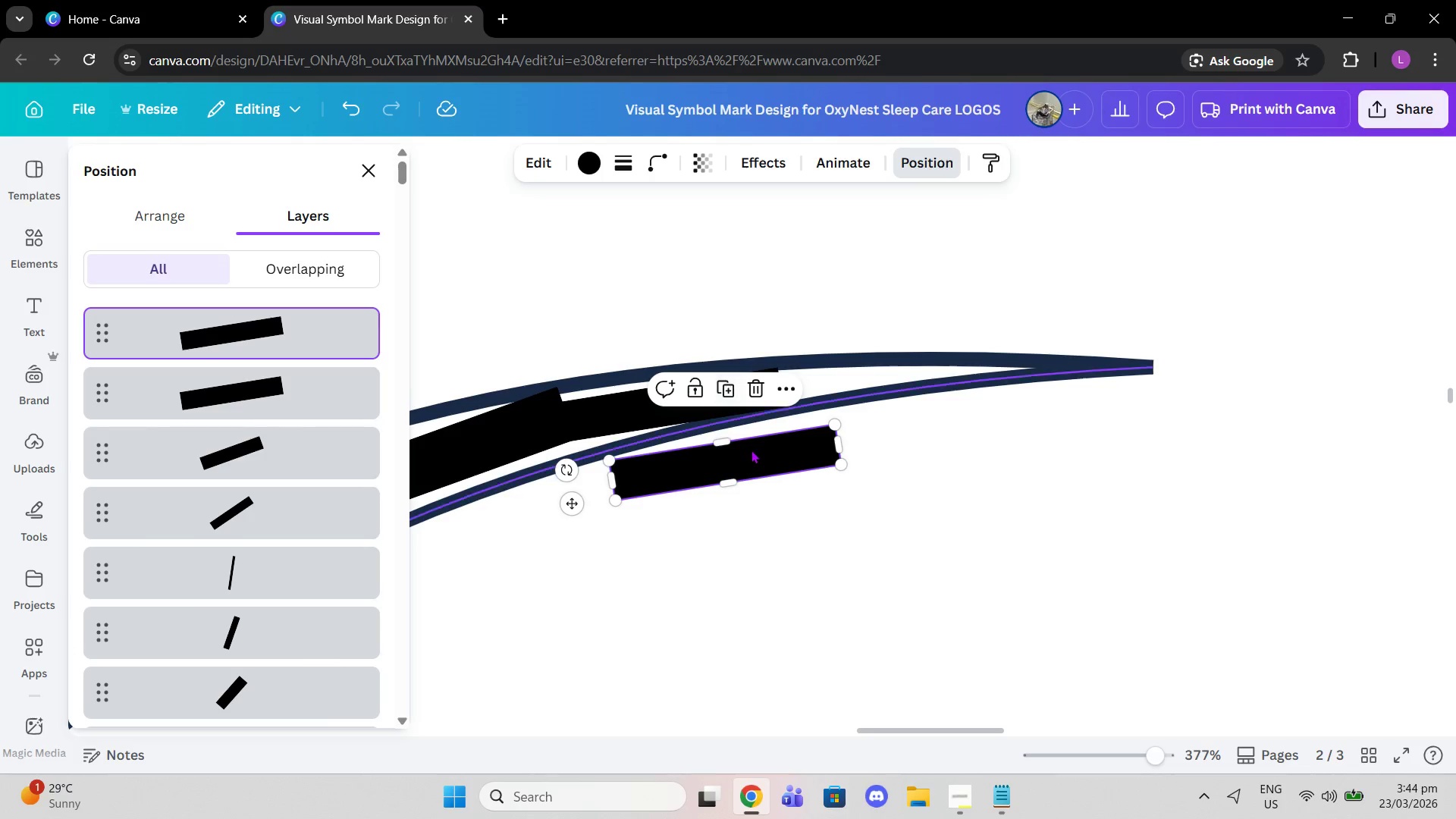 
left_click_drag(start_coordinate=[752, 454], to_coordinate=[970, 360])
 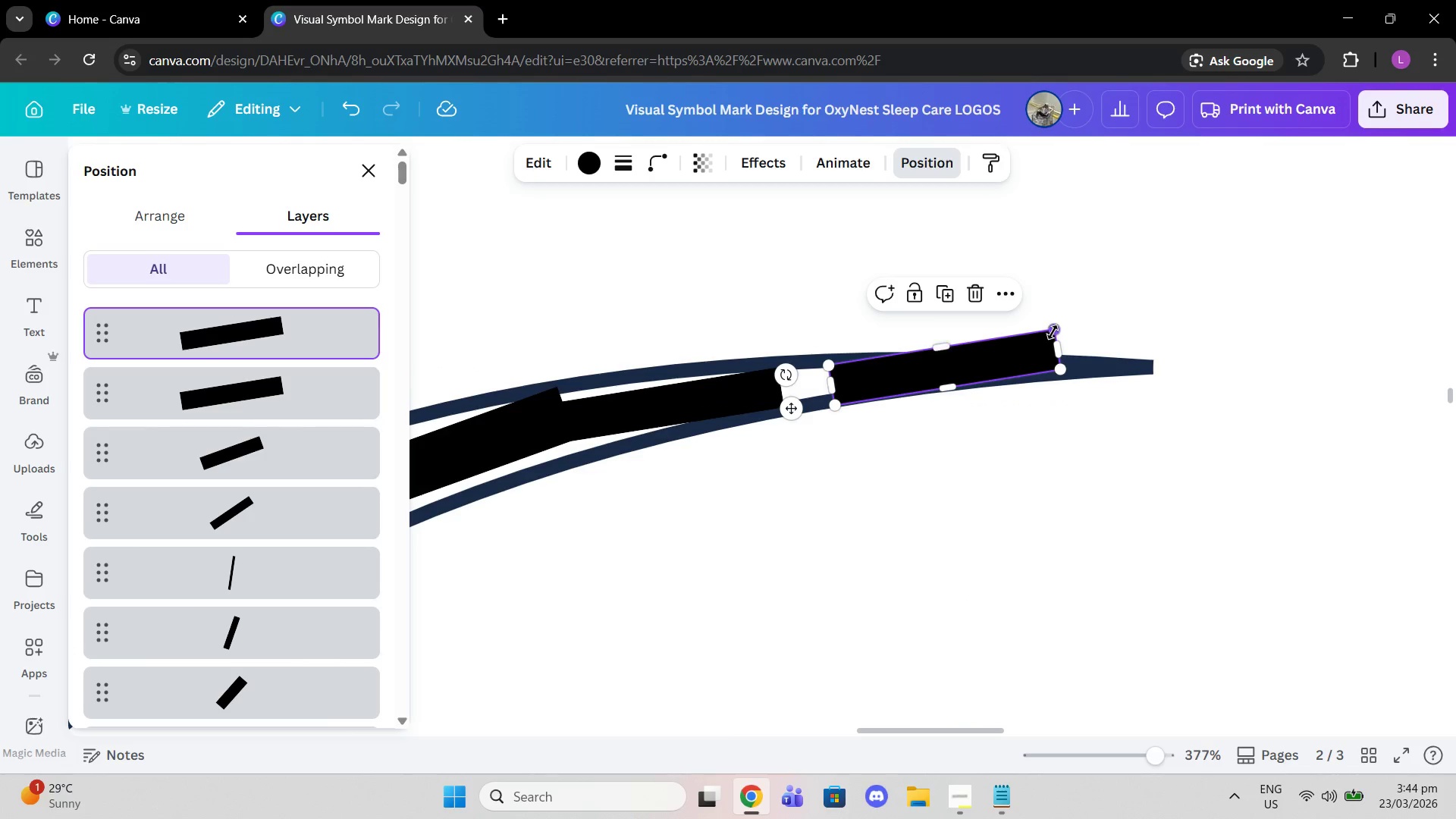 
left_click_drag(start_coordinate=[1053, 332], to_coordinate=[1037, 367])
 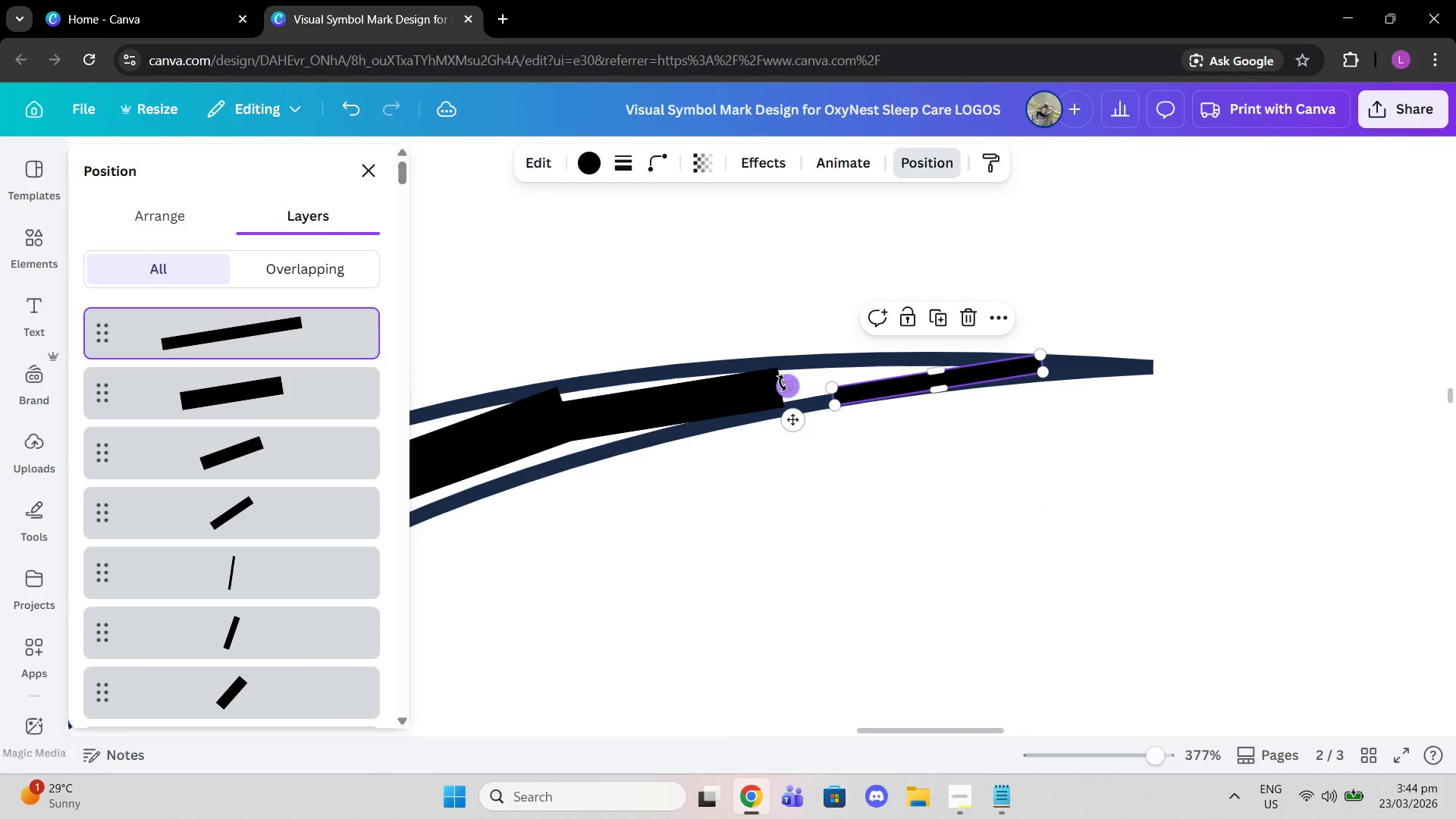 
left_click_drag(start_coordinate=[782, 383], to_coordinate=[777, 368])
 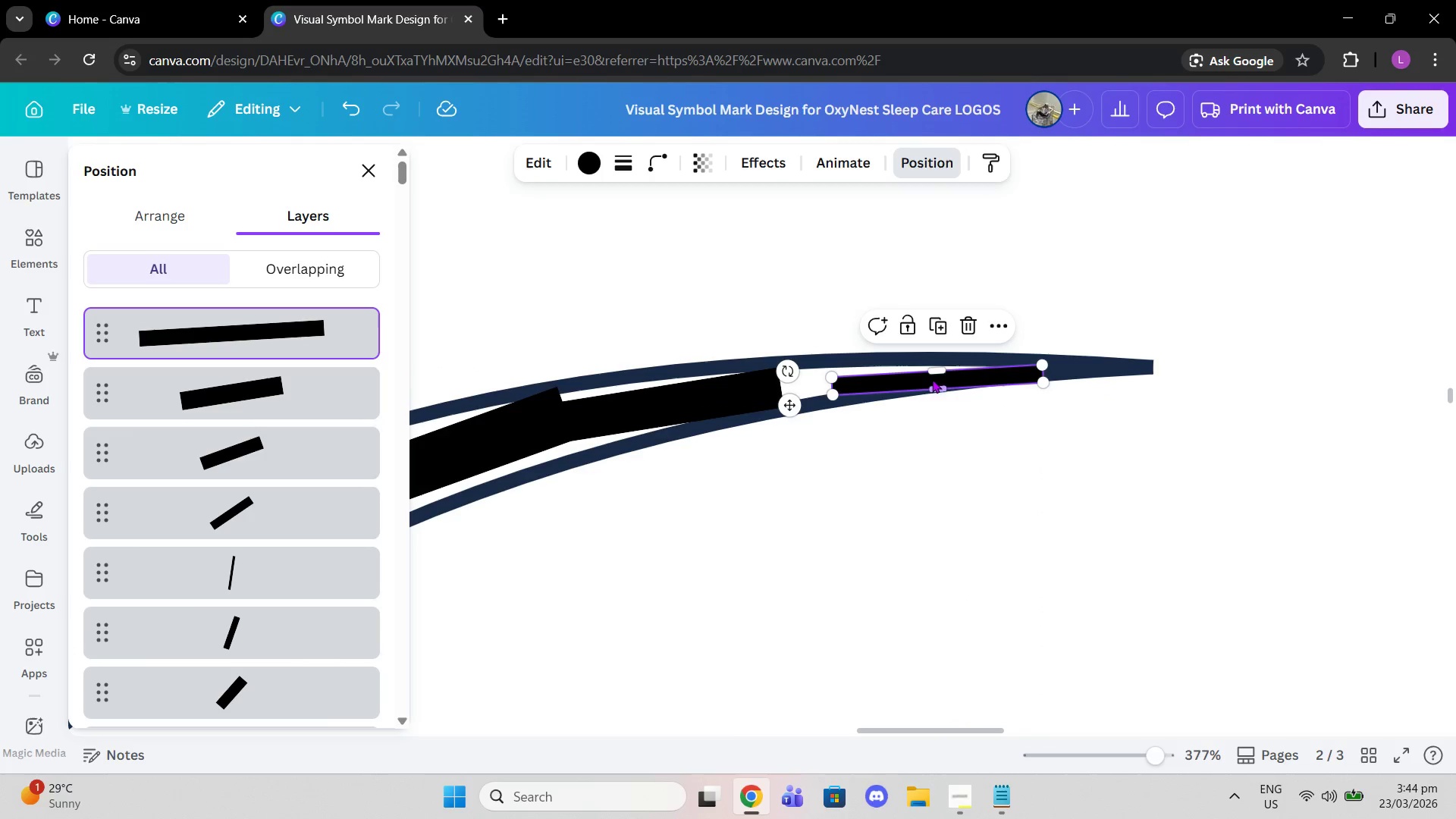 
left_click_drag(start_coordinate=[917, 376], to_coordinate=[917, 366])
 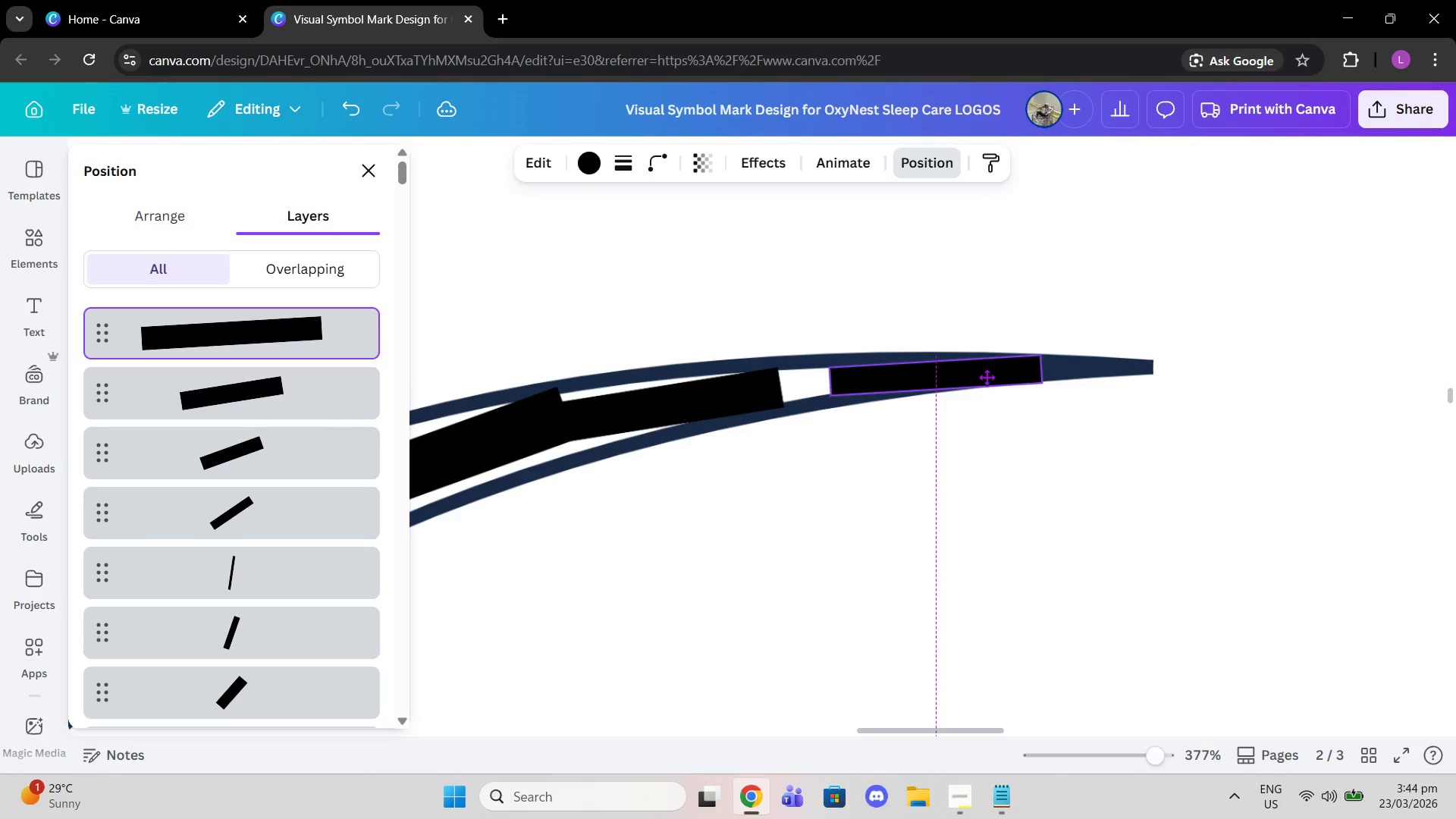 
left_click([975, 384])
 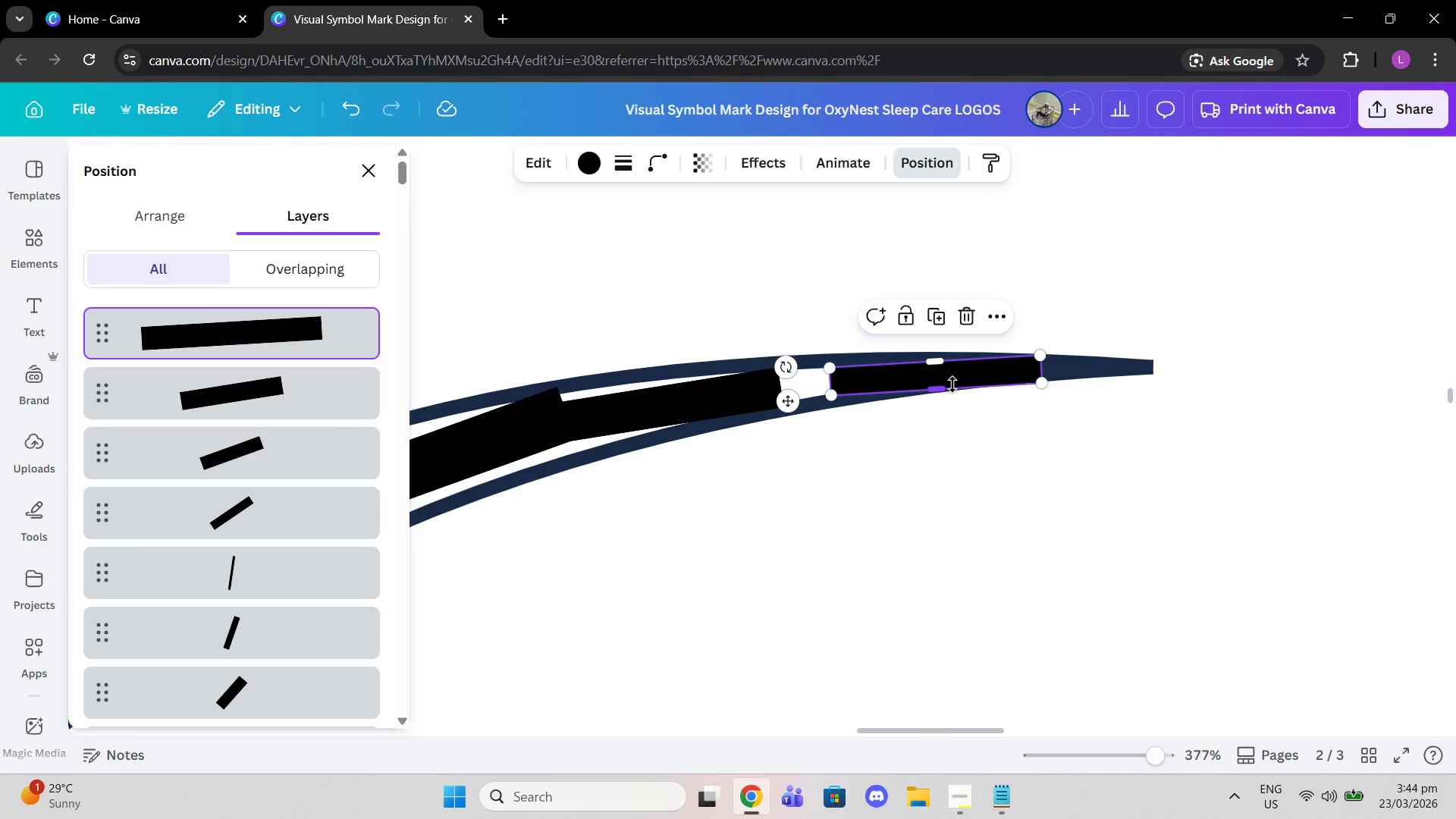 
left_click_drag(start_coordinate=[952, 384], to_coordinate=[952, 375])
 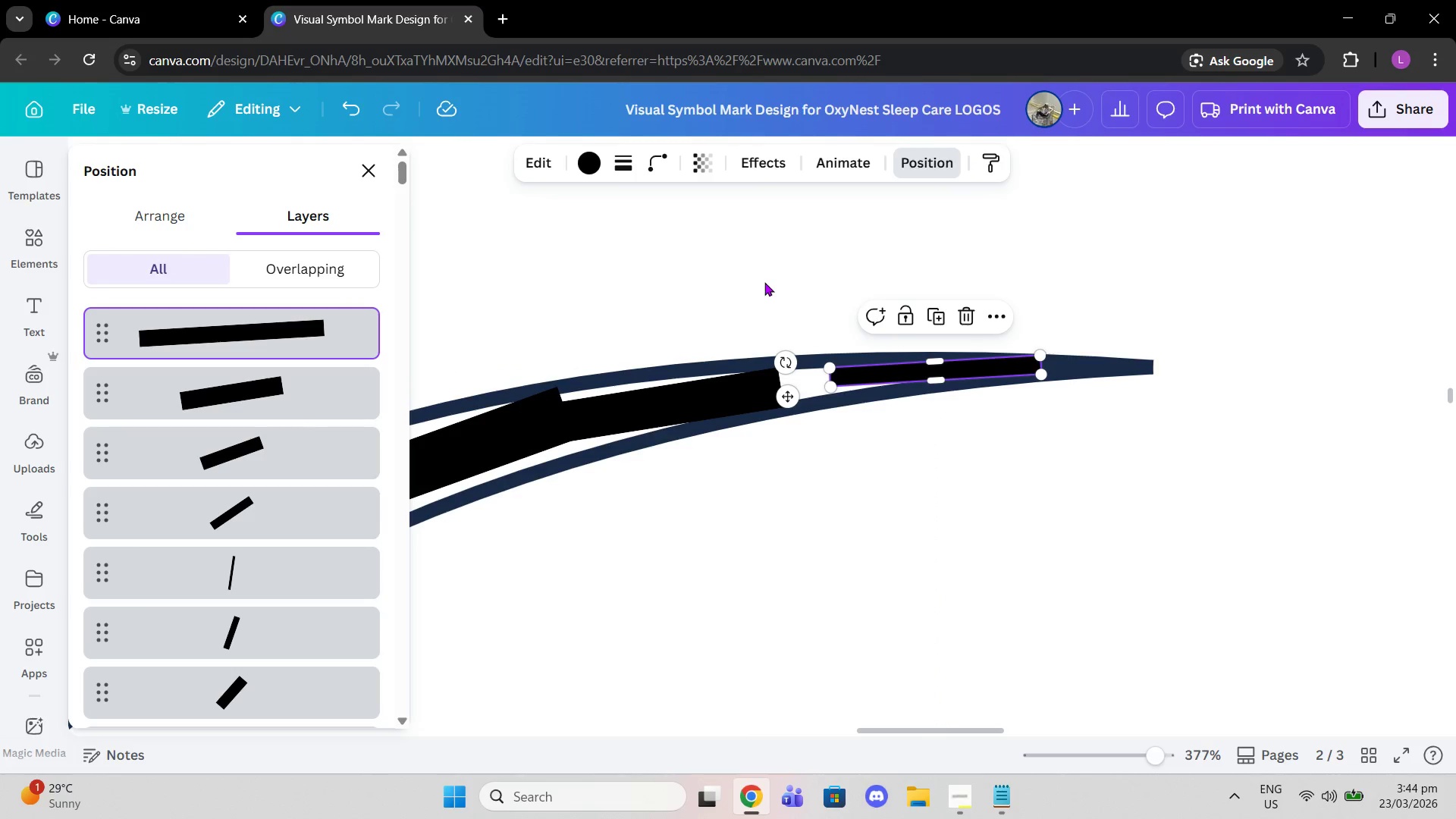 
left_click([940, 313])
 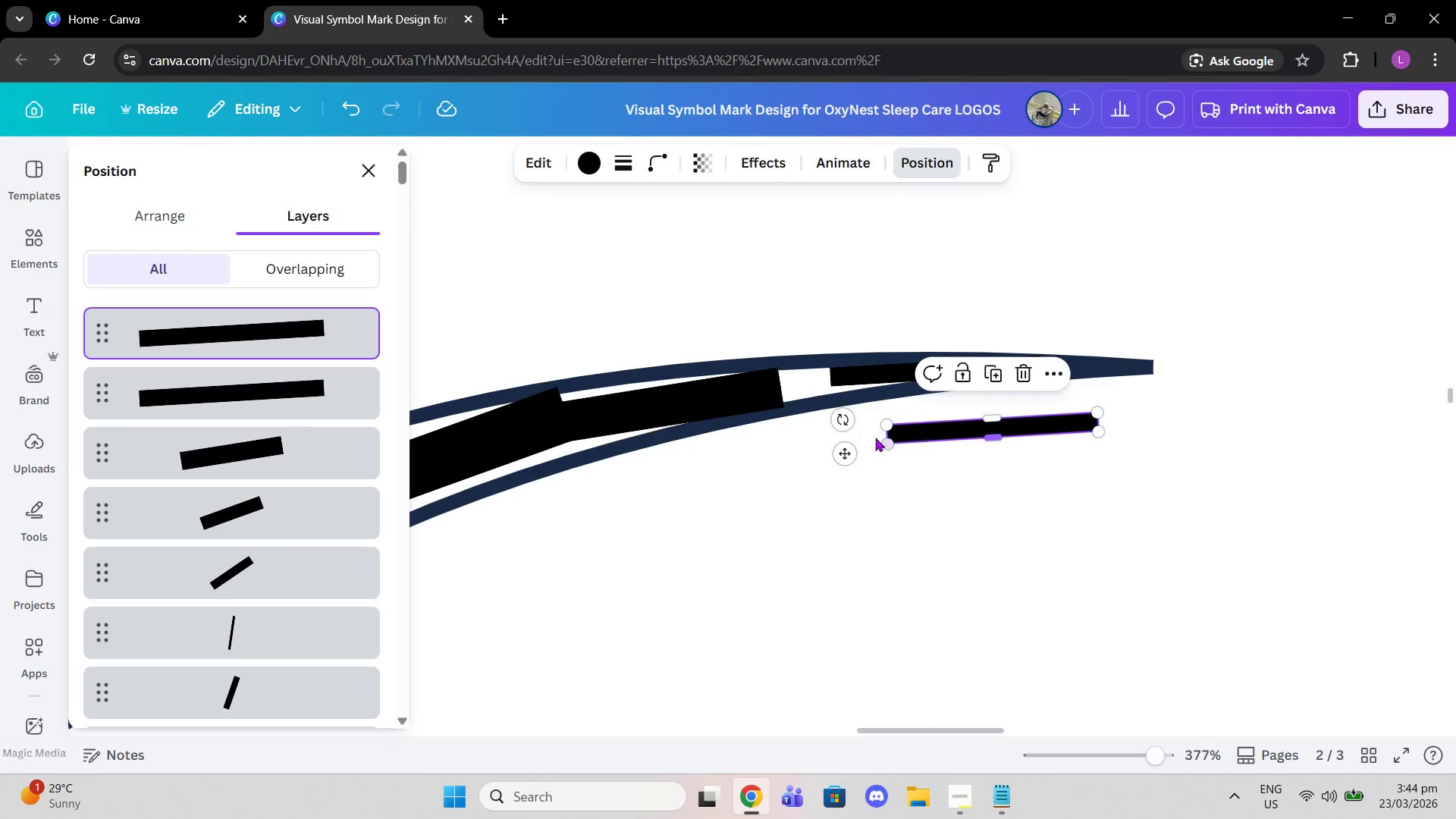 
left_click_drag(start_coordinate=[843, 452], to_coordinate=[672, 414])
 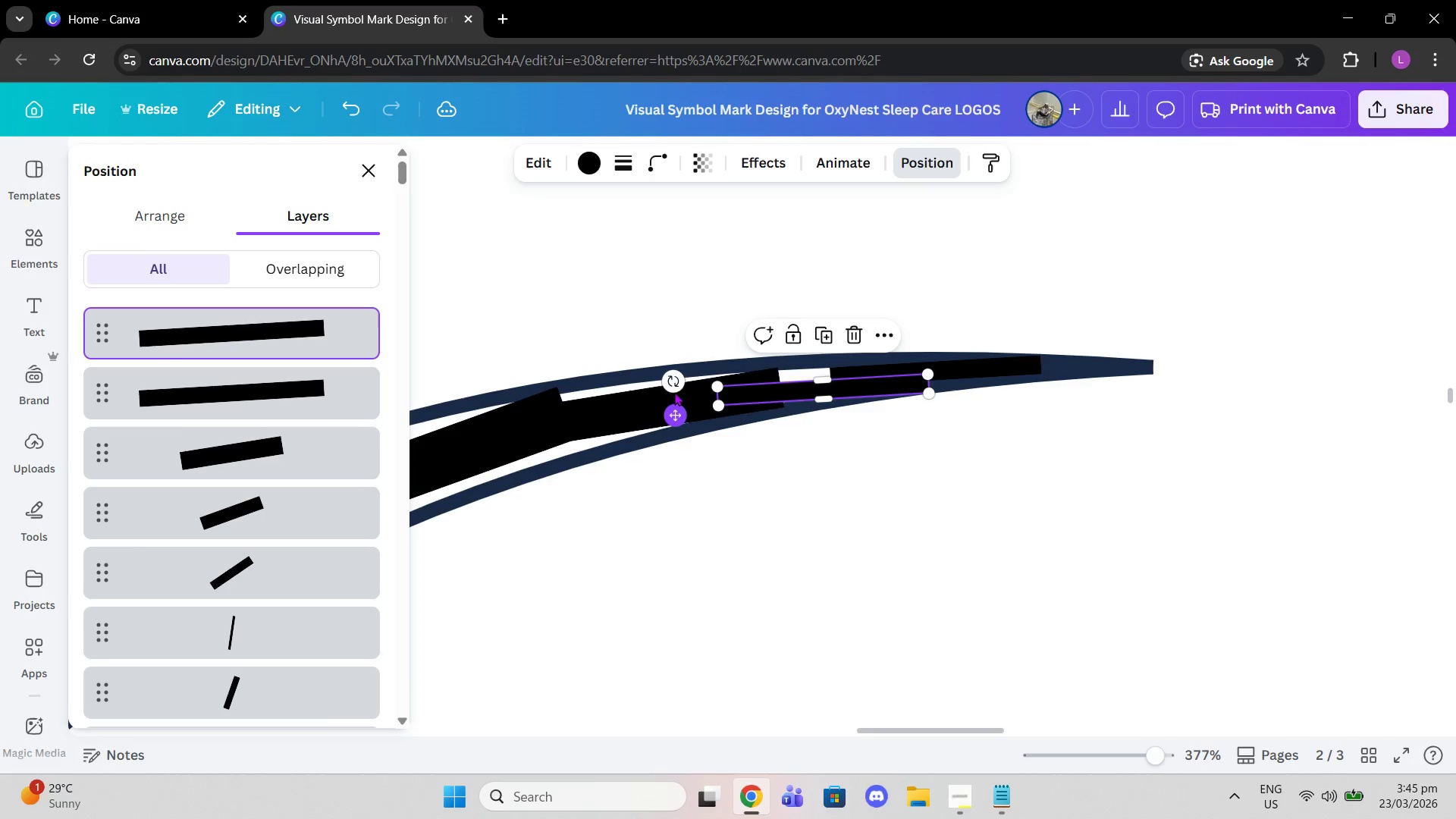 
left_click_drag(start_coordinate=[673, 380], to_coordinate=[676, 394])
 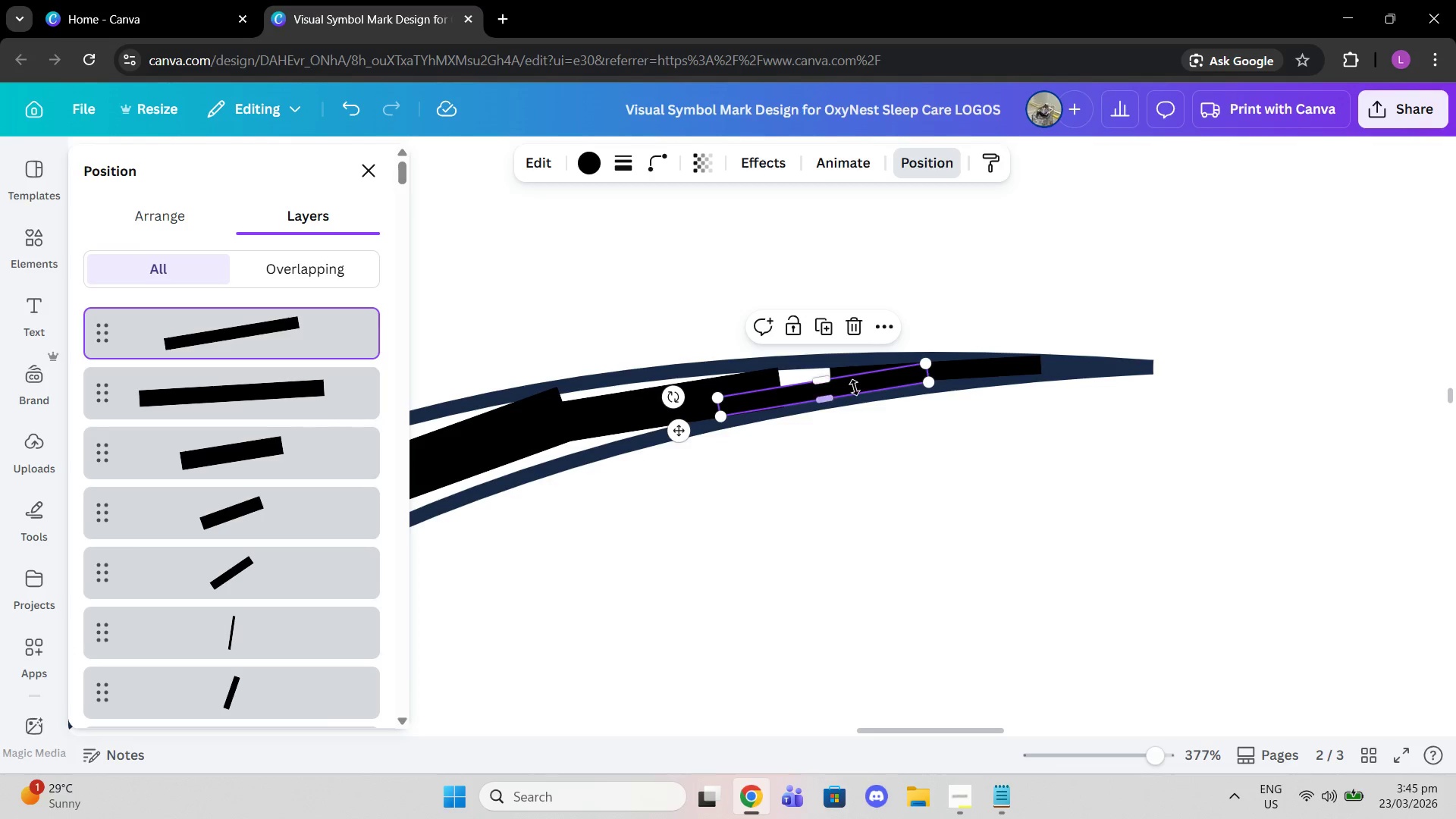 
left_click_drag(start_coordinate=[855, 388], to_coordinate=[862, 394])
 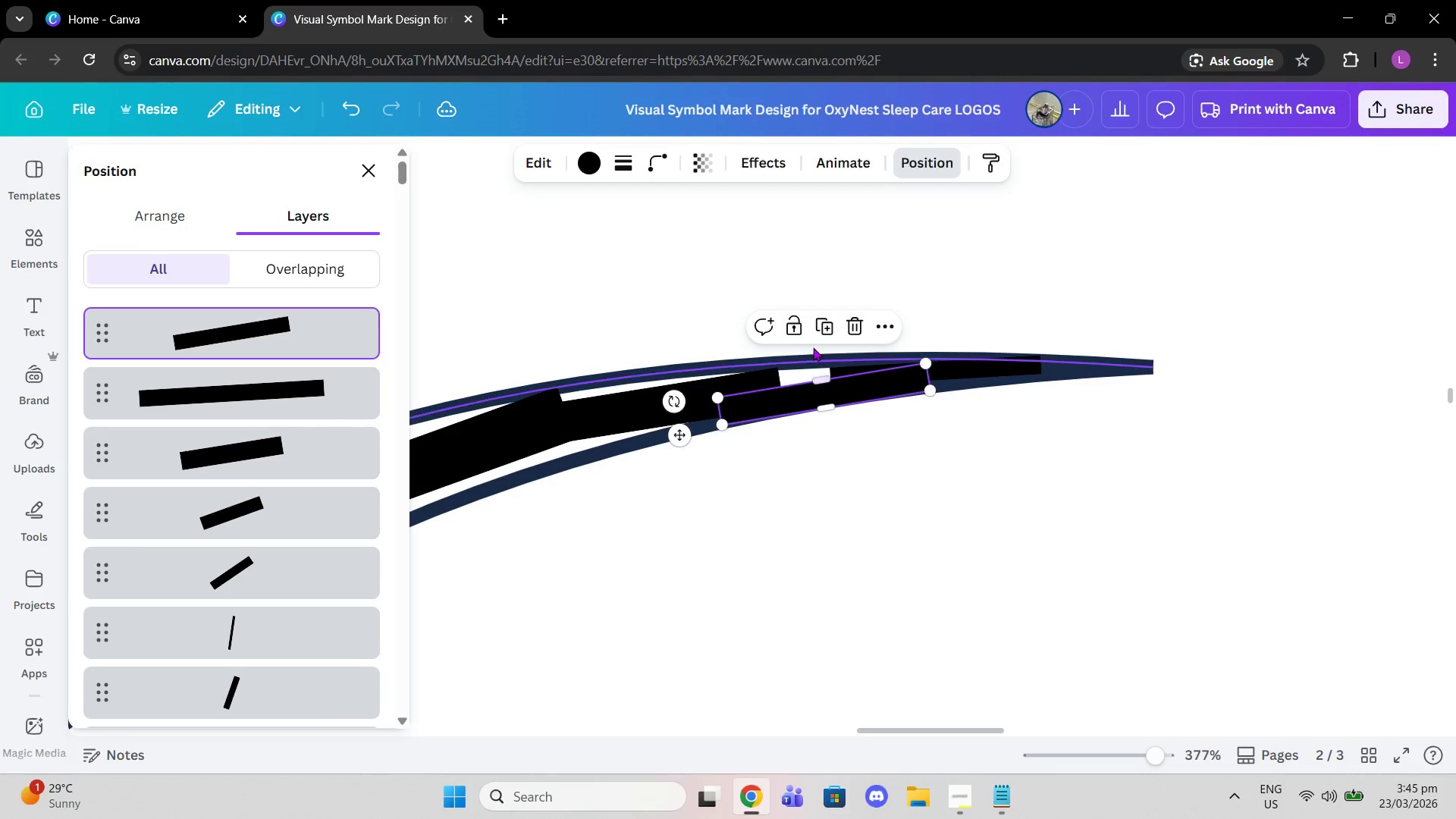 
left_click([821, 329])
 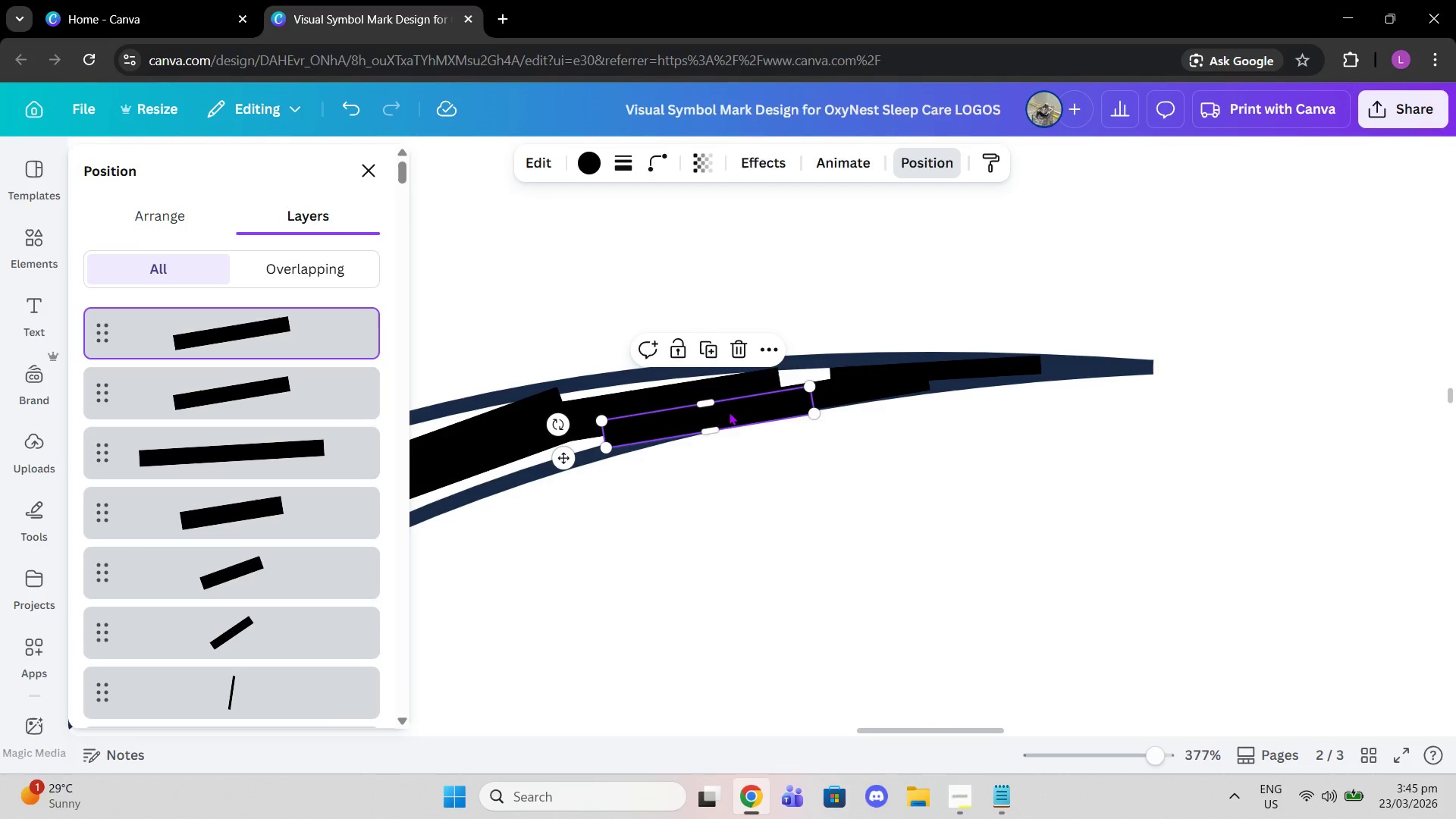 
left_click_drag(start_coordinate=[692, 417], to_coordinate=[752, 381])
 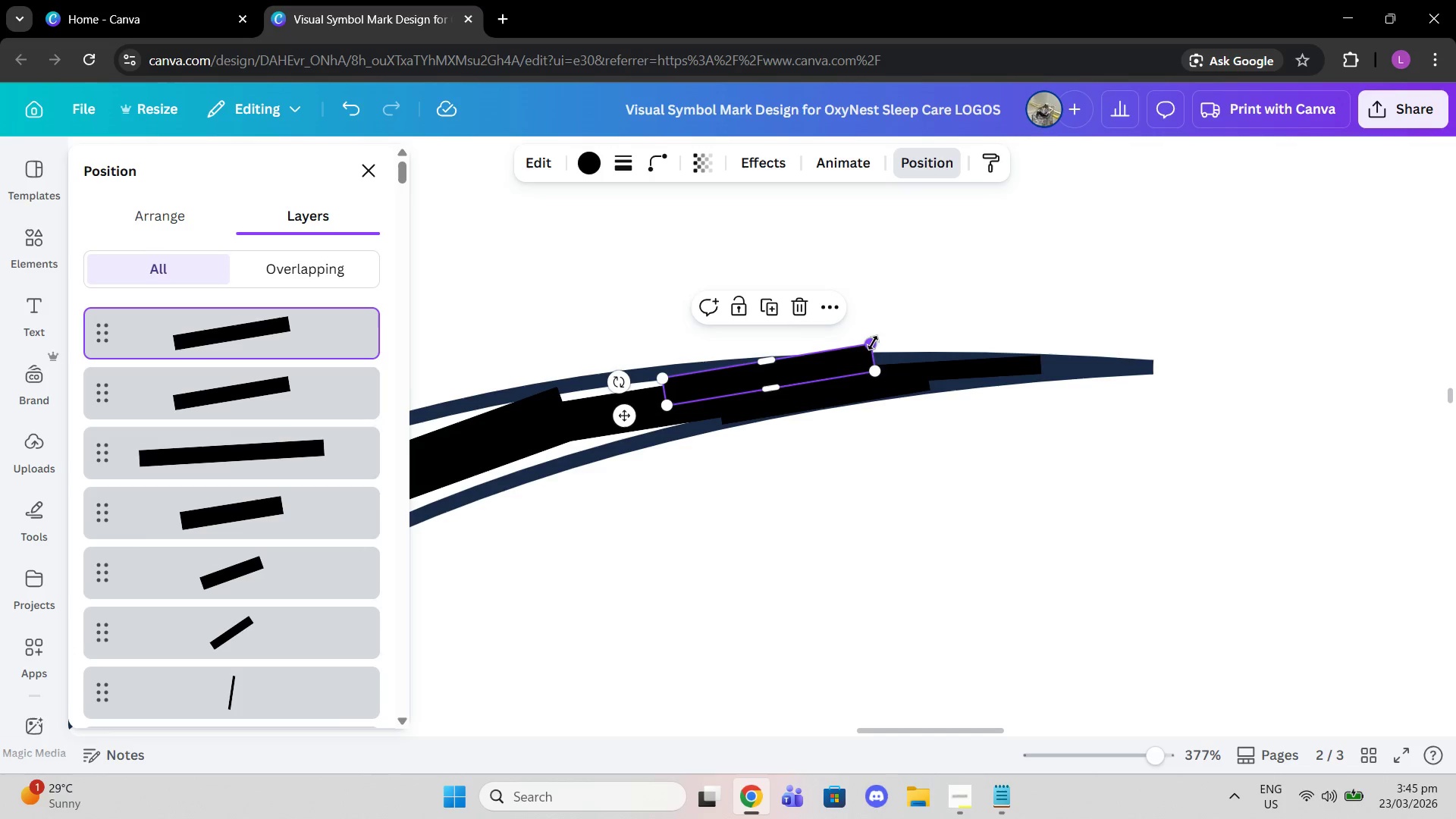 
left_click_drag(start_coordinate=[873, 343], to_coordinate=[849, 375])
 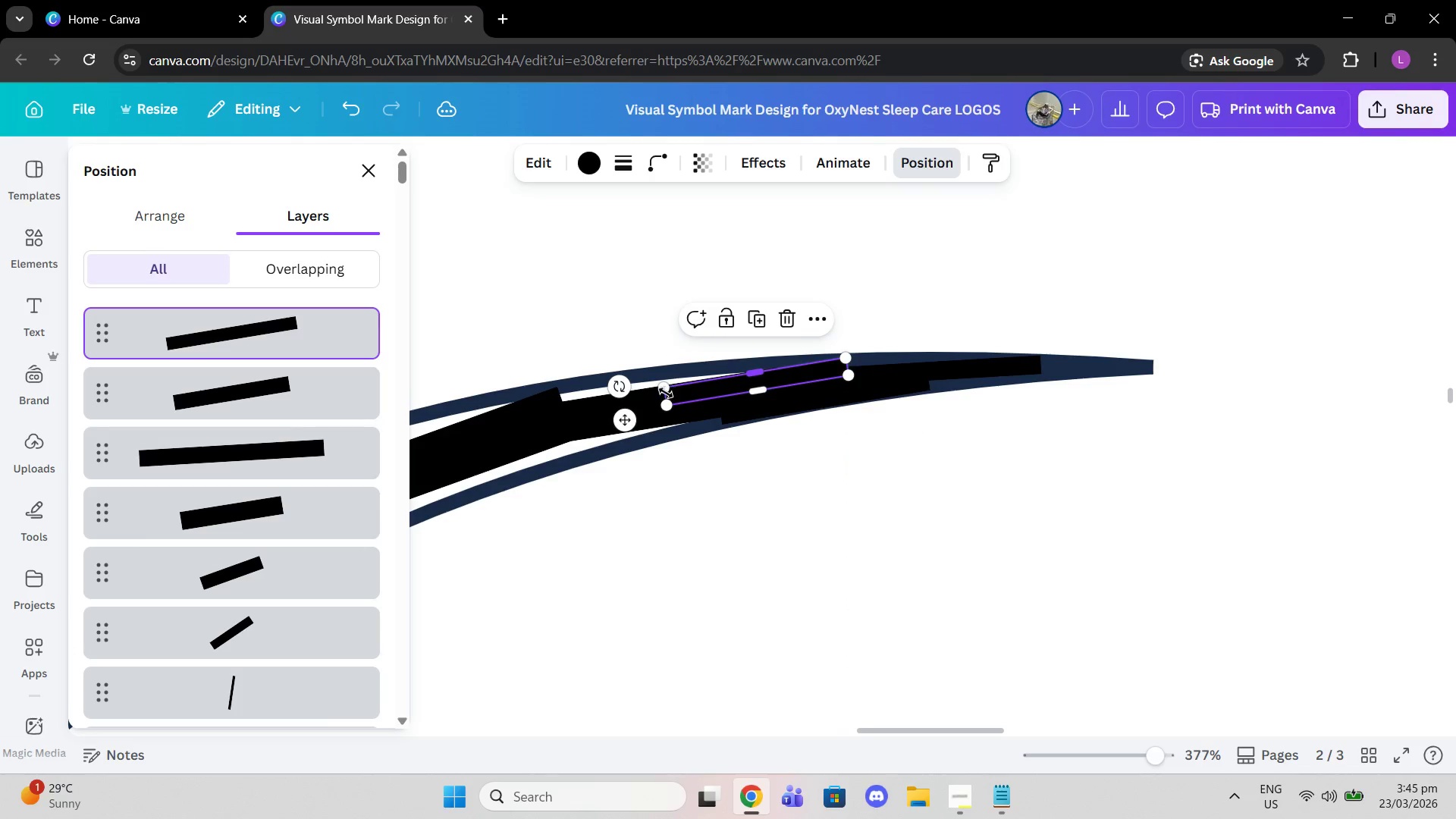 
left_click_drag(start_coordinate=[664, 393], to_coordinate=[658, 384])
 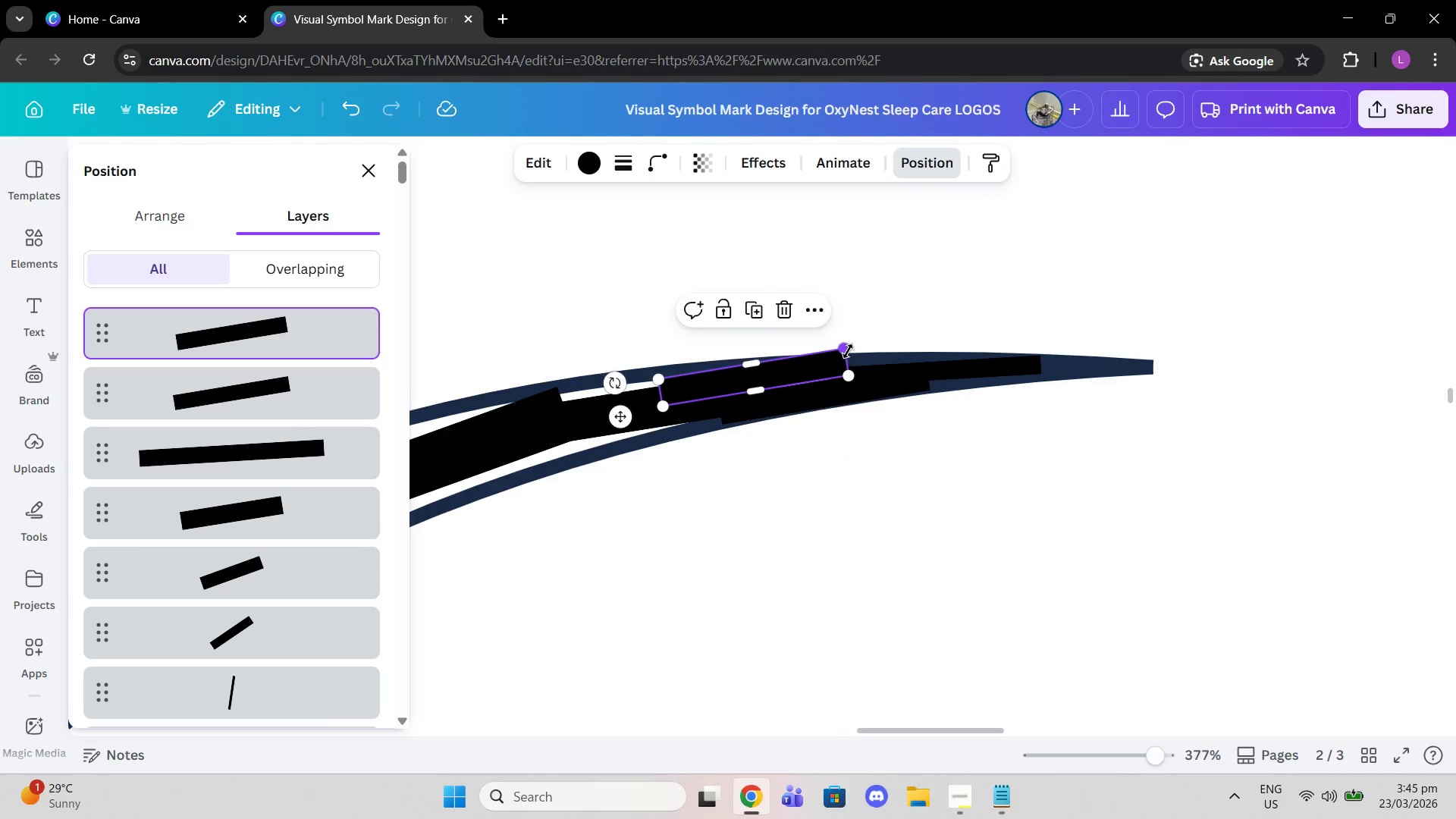 
left_click_drag(start_coordinate=[845, 350], to_coordinate=[839, 362])
 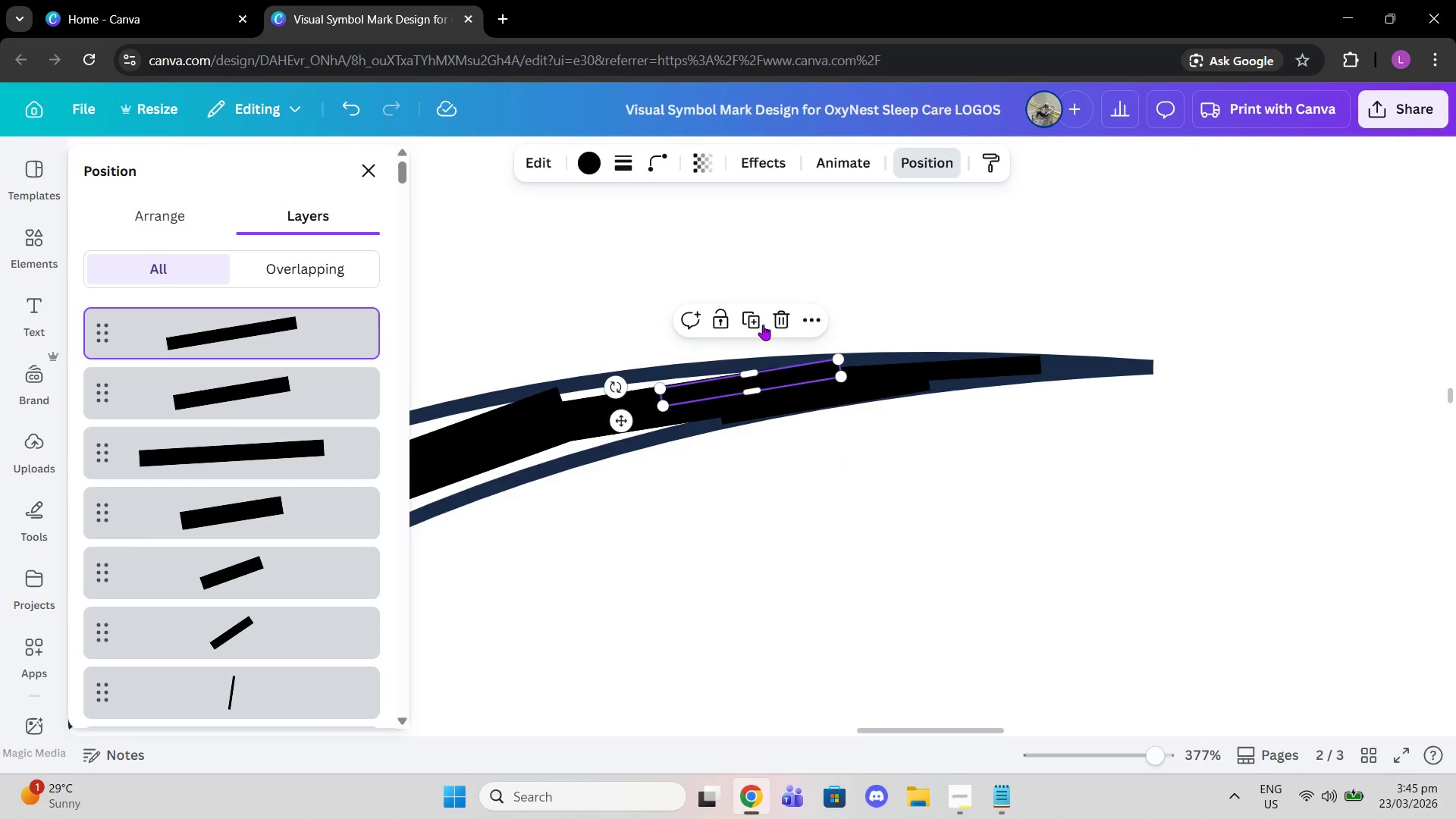 
left_click([763, 325])
 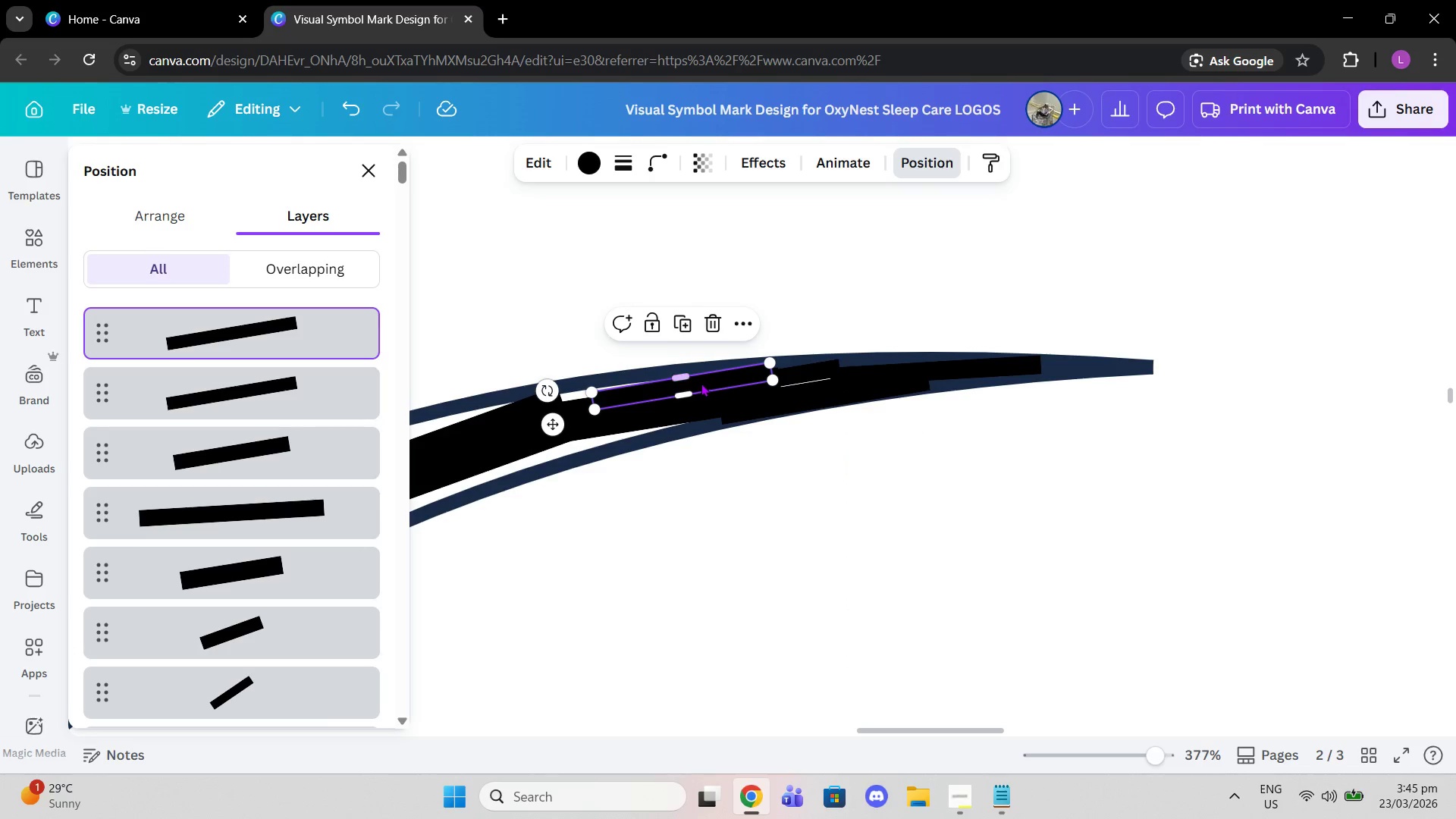 
left_click_drag(start_coordinate=[697, 383], to_coordinate=[806, 379])
 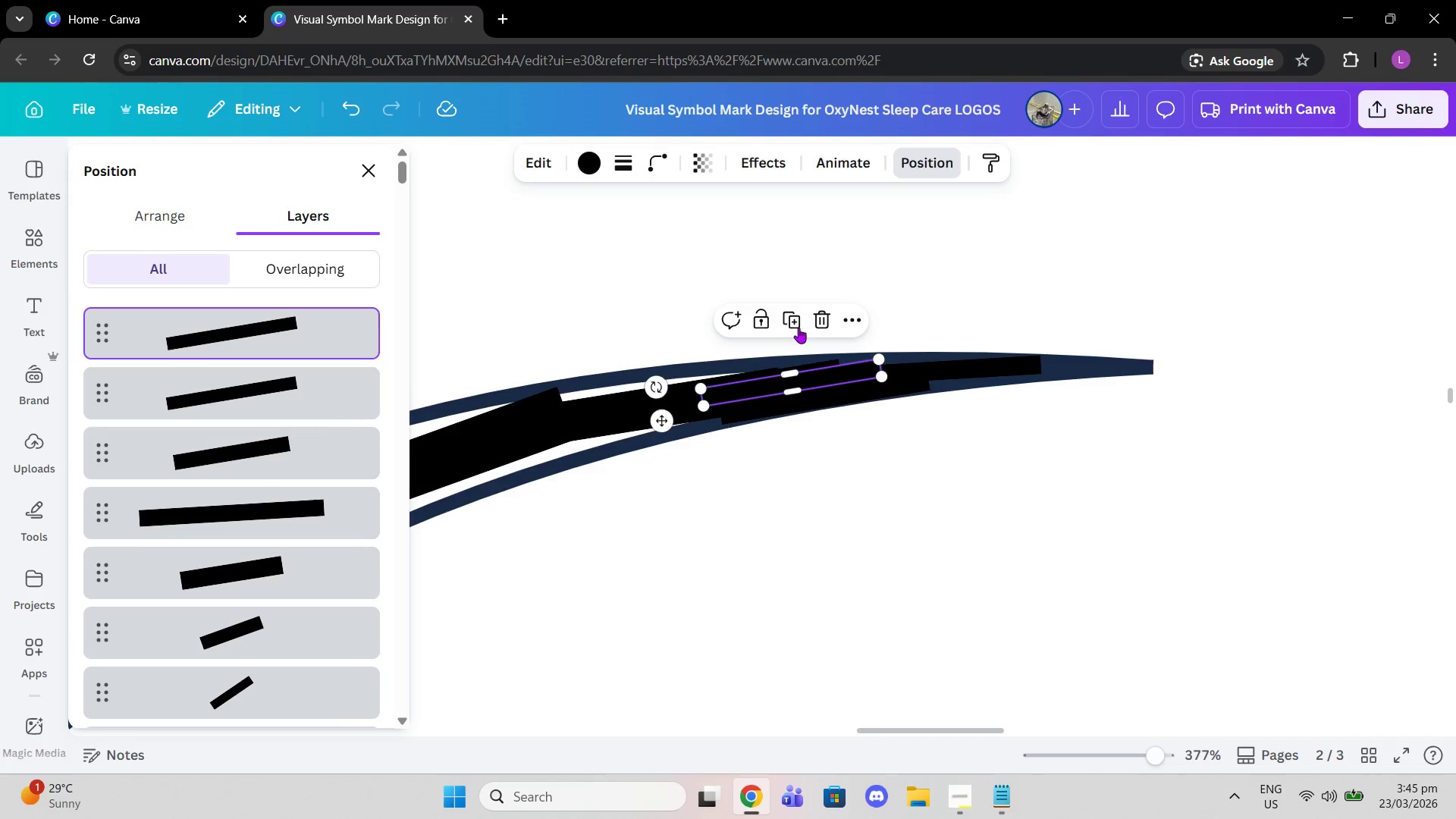 
left_click([798, 328])
 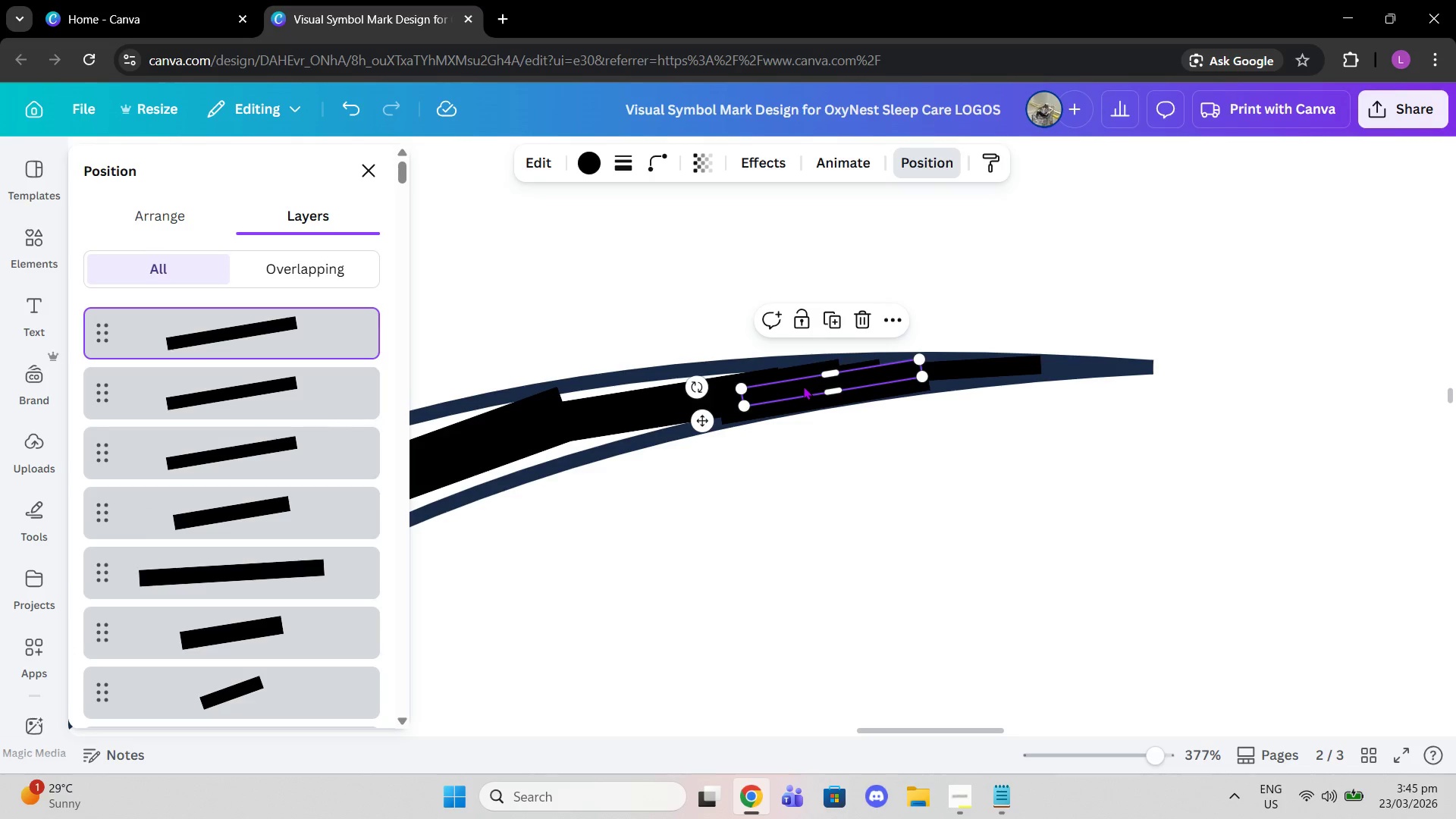 
left_click_drag(start_coordinate=[802, 387], to_coordinate=[614, 393])
 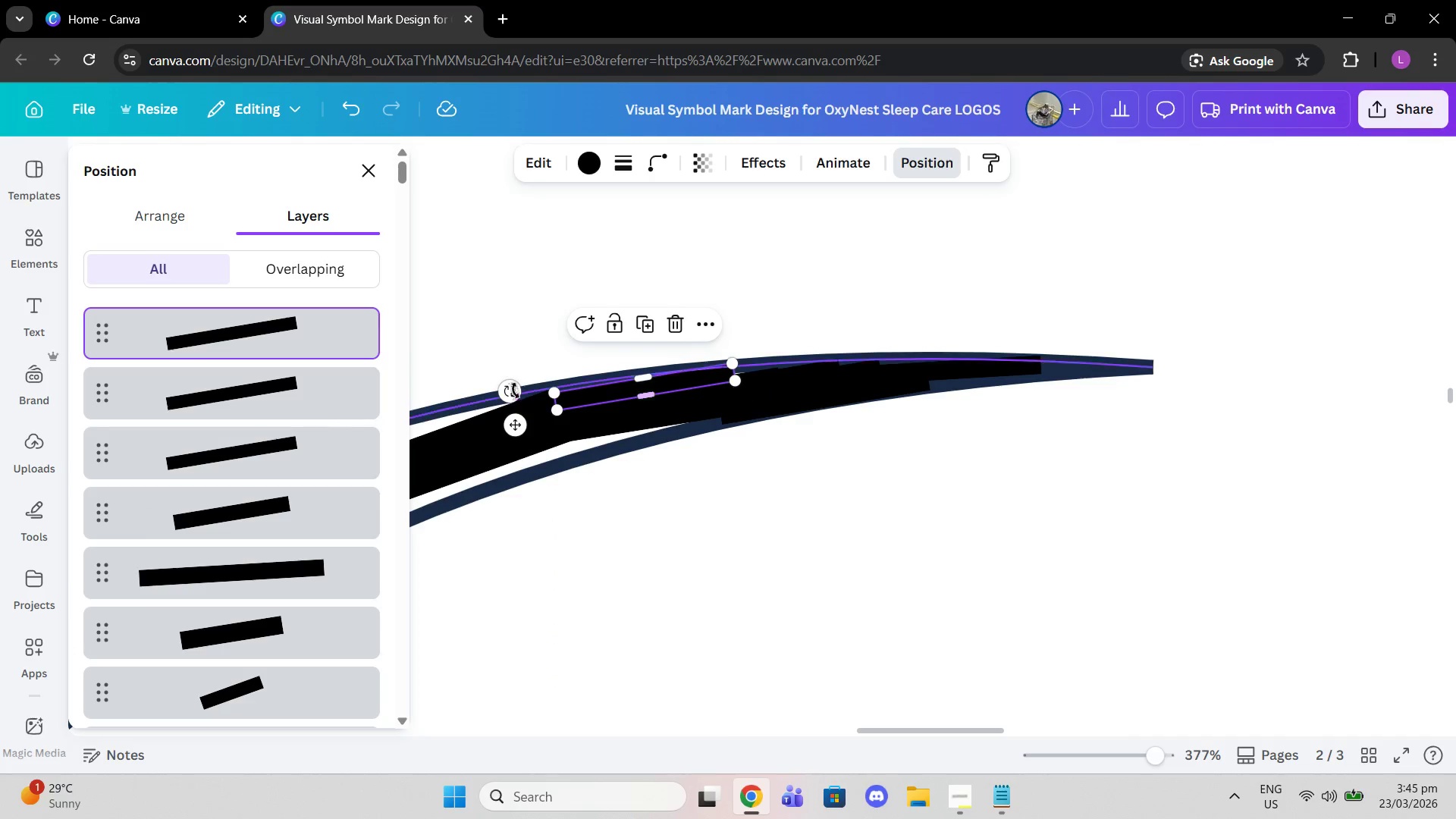 
left_click_drag(start_coordinate=[510, 390], to_coordinate=[505, 388])
 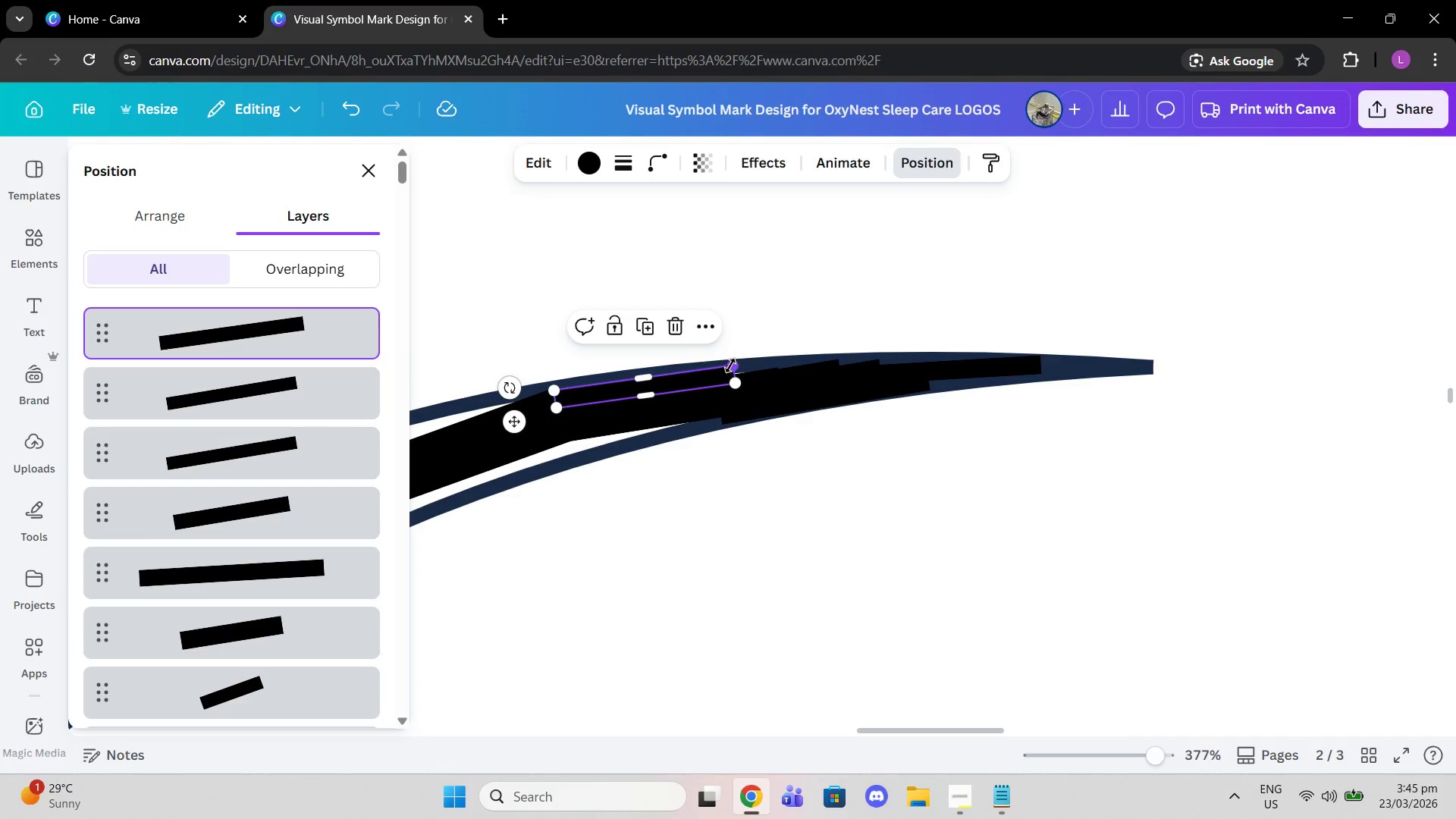 
left_click_drag(start_coordinate=[730, 366], to_coordinate=[749, 369])
 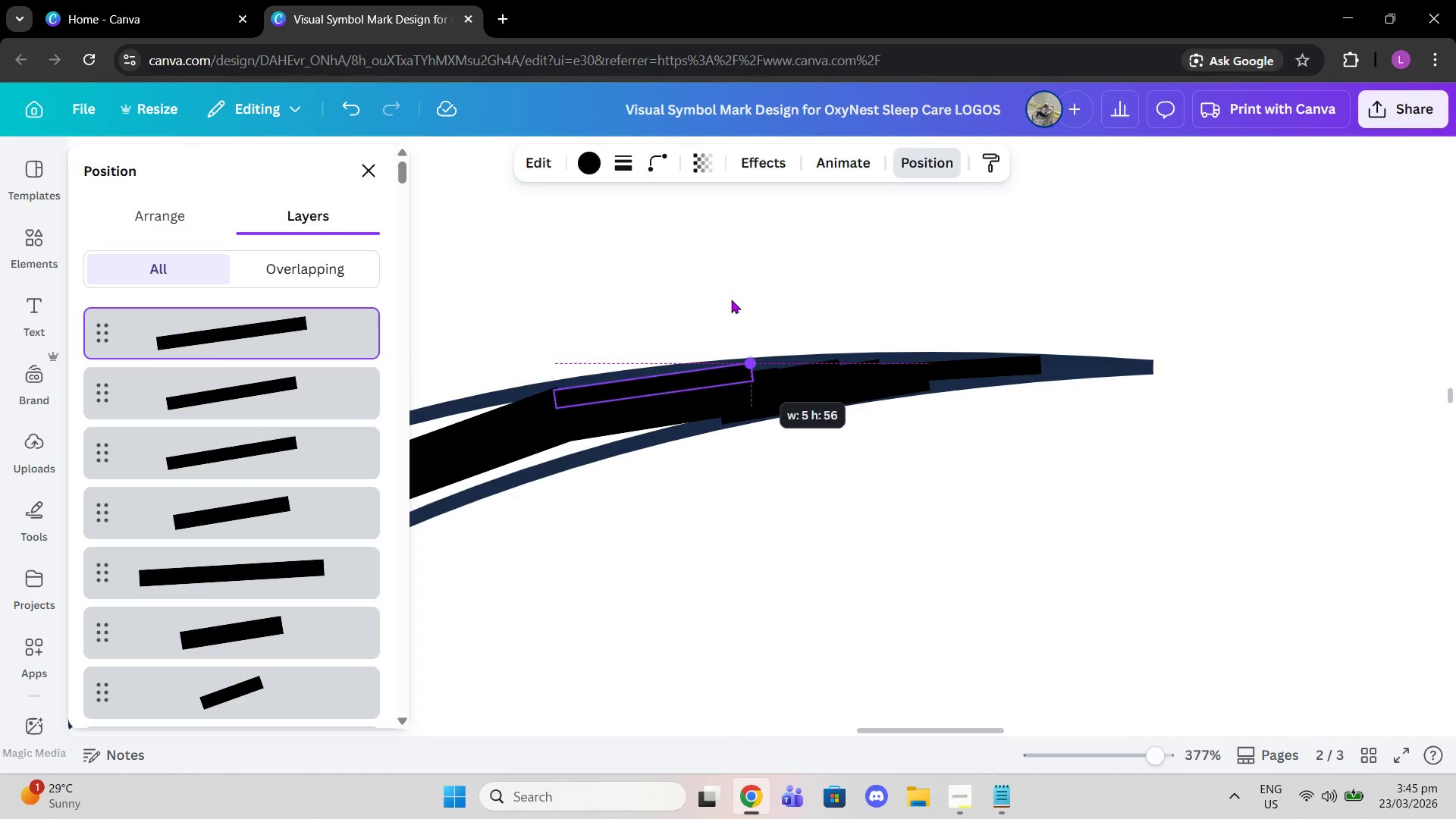 
left_click([731, 300])
 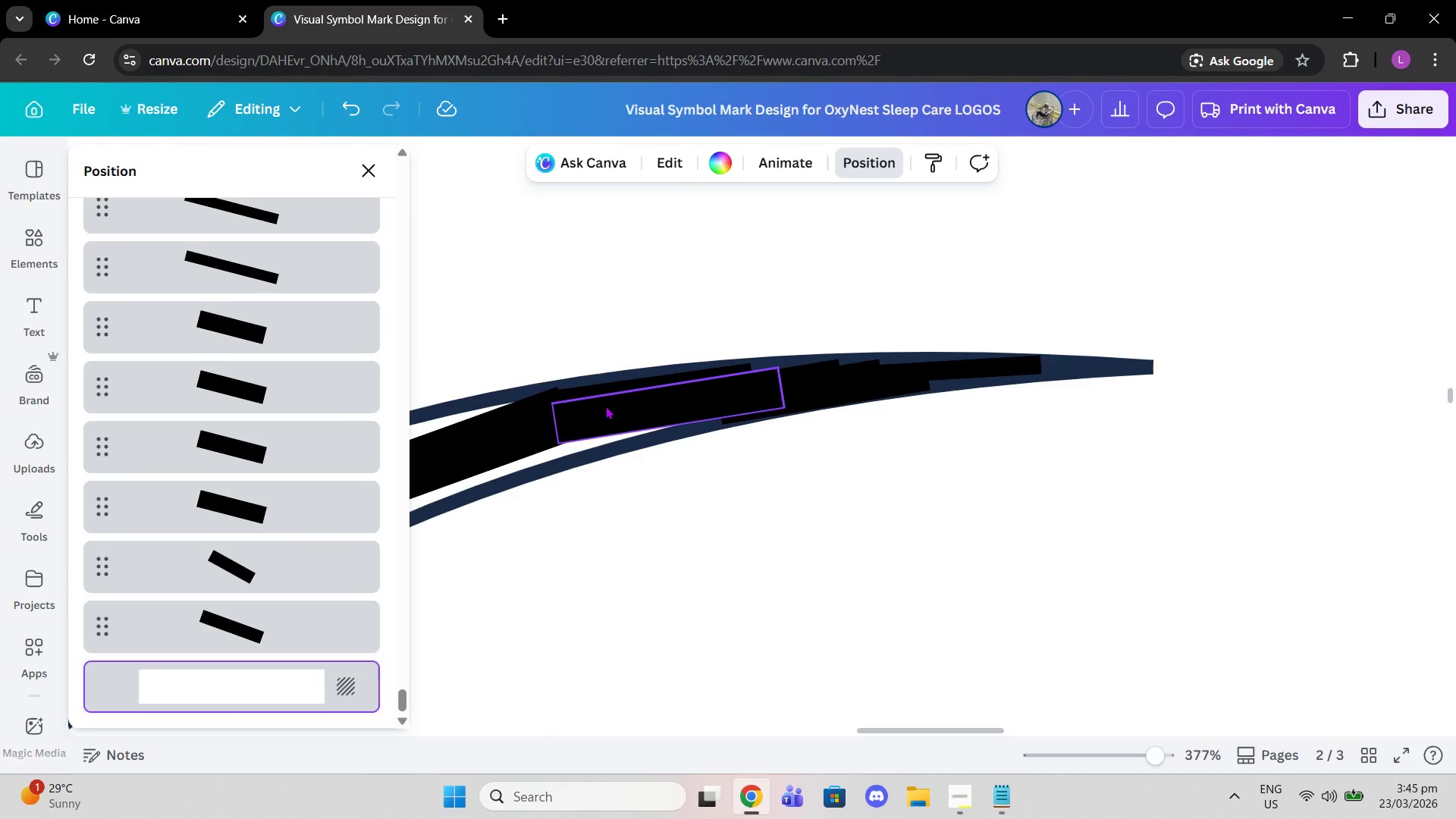 
left_click([600, 391])
 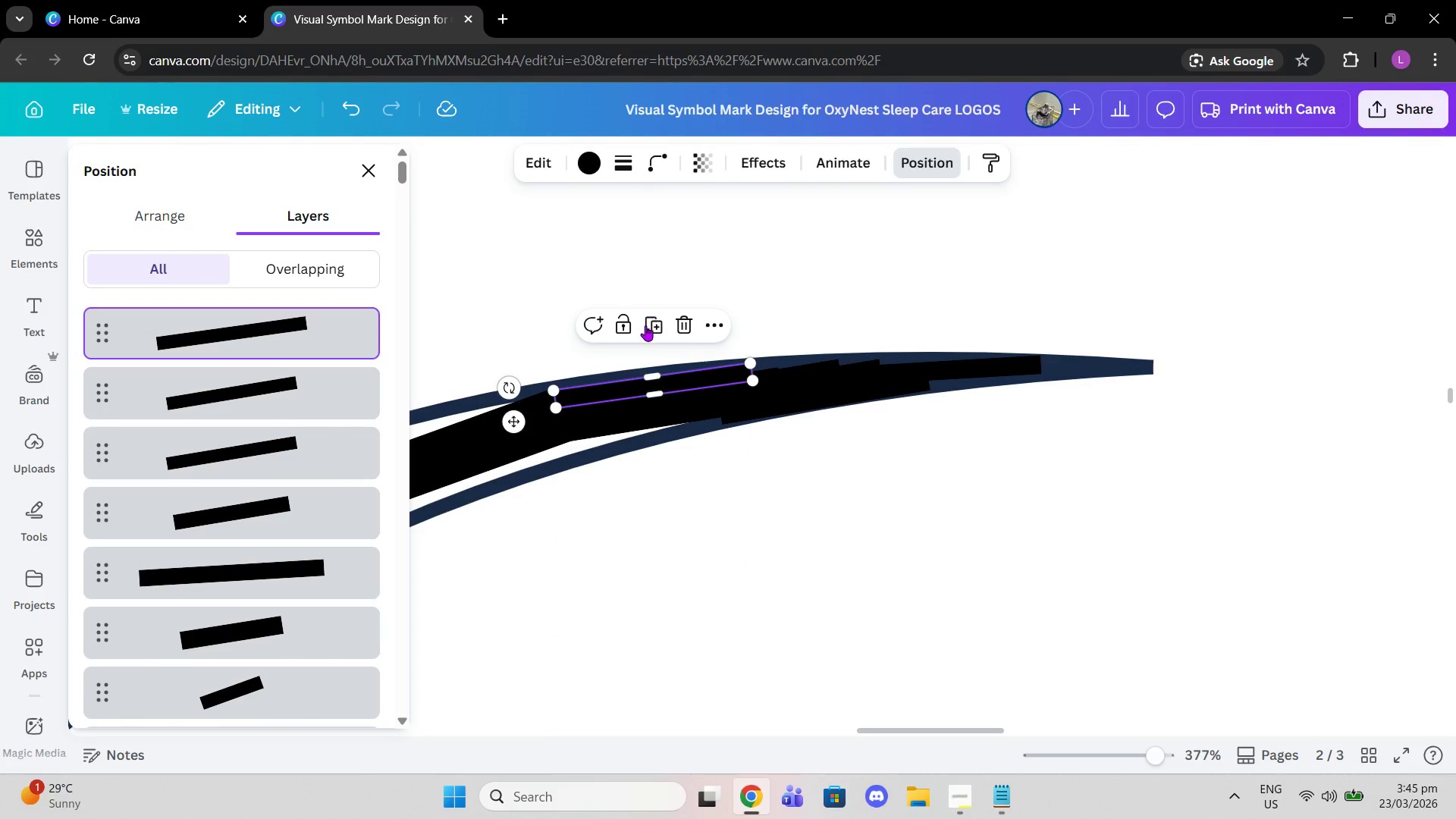 
left_click([645, 328])
 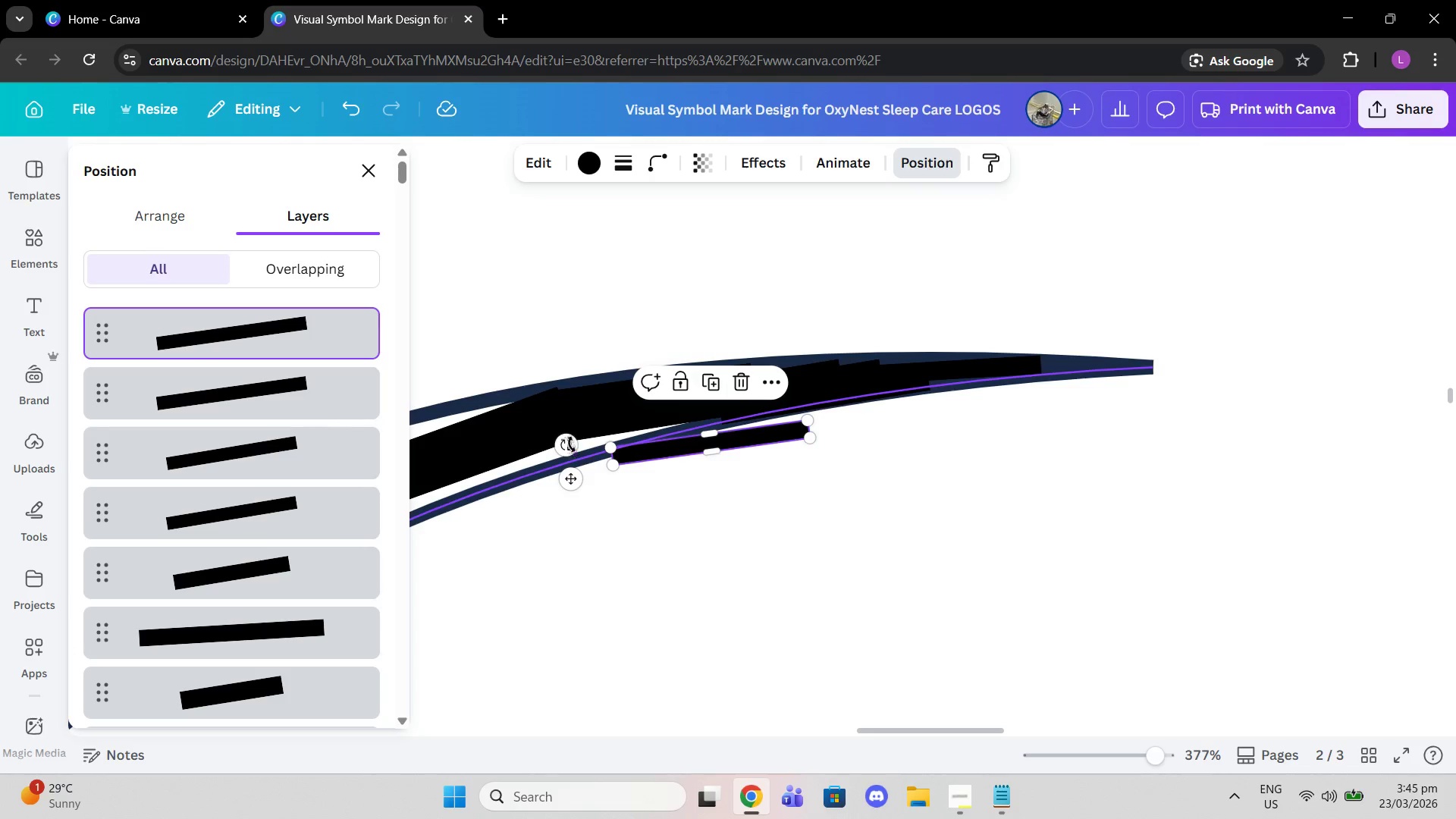 
left_click_drag(start_coordinate=[575, 482], to_coordinate=[455, 472])
 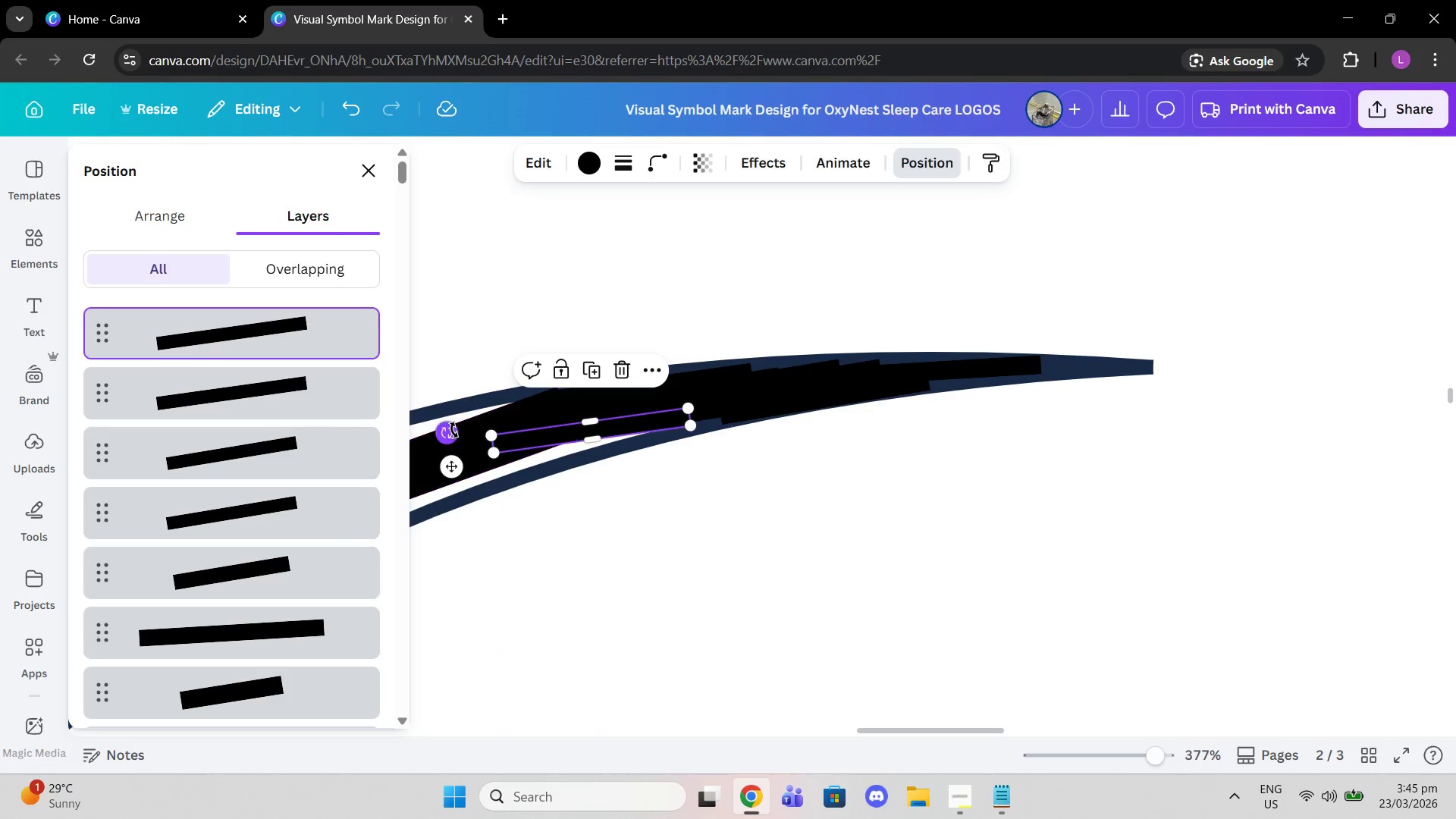 
left_click_drag(start_coordinate=[450, 435], to_coordinate=[442, 454])
 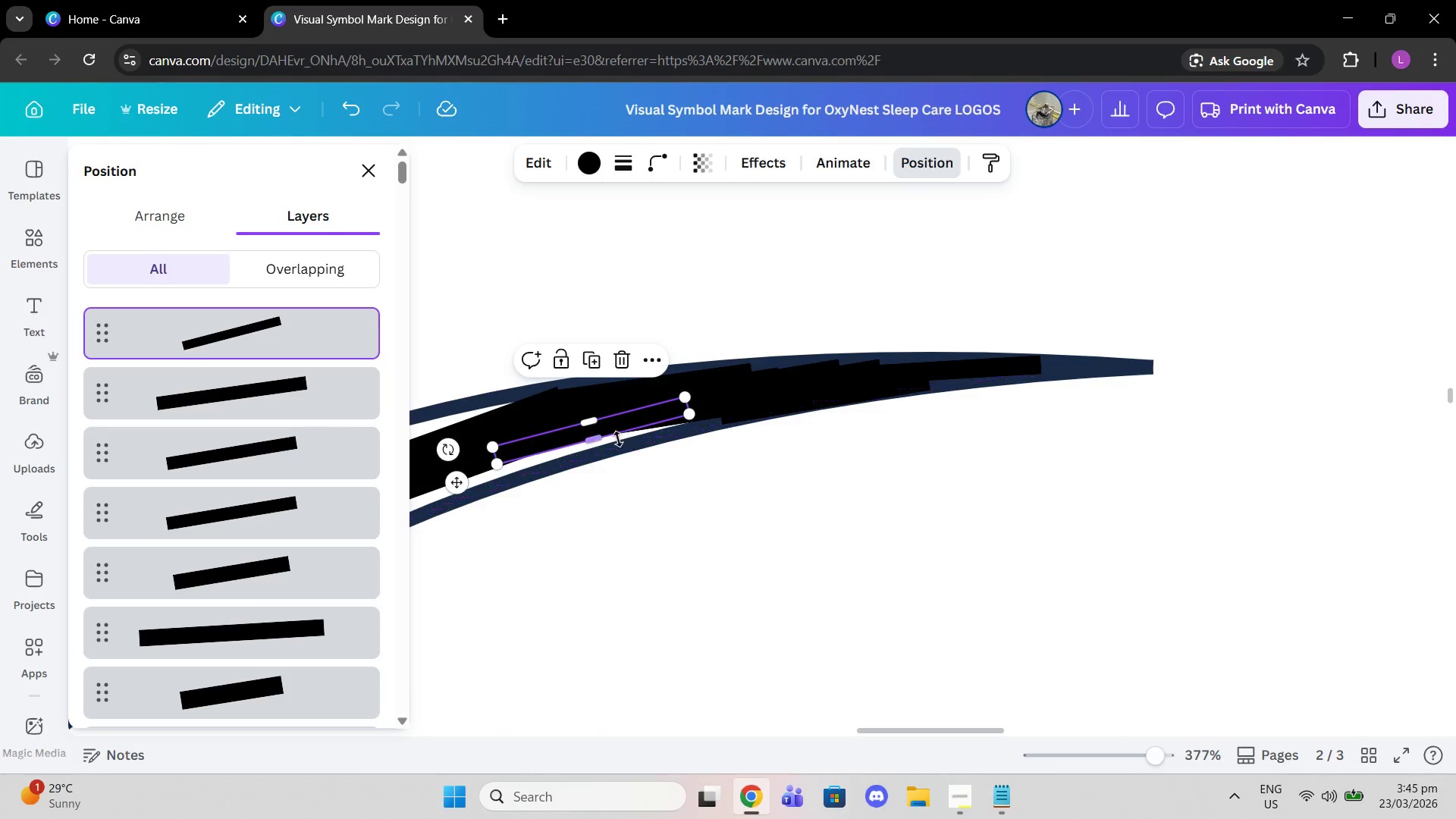 
left_click_drag(start_coordinate=[610, 438], to_coordinate=[618, 448])
 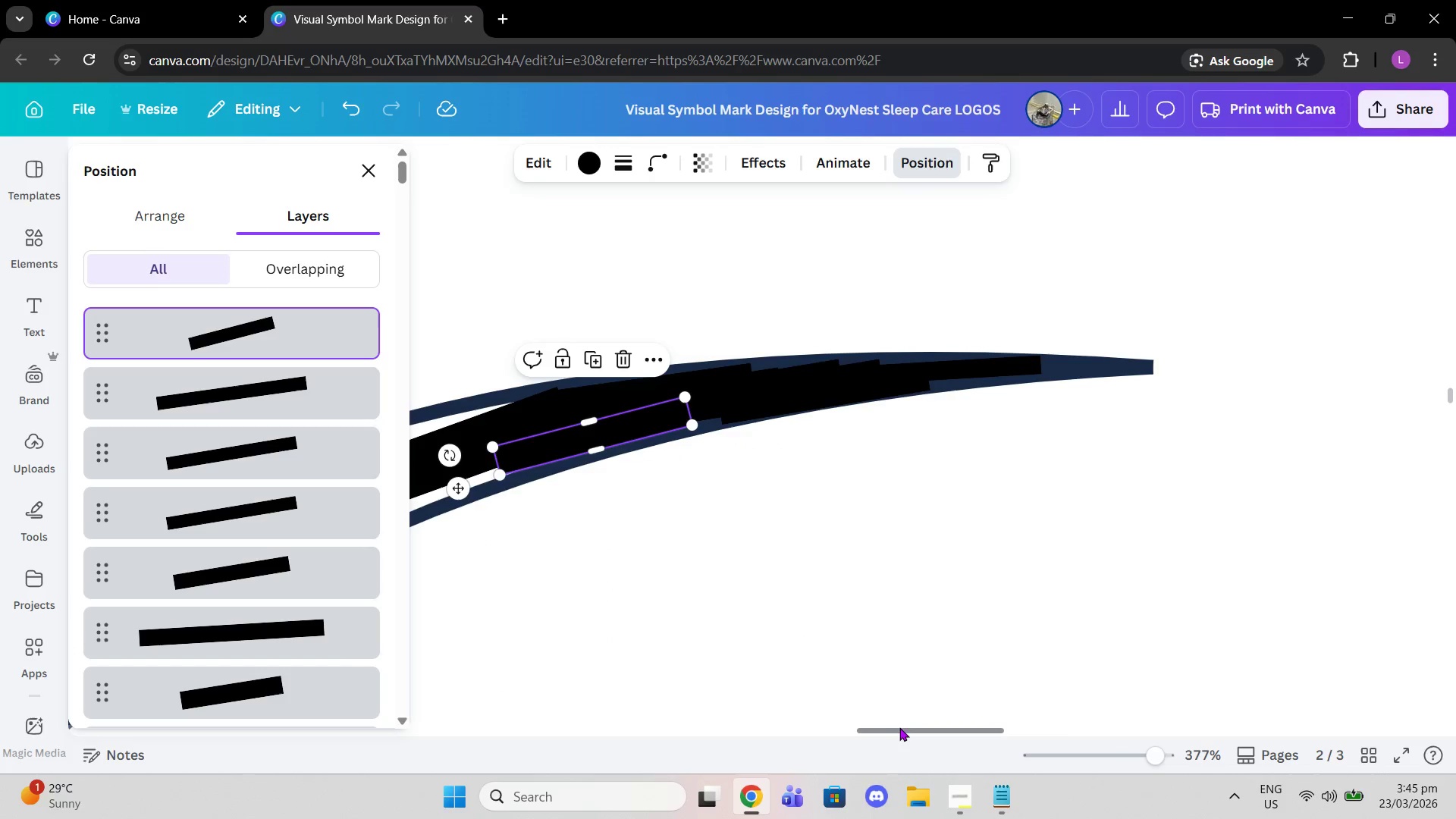 
left_click_drag(start_coordinate=[896, 731], to_coordinate=[817, 732])
 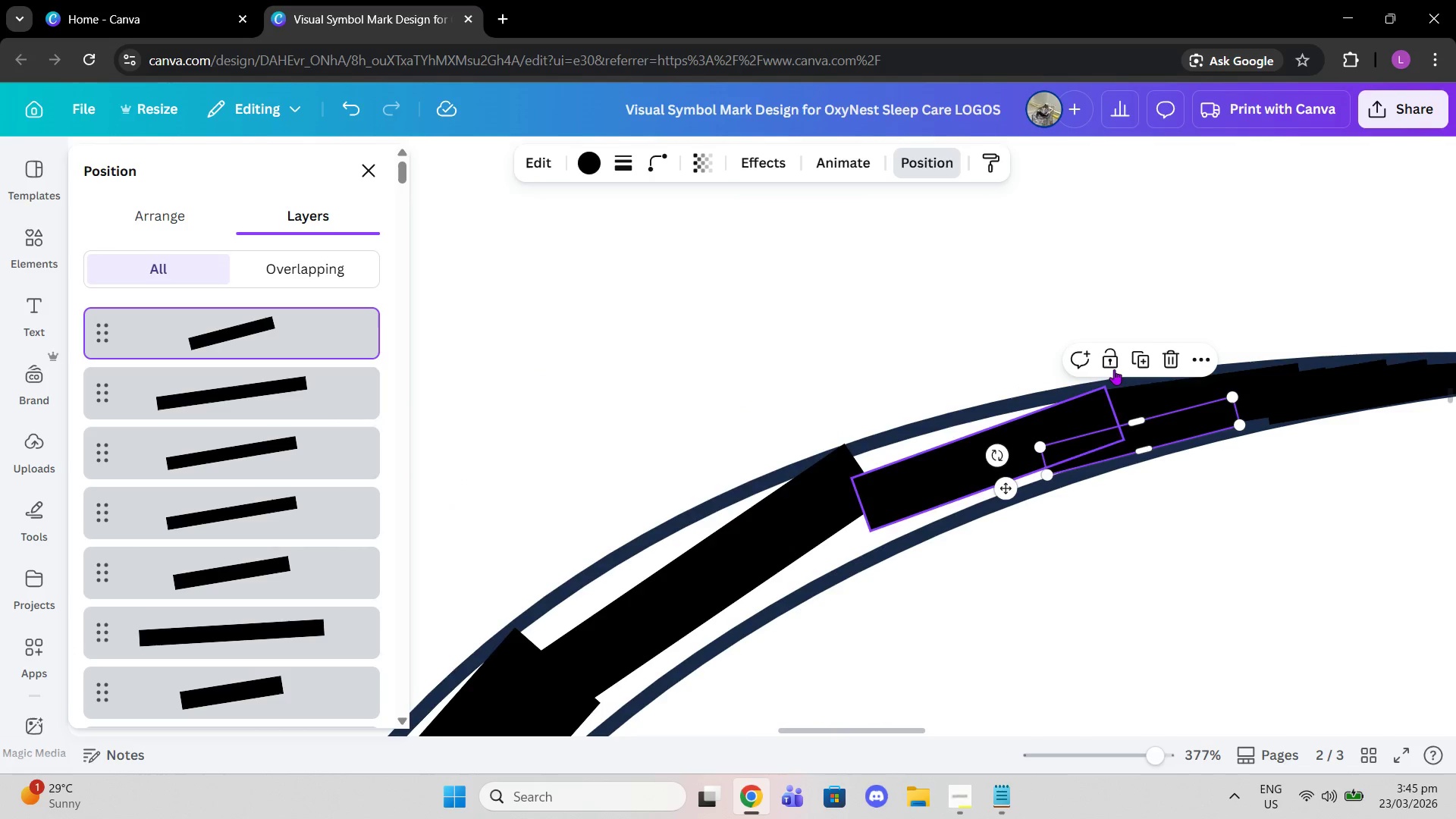 
left_click([1135, 354])
 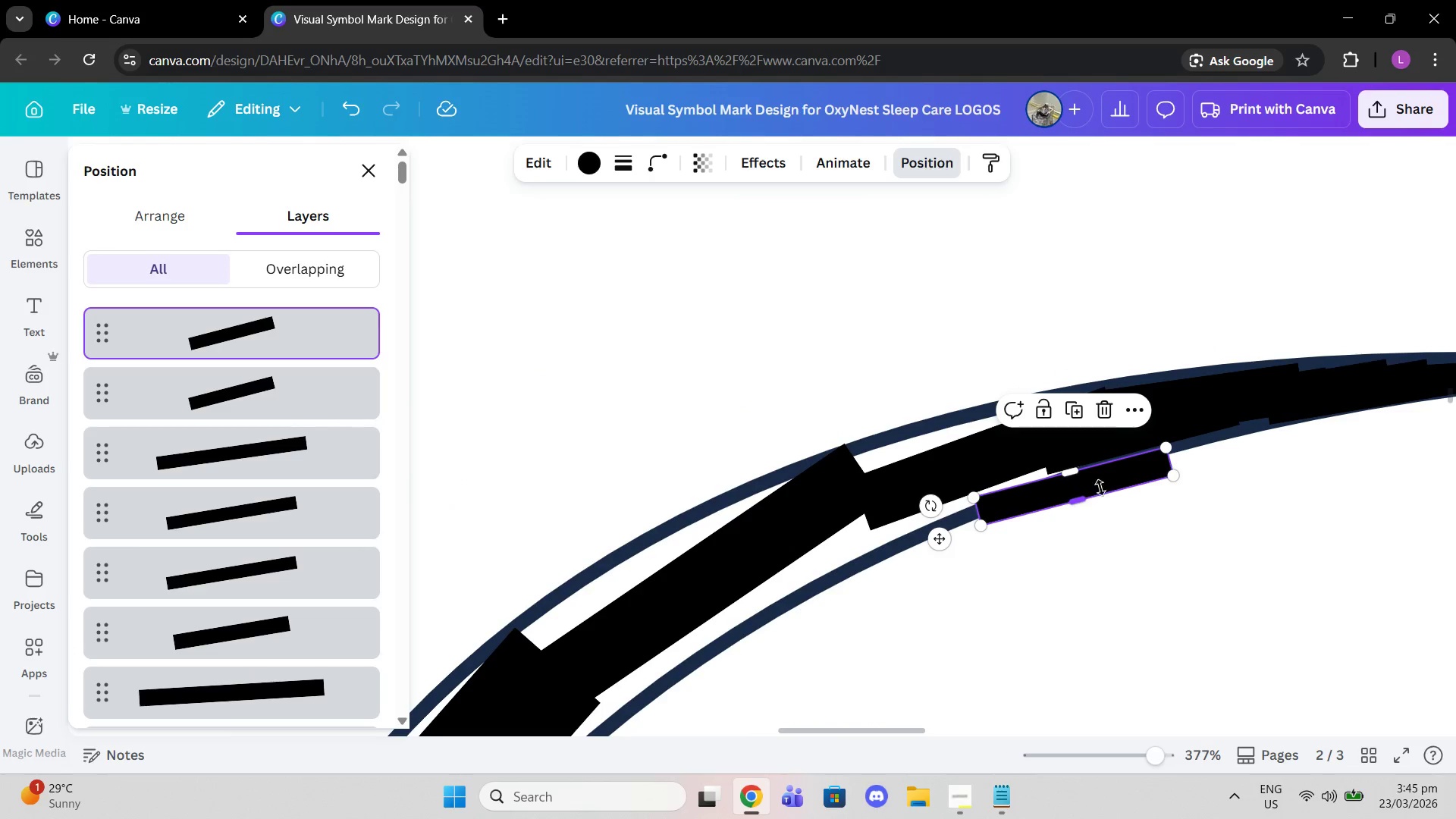 
left_click_drag(start_coordinate=[1083, 485], to_coordinate=[943, 439])
 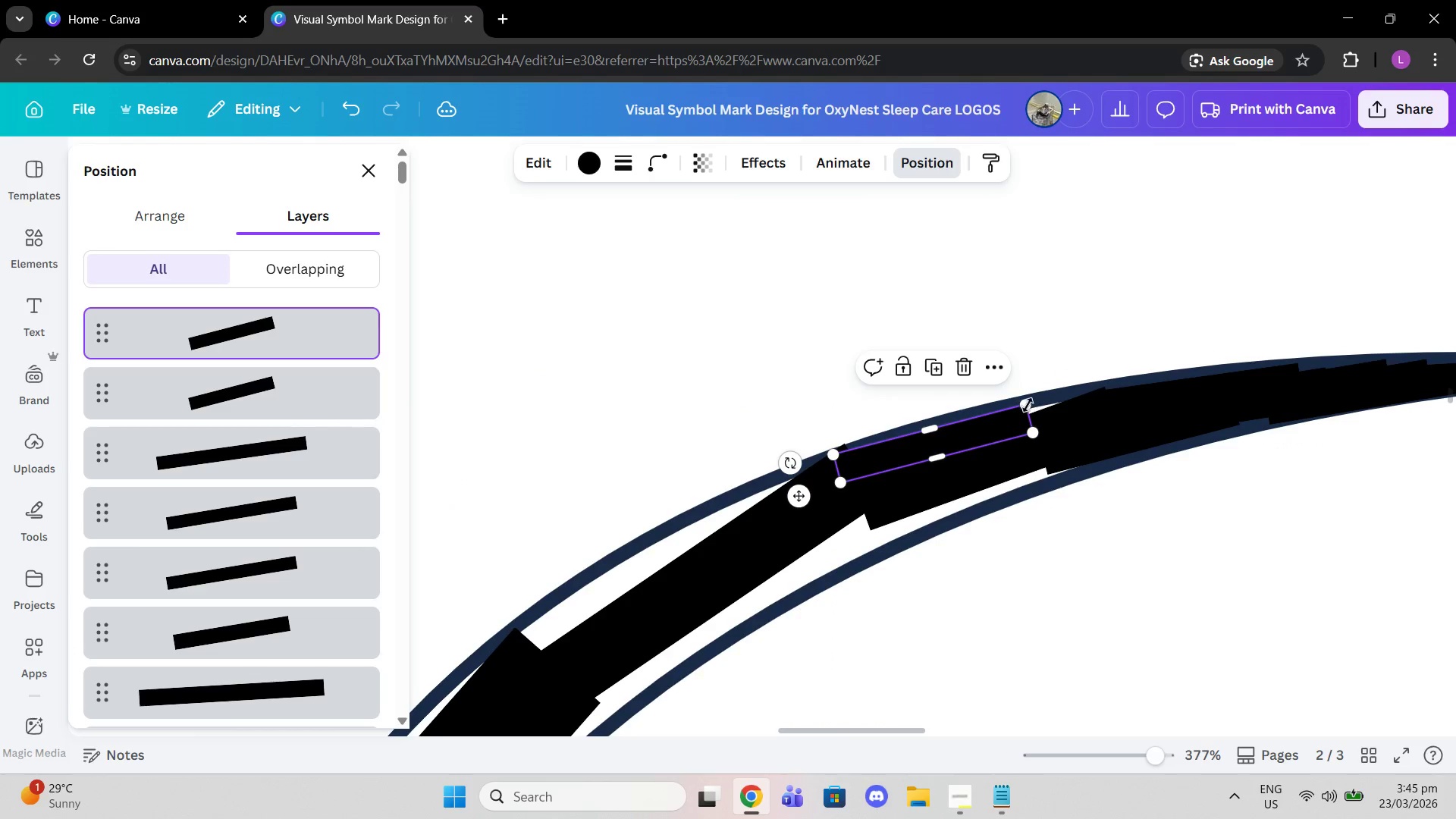 
left_click_drag(start_coordinate=[1028, 405], to_coordinate=[1071, 394])
 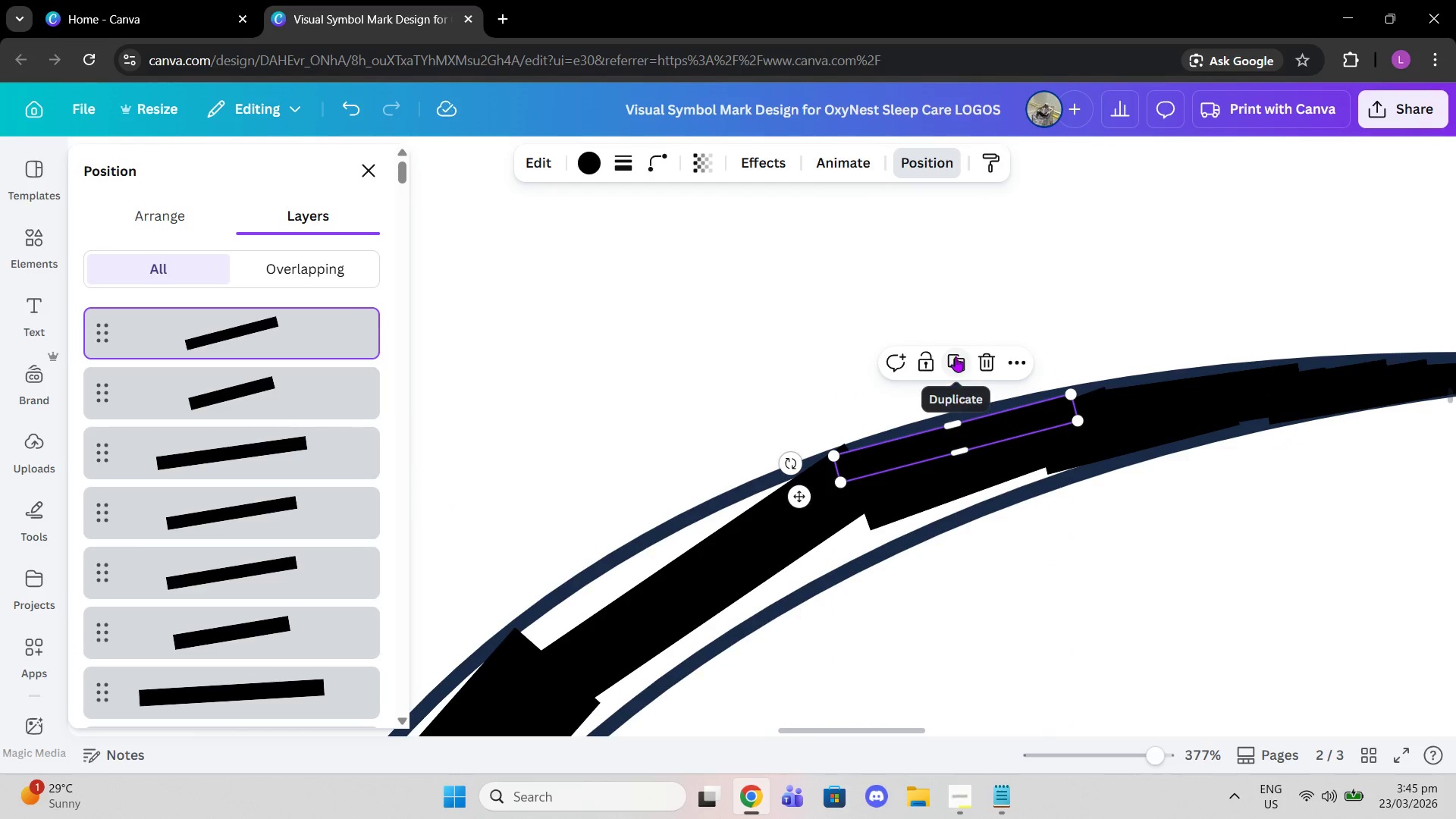 
left_click([956, 357])
 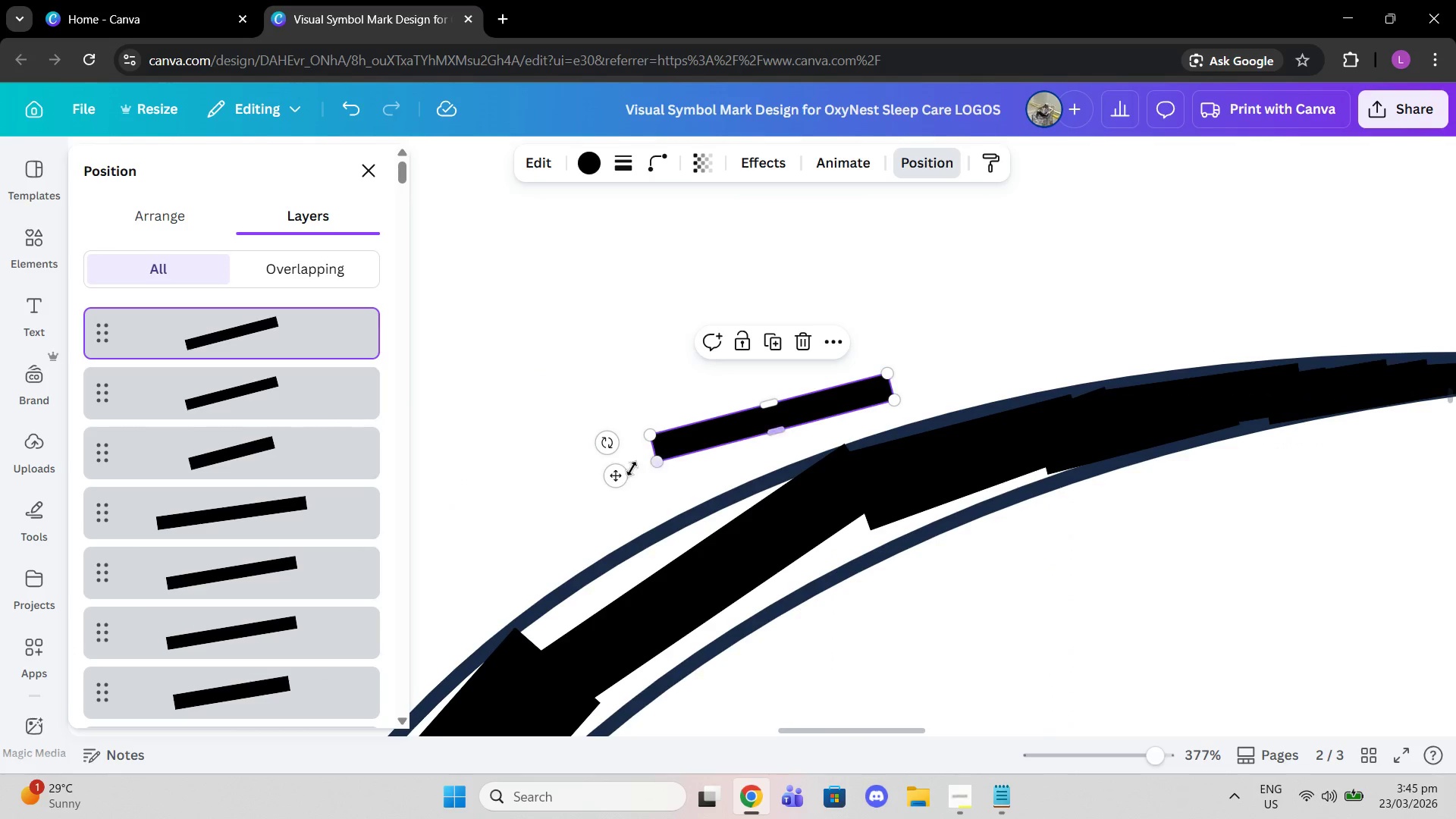 
left_click_drag(start_coordinate=[617, 475], to_coordinate=[808, 546])
 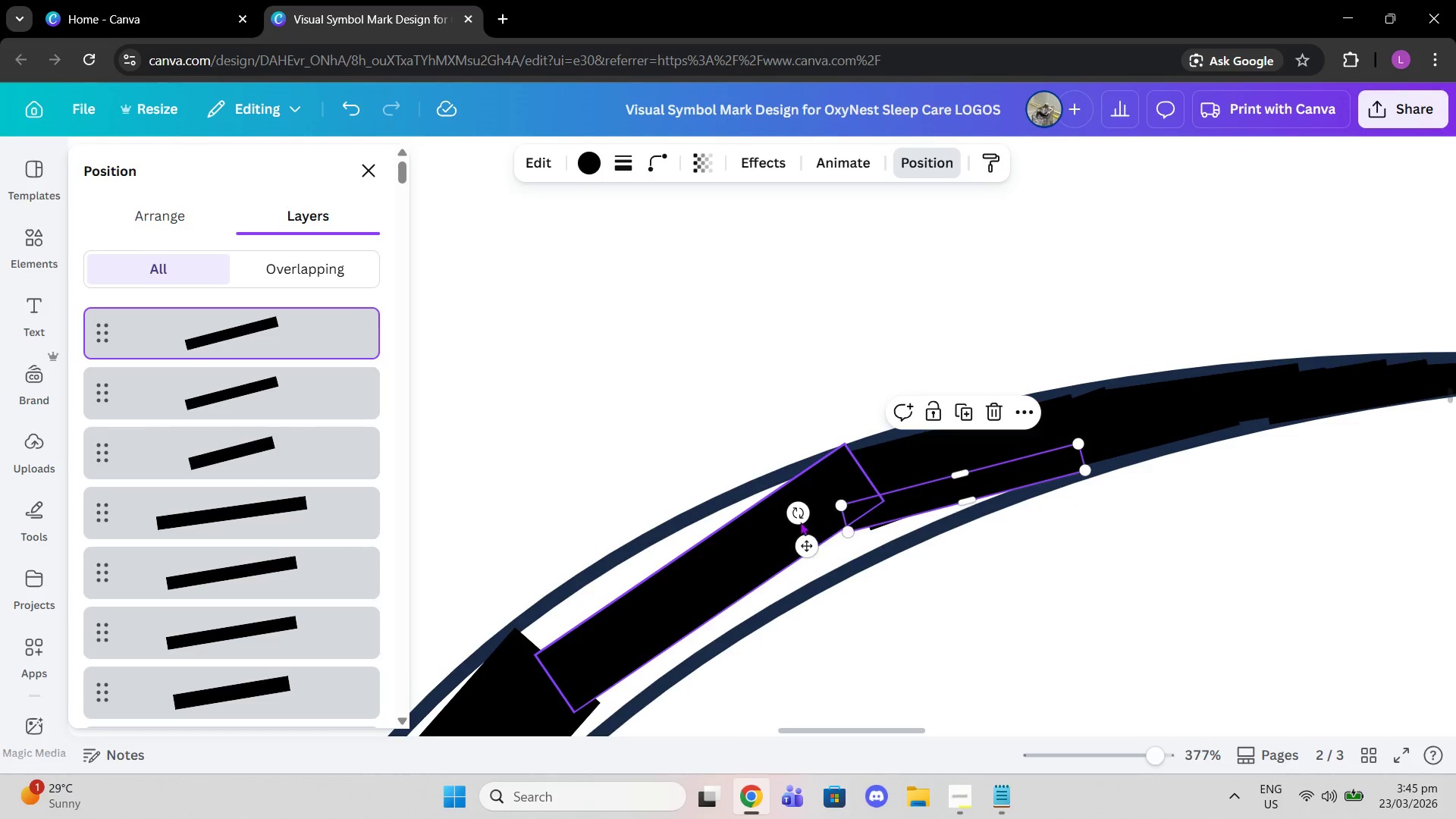 
left_click_drag(start_coordinate=[798, 515], to_coordinate=[788, 541])
 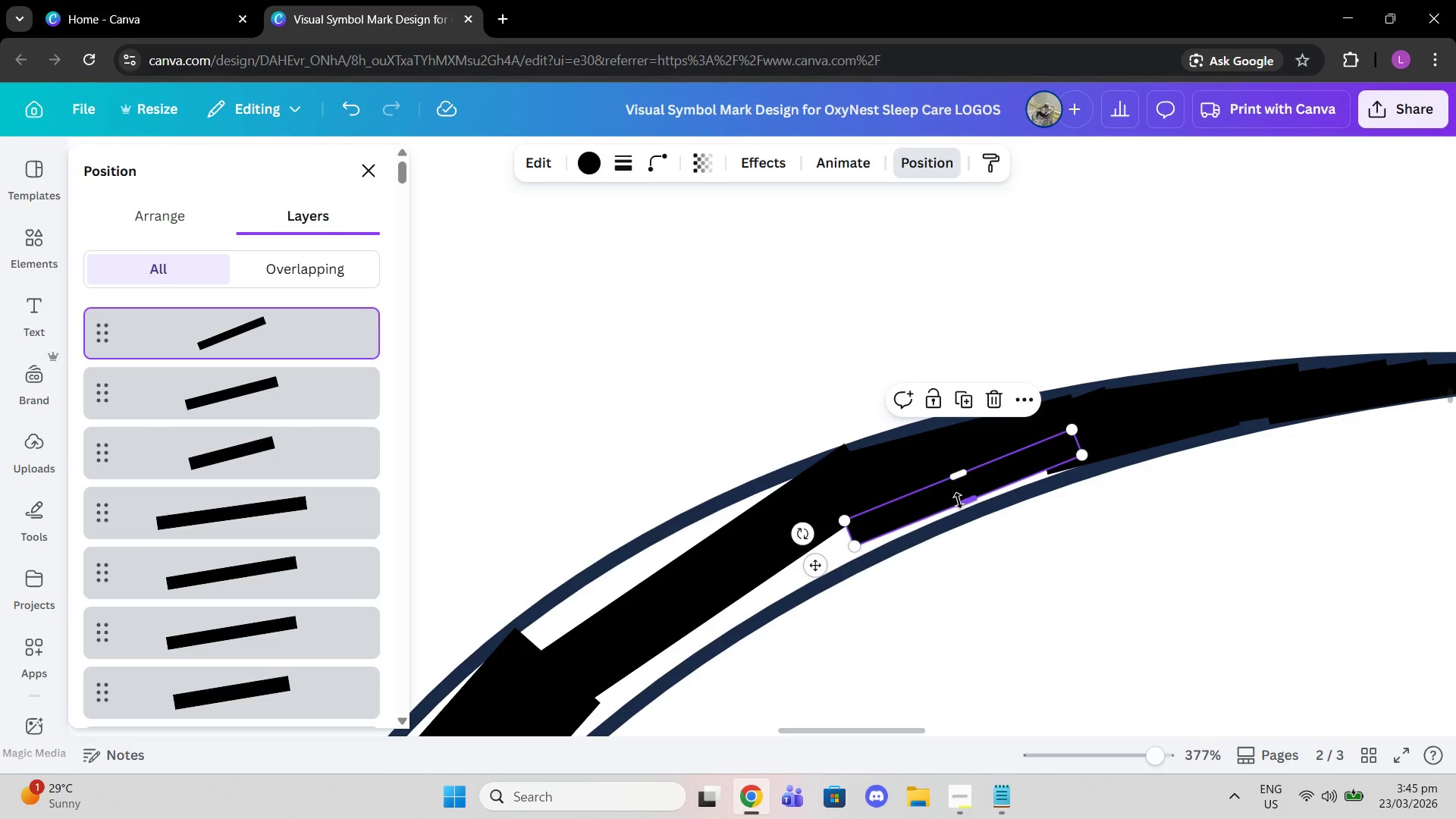 
left_click_drag(start_coordinate=[959, 500], to_coordinate=[969, 513])
 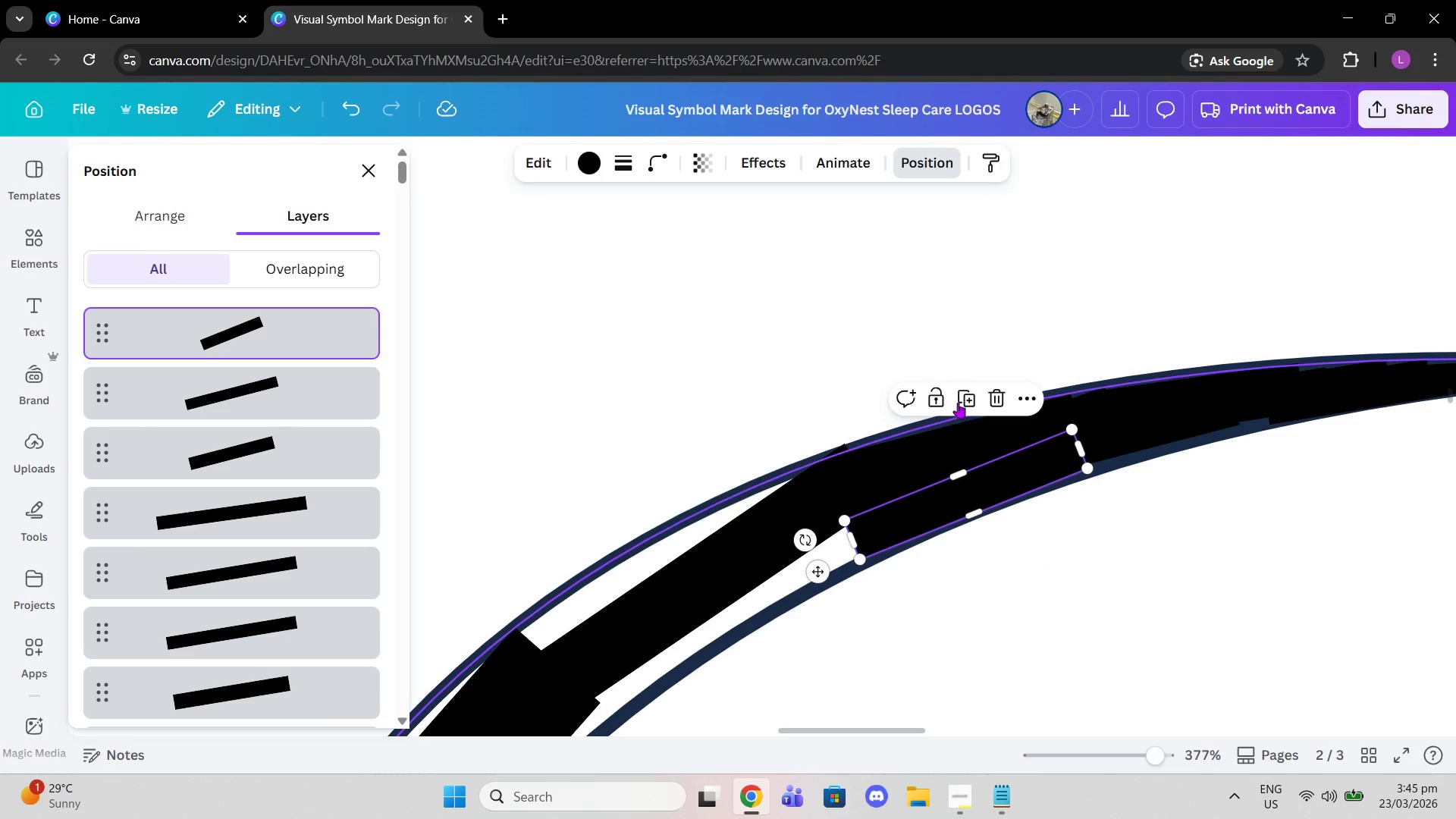 
left_click([959, 399])
 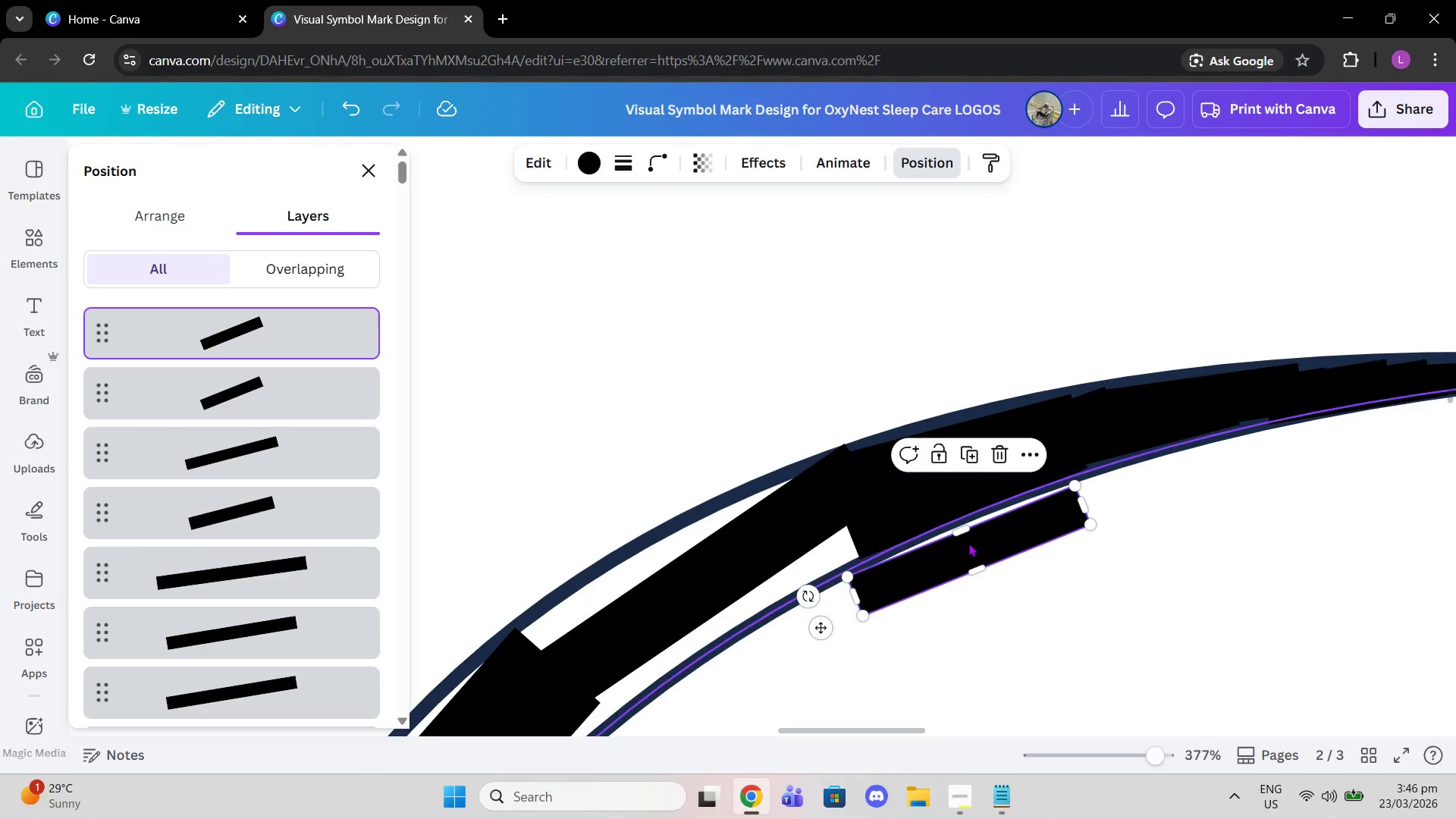 
scroll: coordinate [969, 544], scroll_direction: down, amount: 2.0
 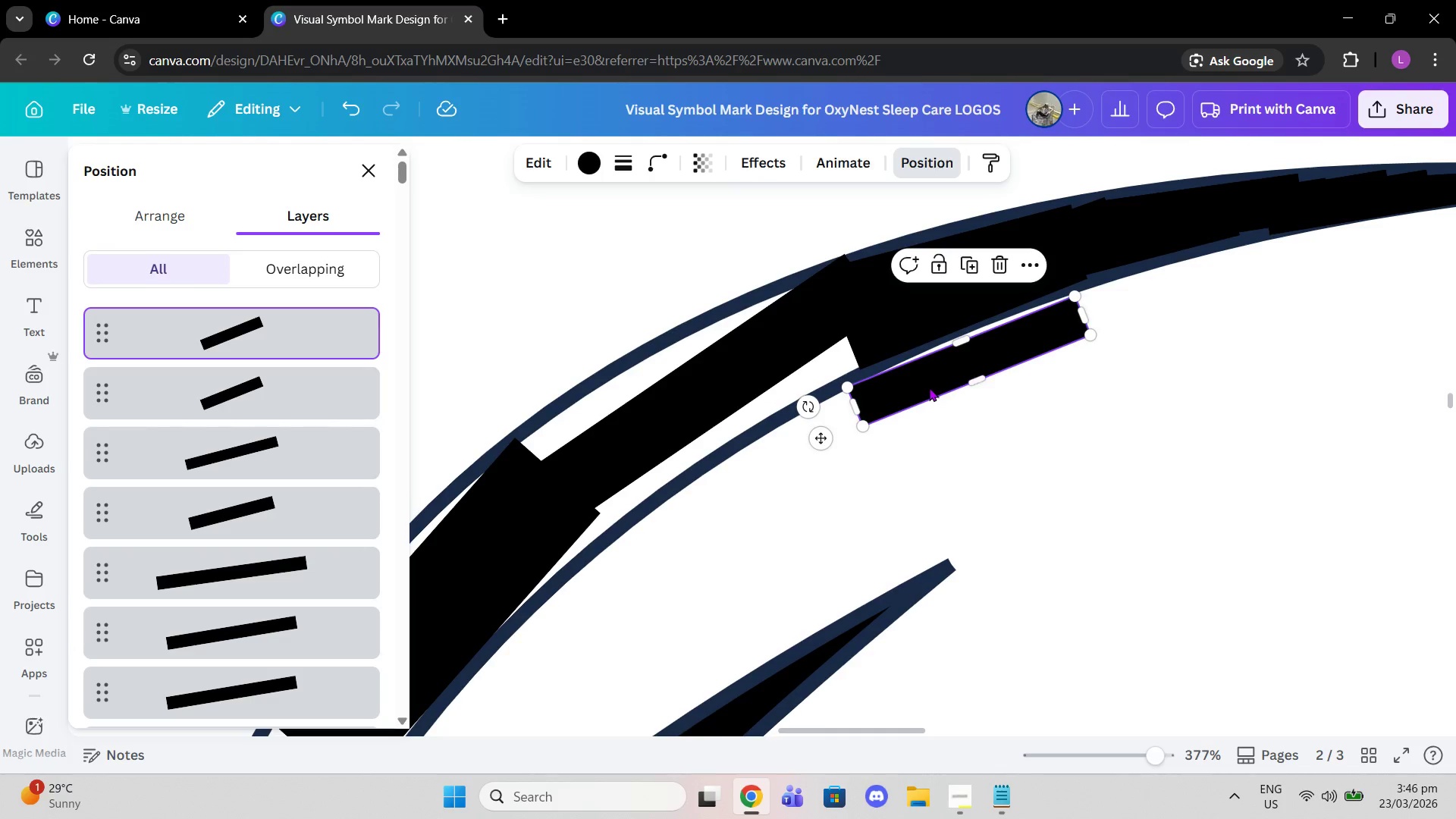 
left_click_drag(start_coordinate=[929, 388], to_coordinate=[709, 416])
 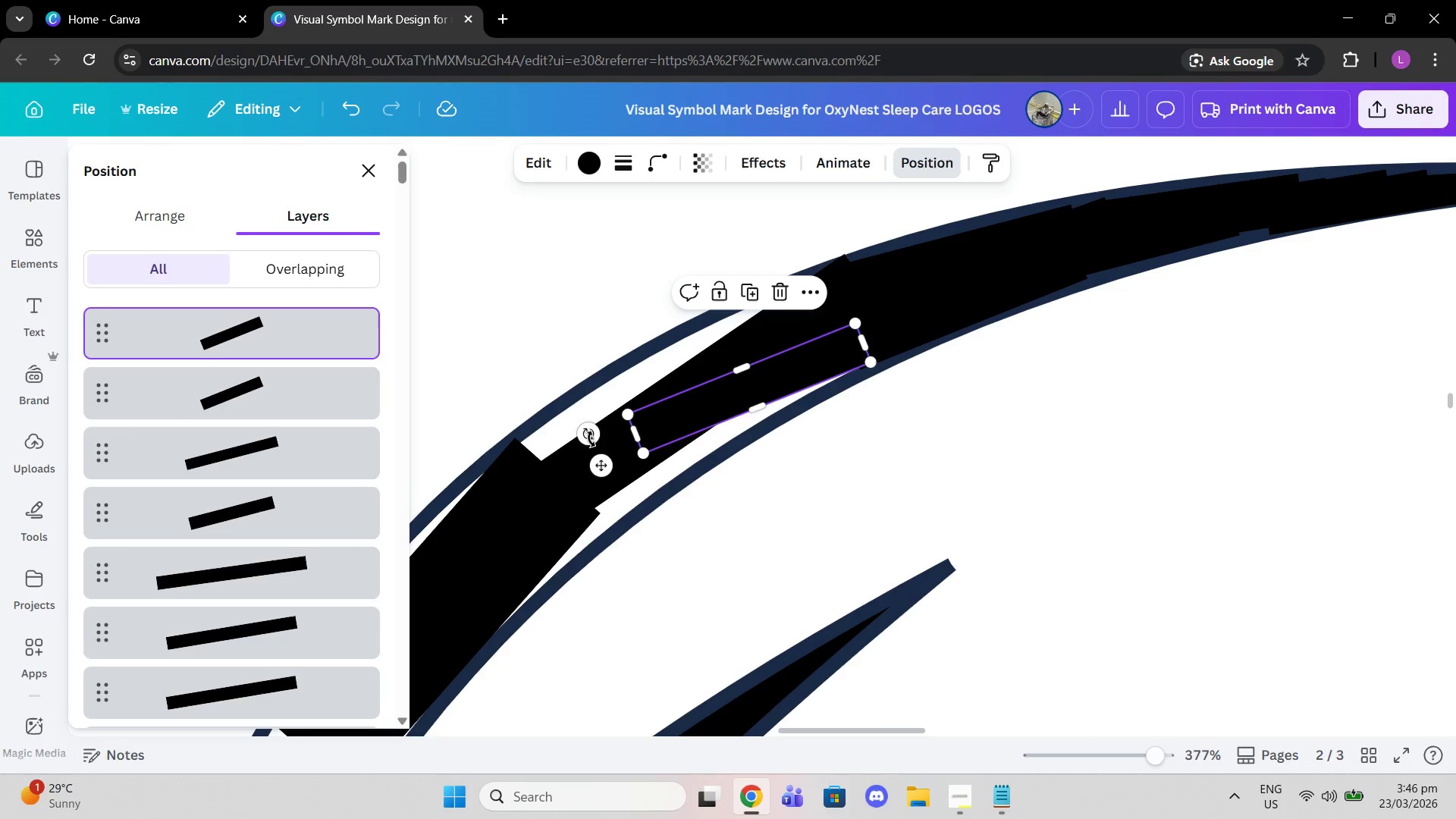 
left_click_drag(start_coordinate=[588, 438], to_coordinate=[587, 472])
 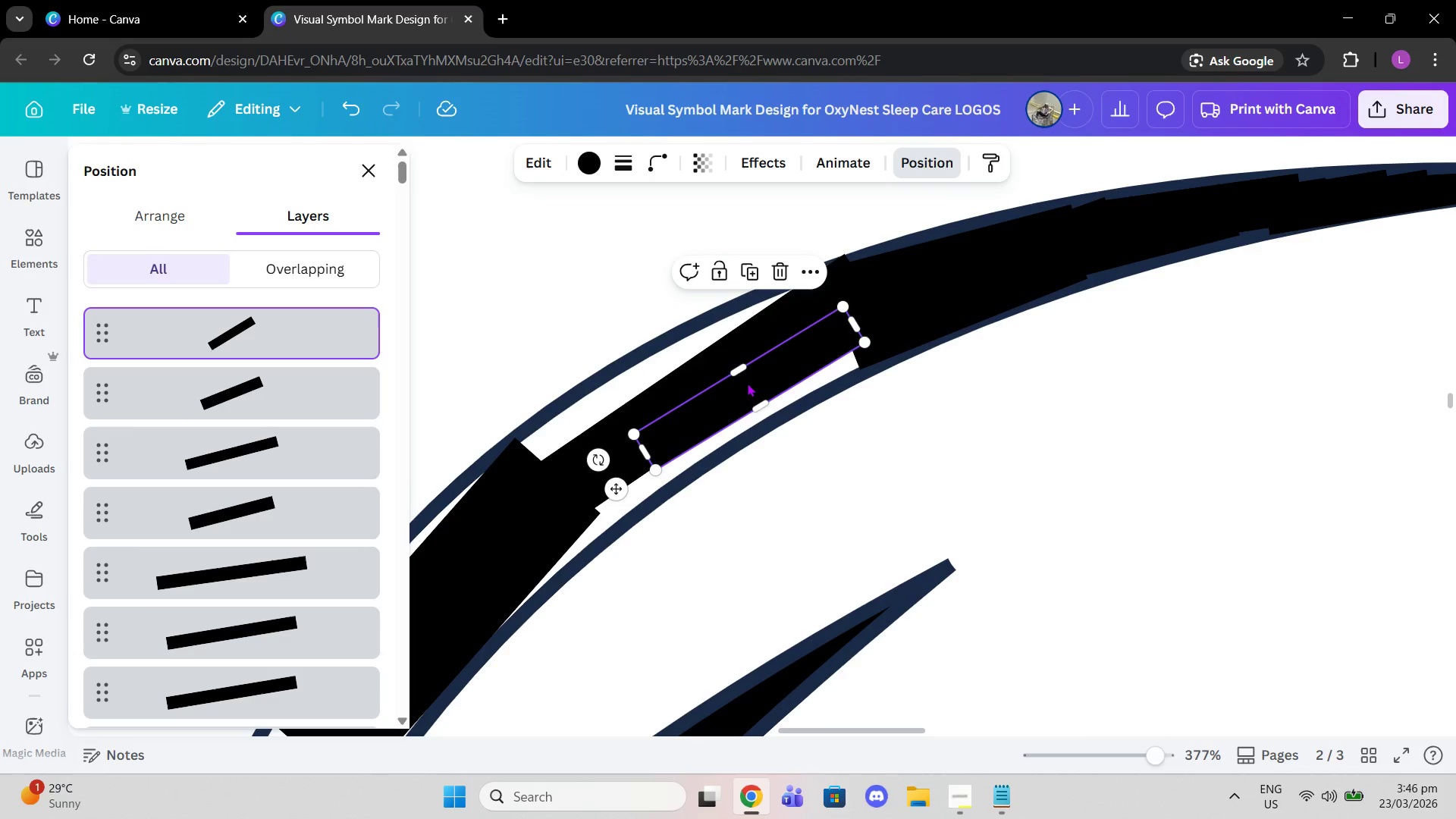 
left_click_drag(start_coordinate=[747, 383], to_coordinate=[759, 397])
 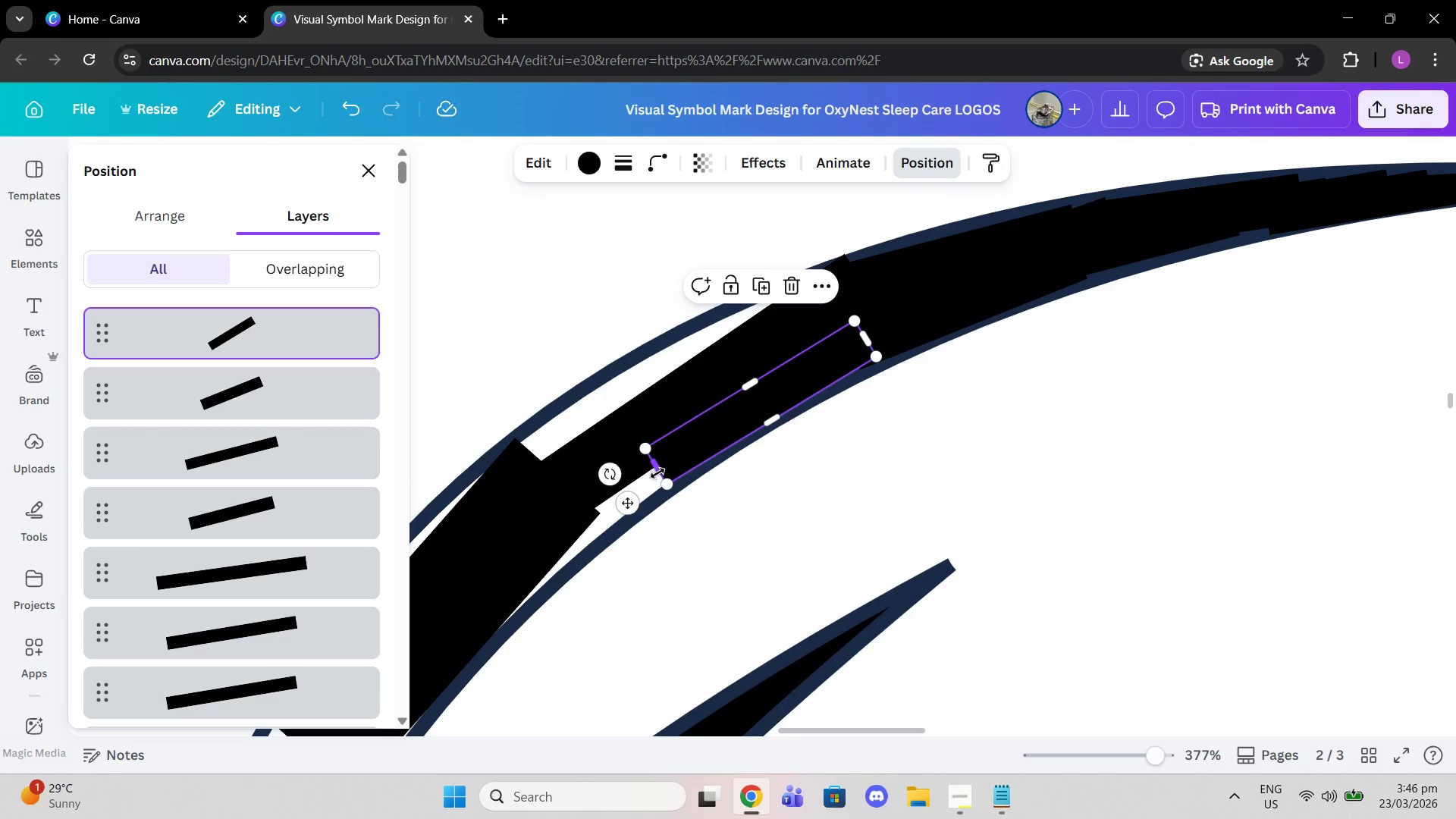 
left_click_drag(start_coordinate=[657, 473], to_coordinate=[574, 528])
 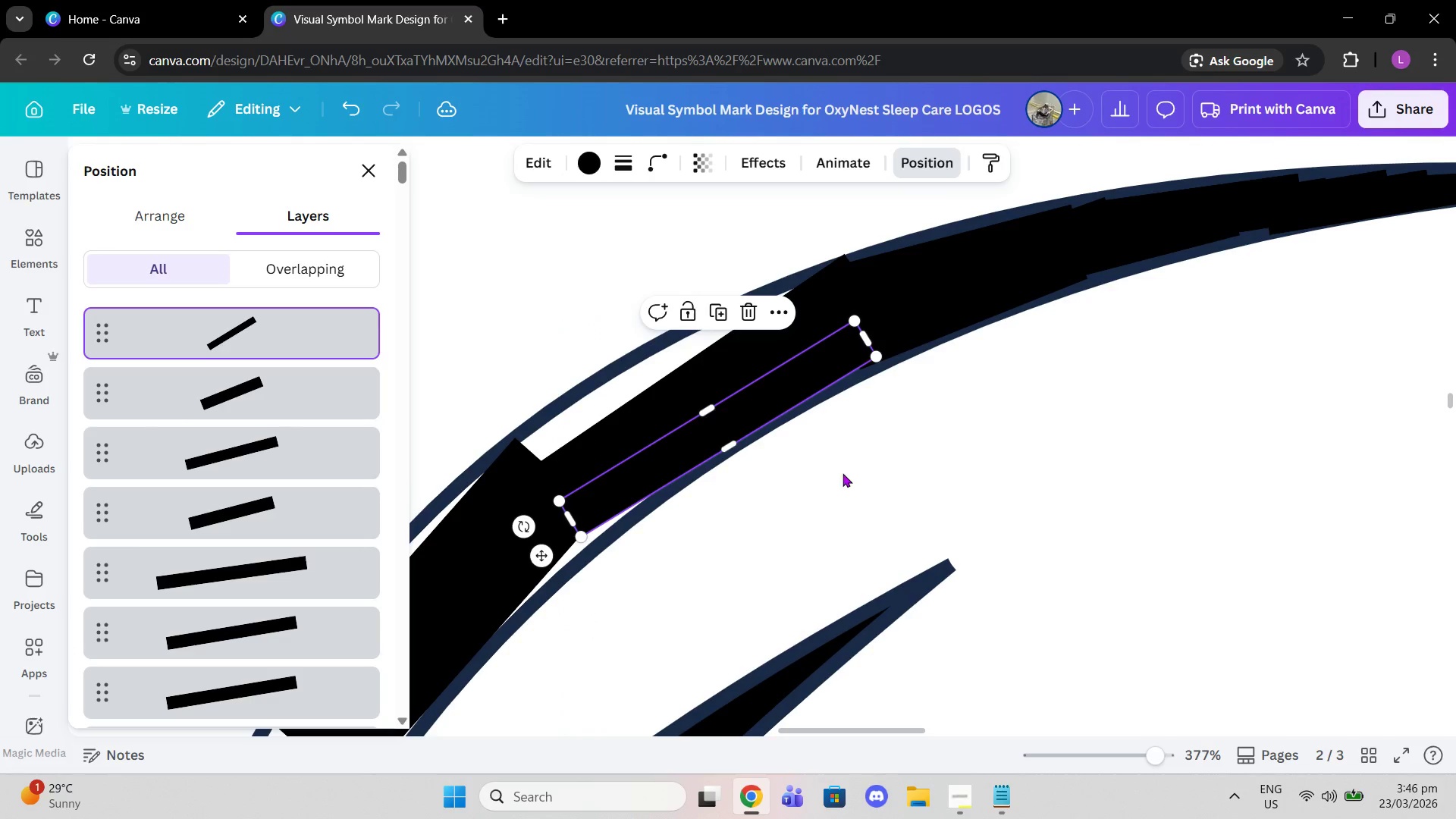 
left_click([843, 473])
 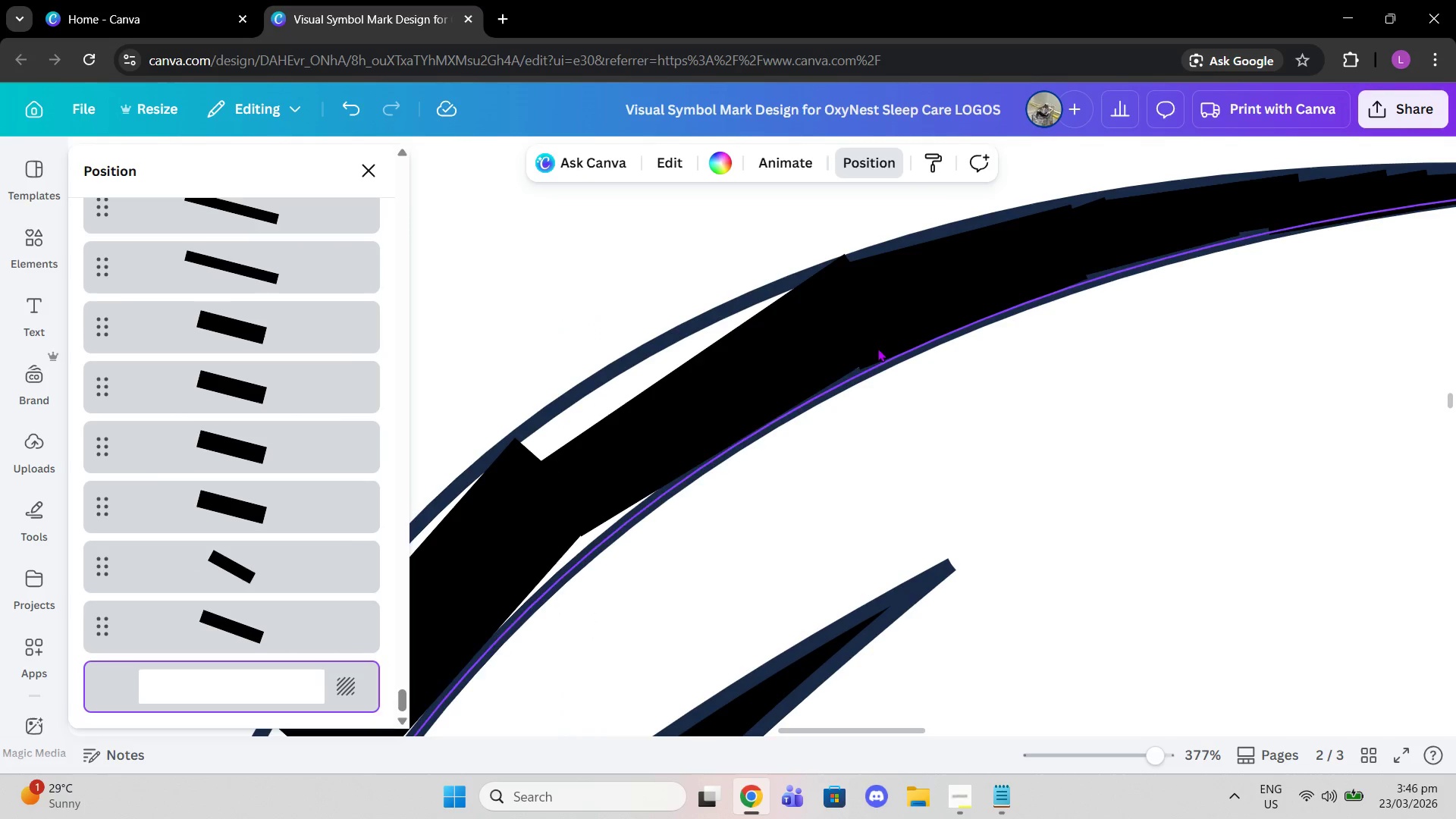 
left_click([876, 347])
 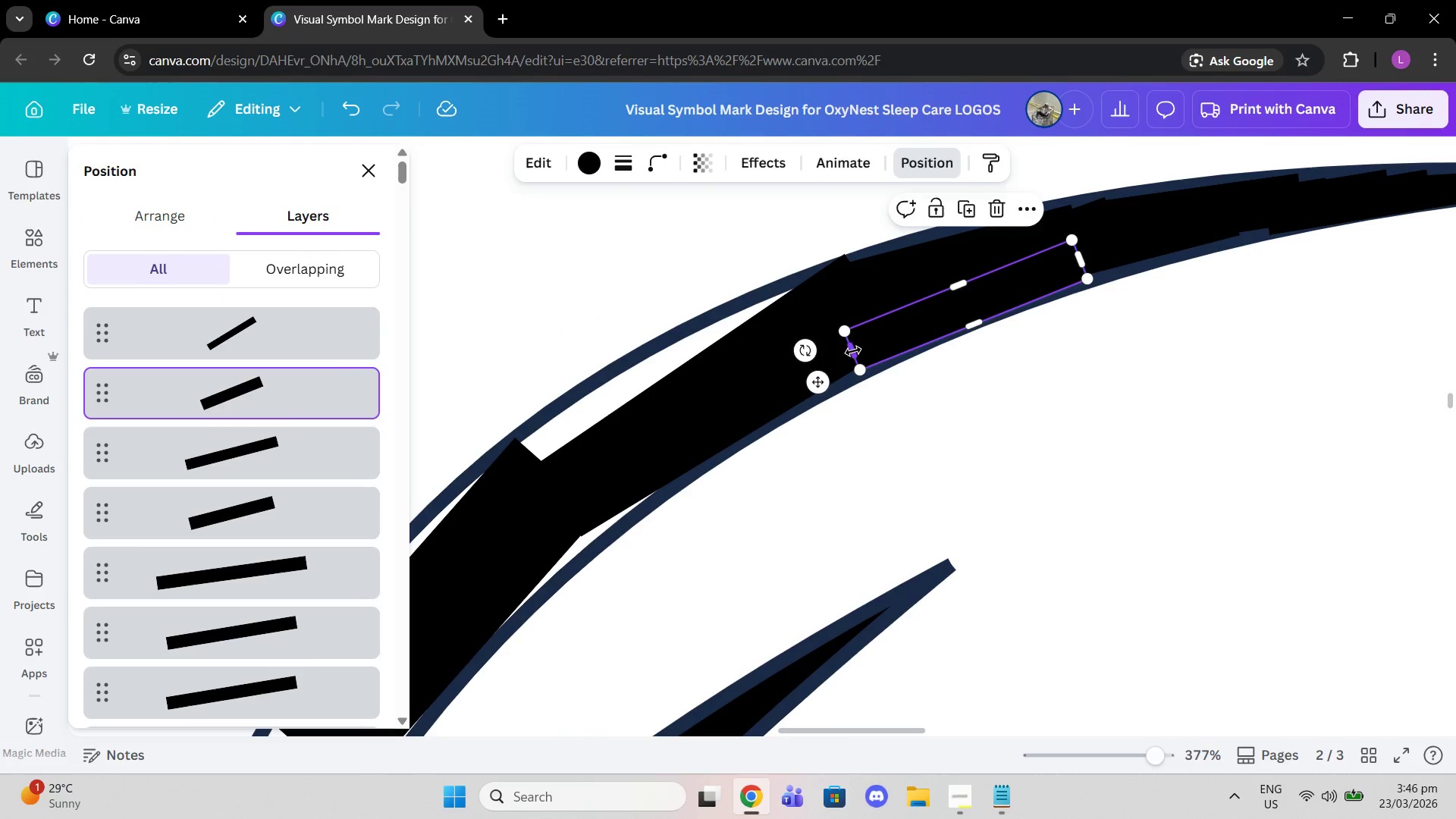 
left_click_drag(start_coordinate=[853, 351], to_coordinate=[830, 353])
 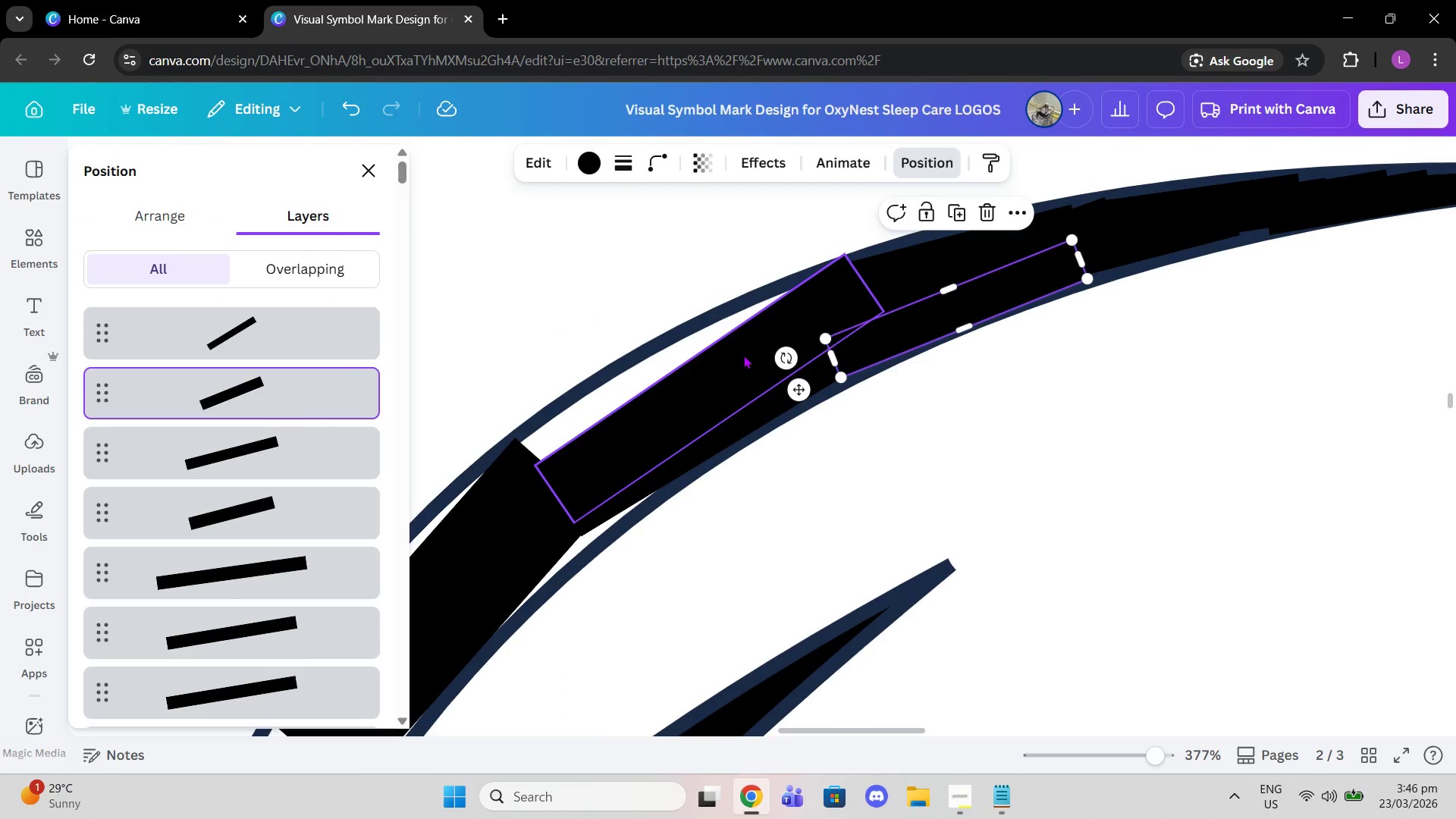 
left_click([743, 355])
 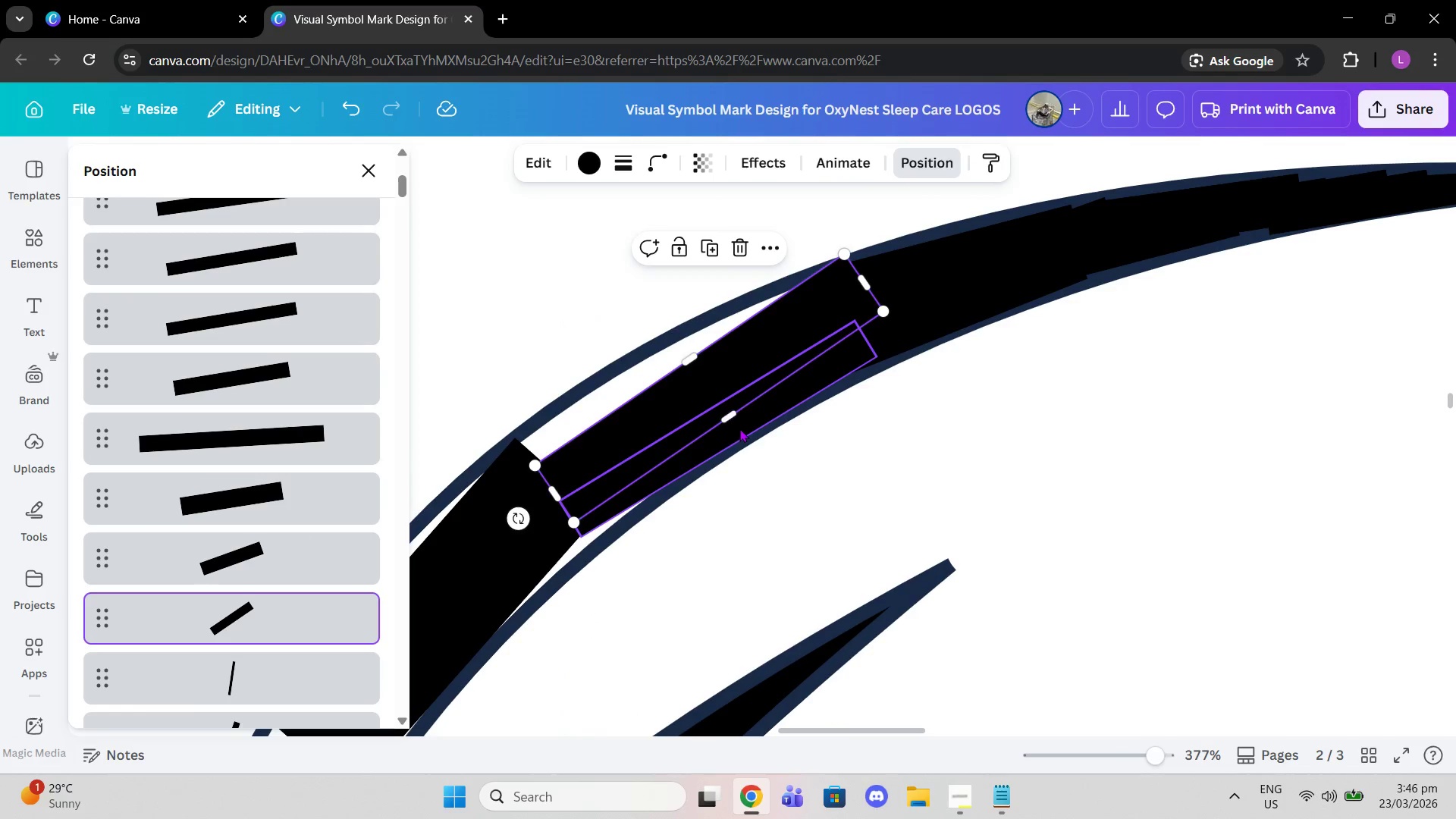 
left_click([740, 428])
 